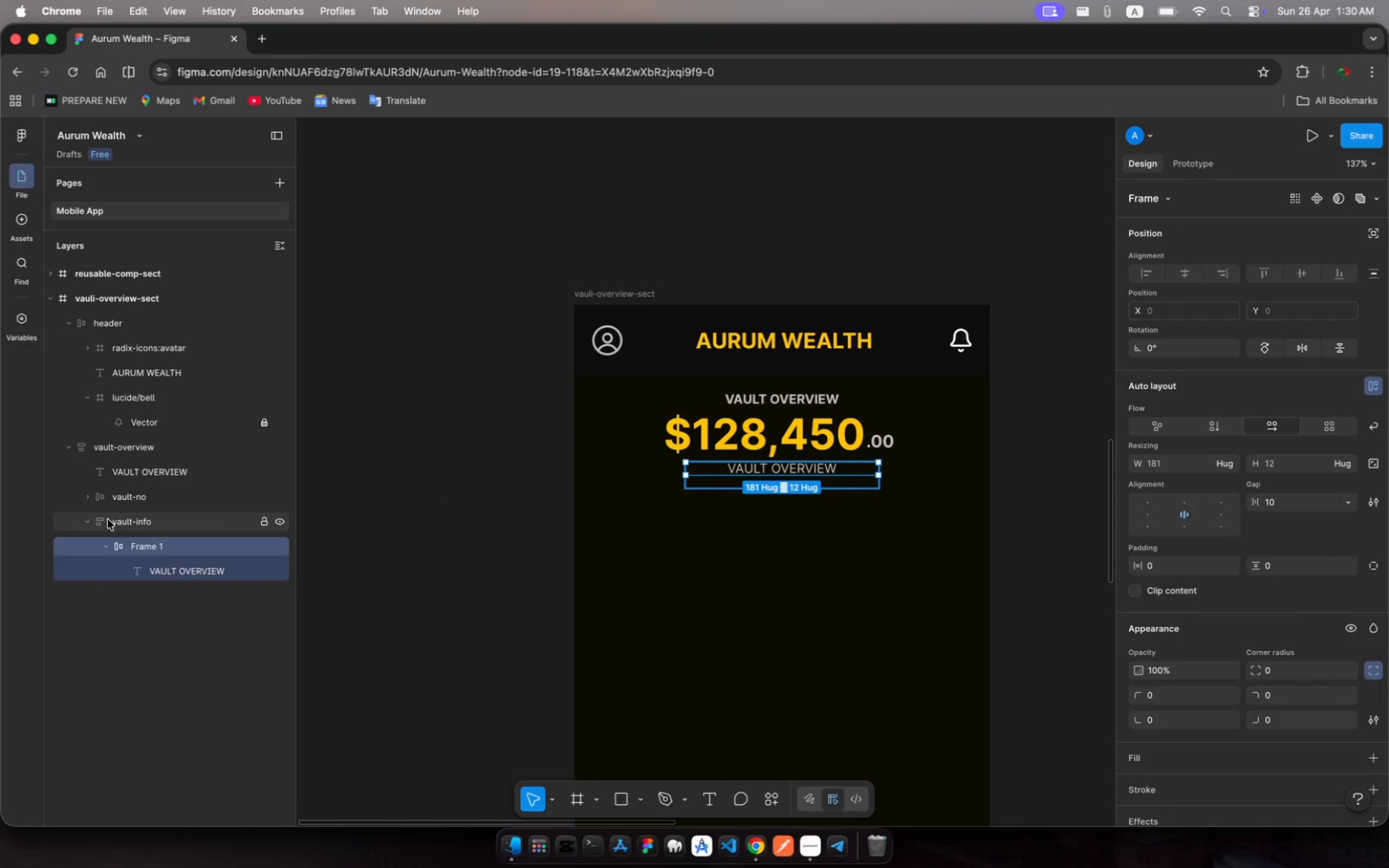 
mouse_move([133, 556])
 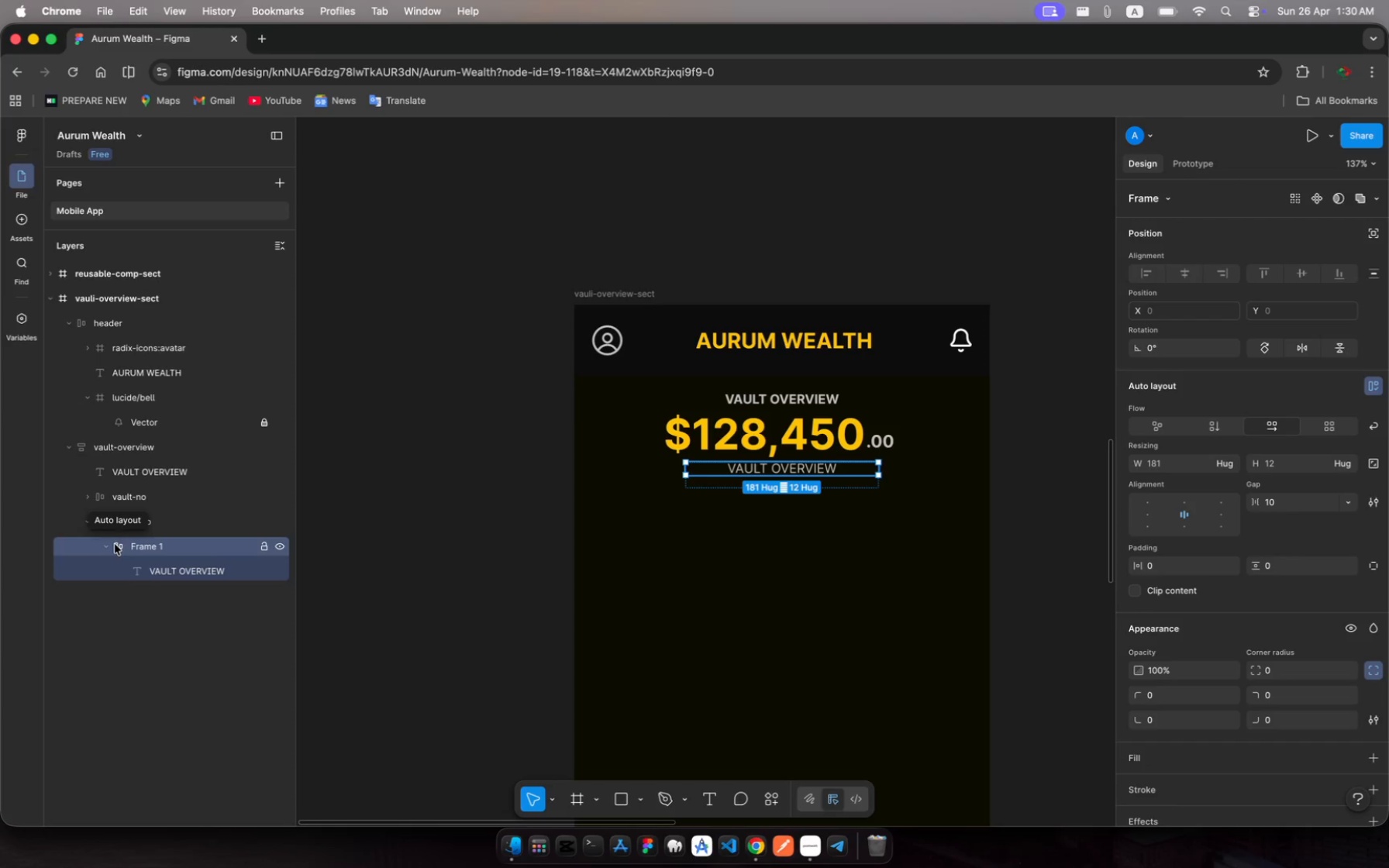 
left_click([115, 544])
 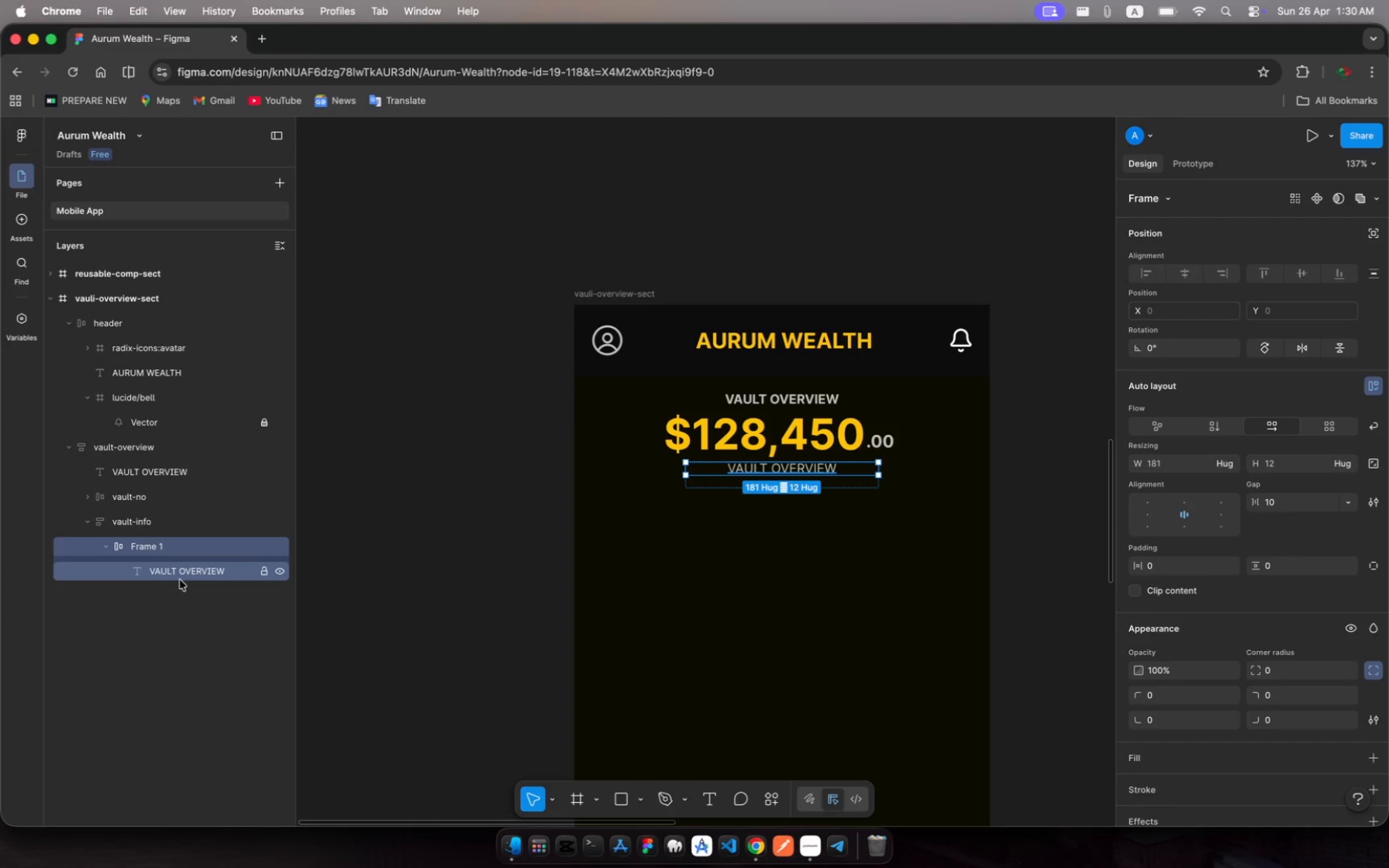 
left_click([180, 580])
 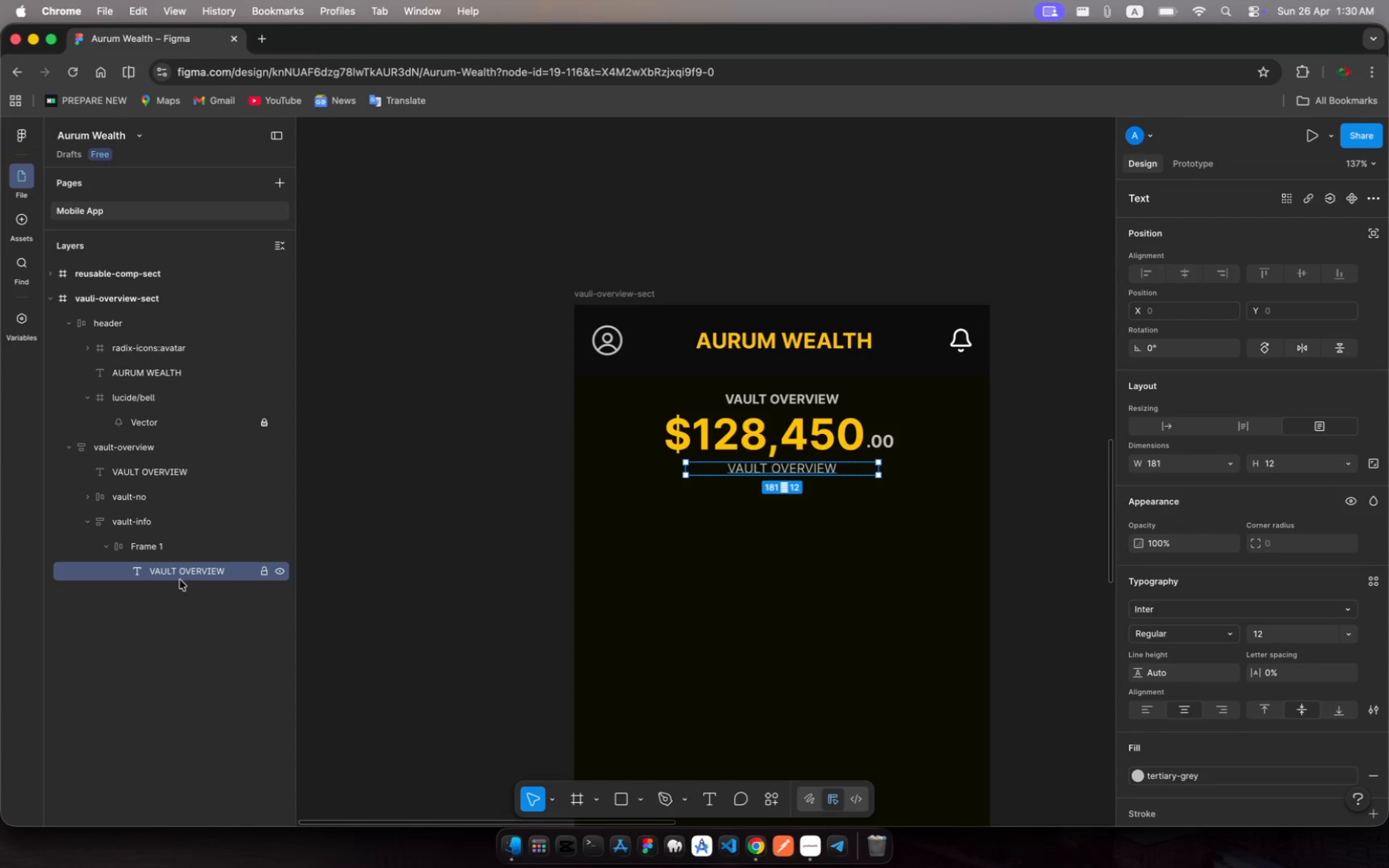 
left_click_drag(start_coordinate=[180, 580], to_coordinate=[175, 532])
 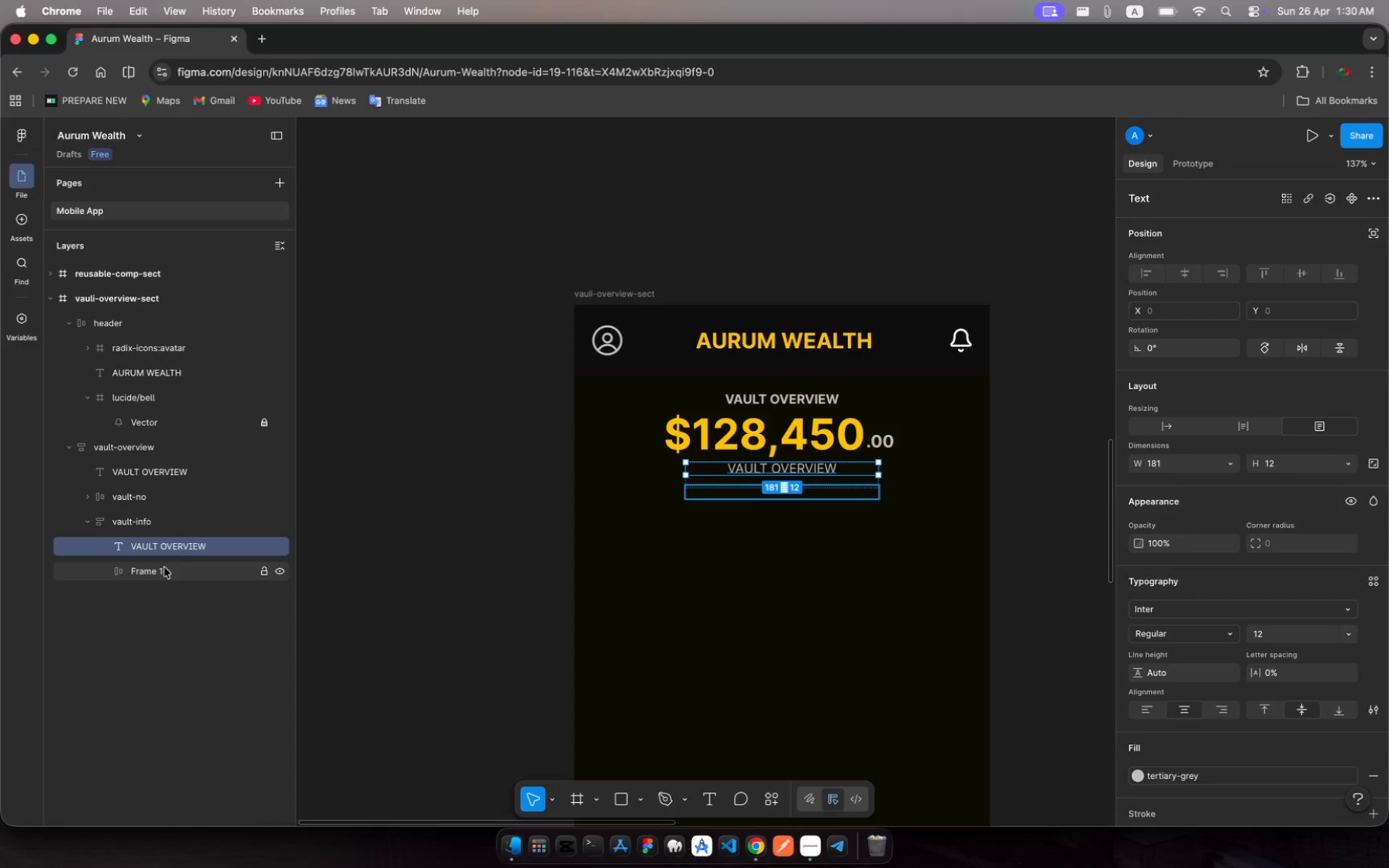 
left_click([158, 576])
 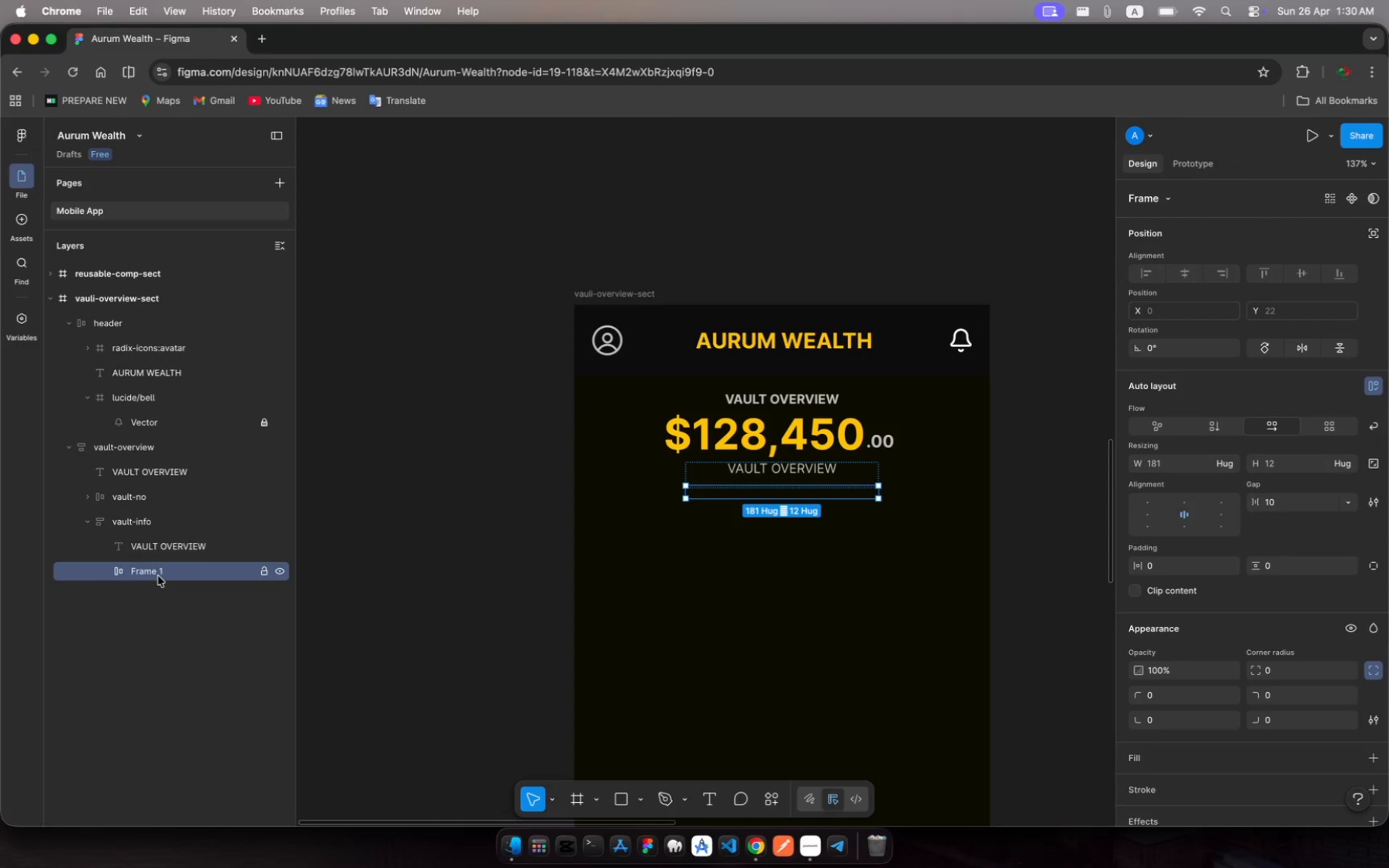 
key(Backspace)
 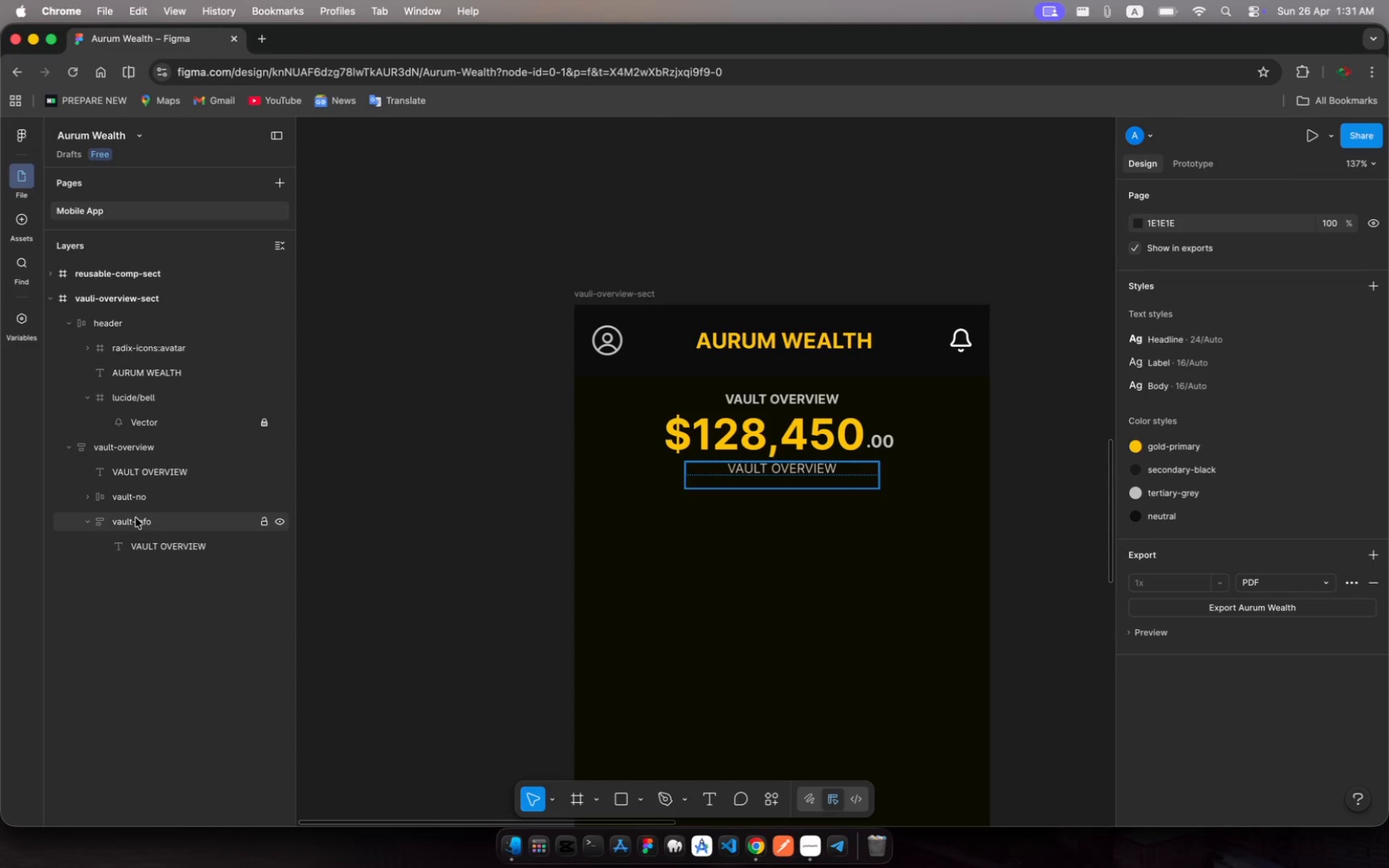 
left_click([122, 496])
 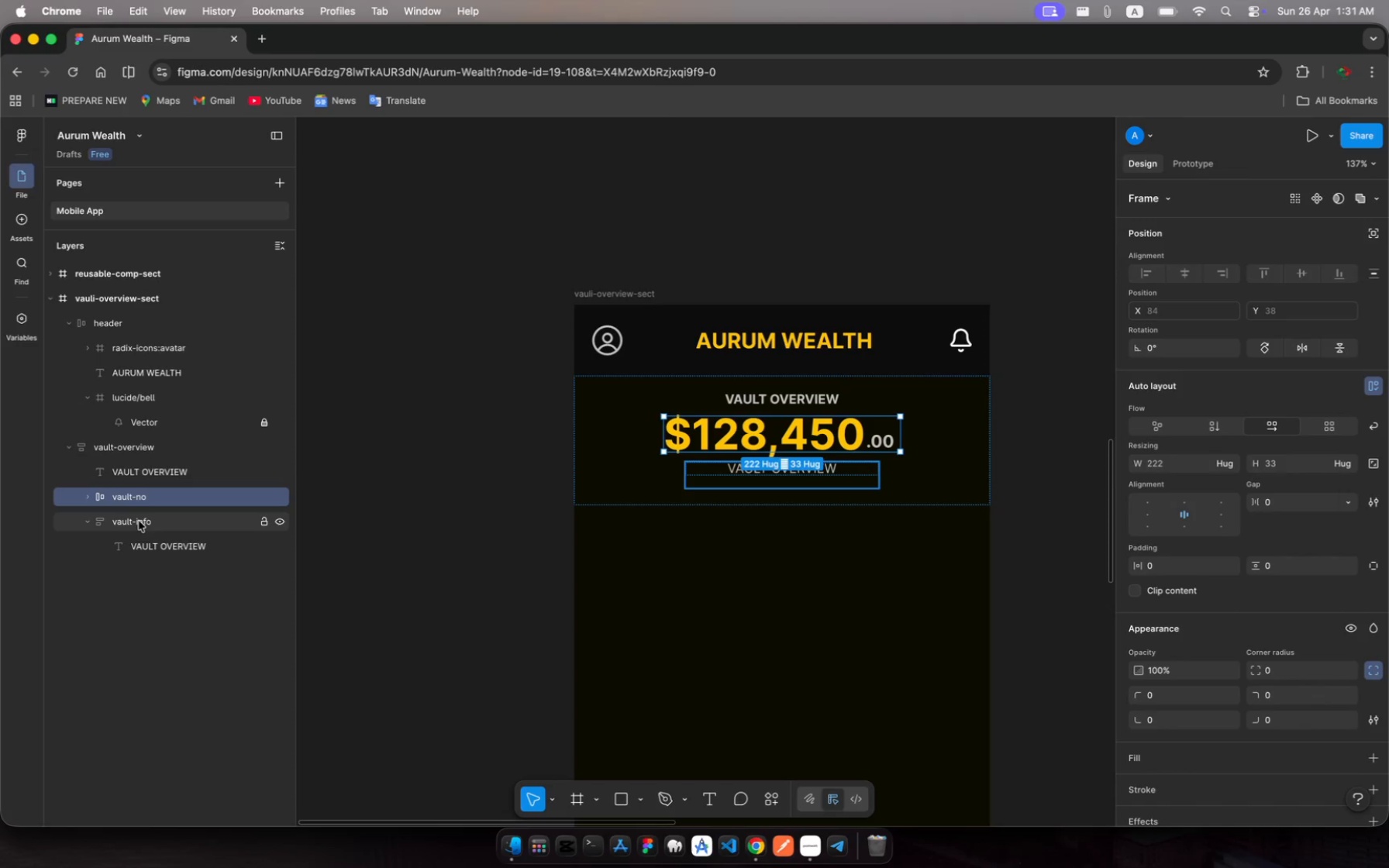 
left_click([139, 520])
 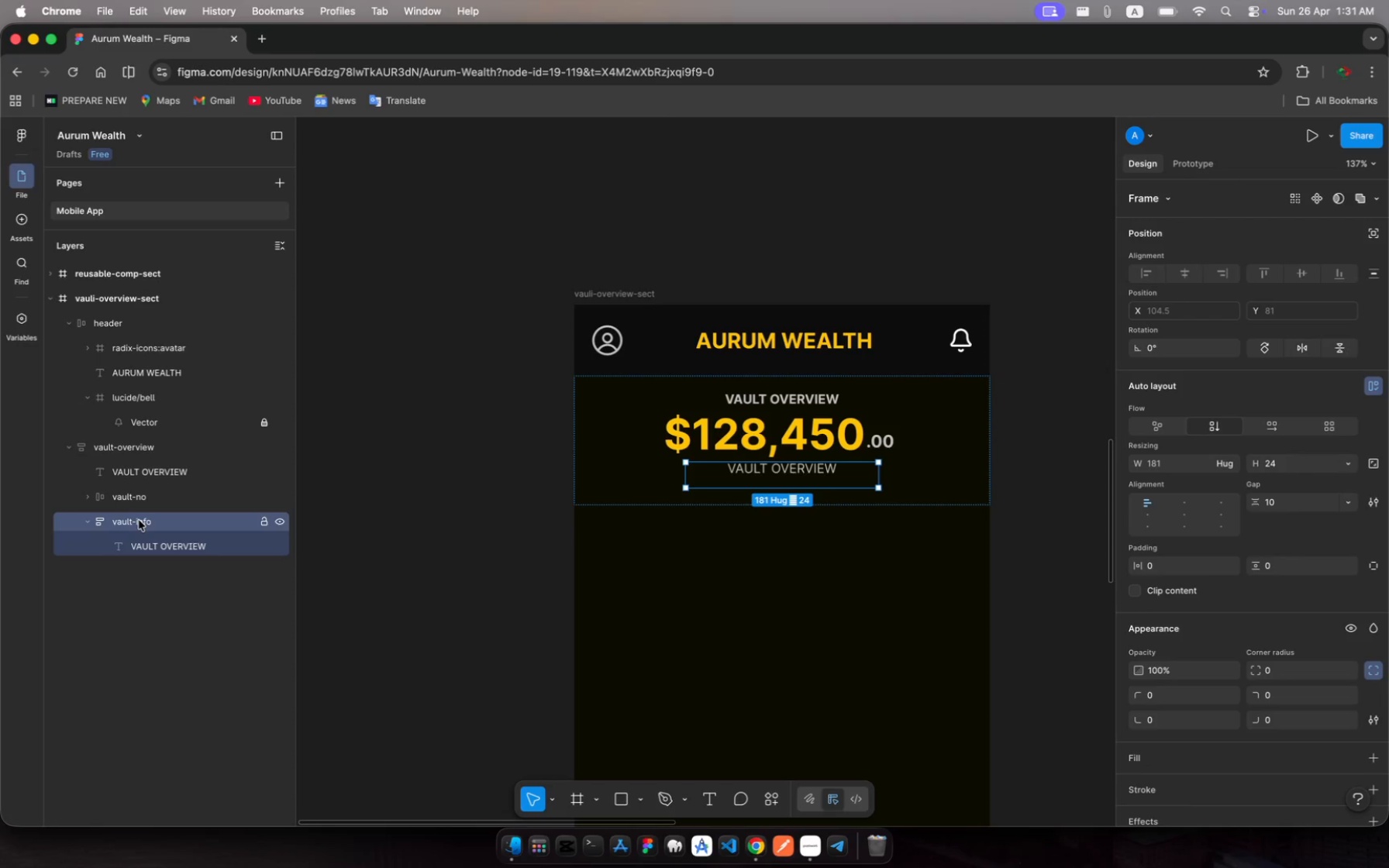 
key(Meta+R)
 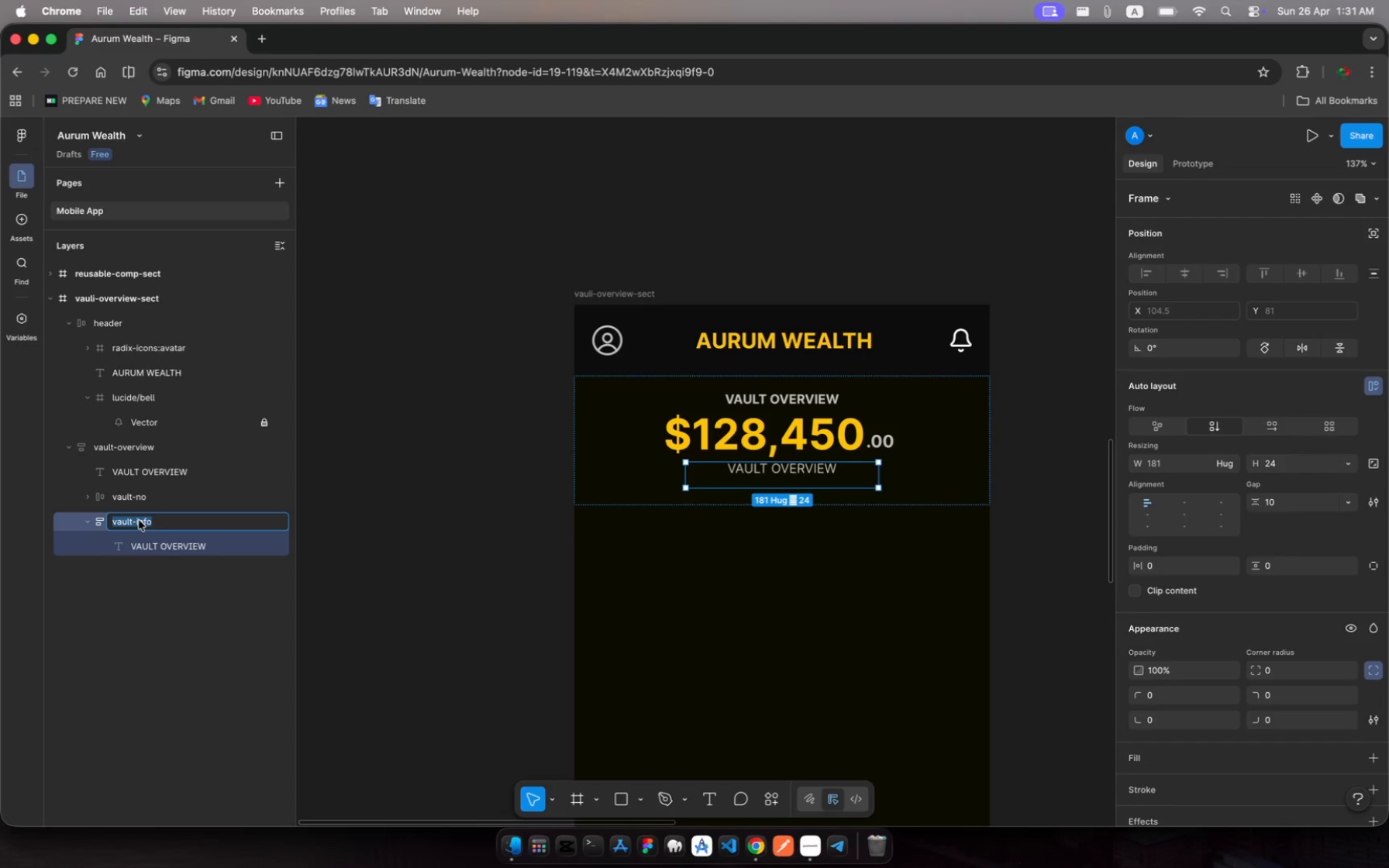 
key(ArrowRight)
 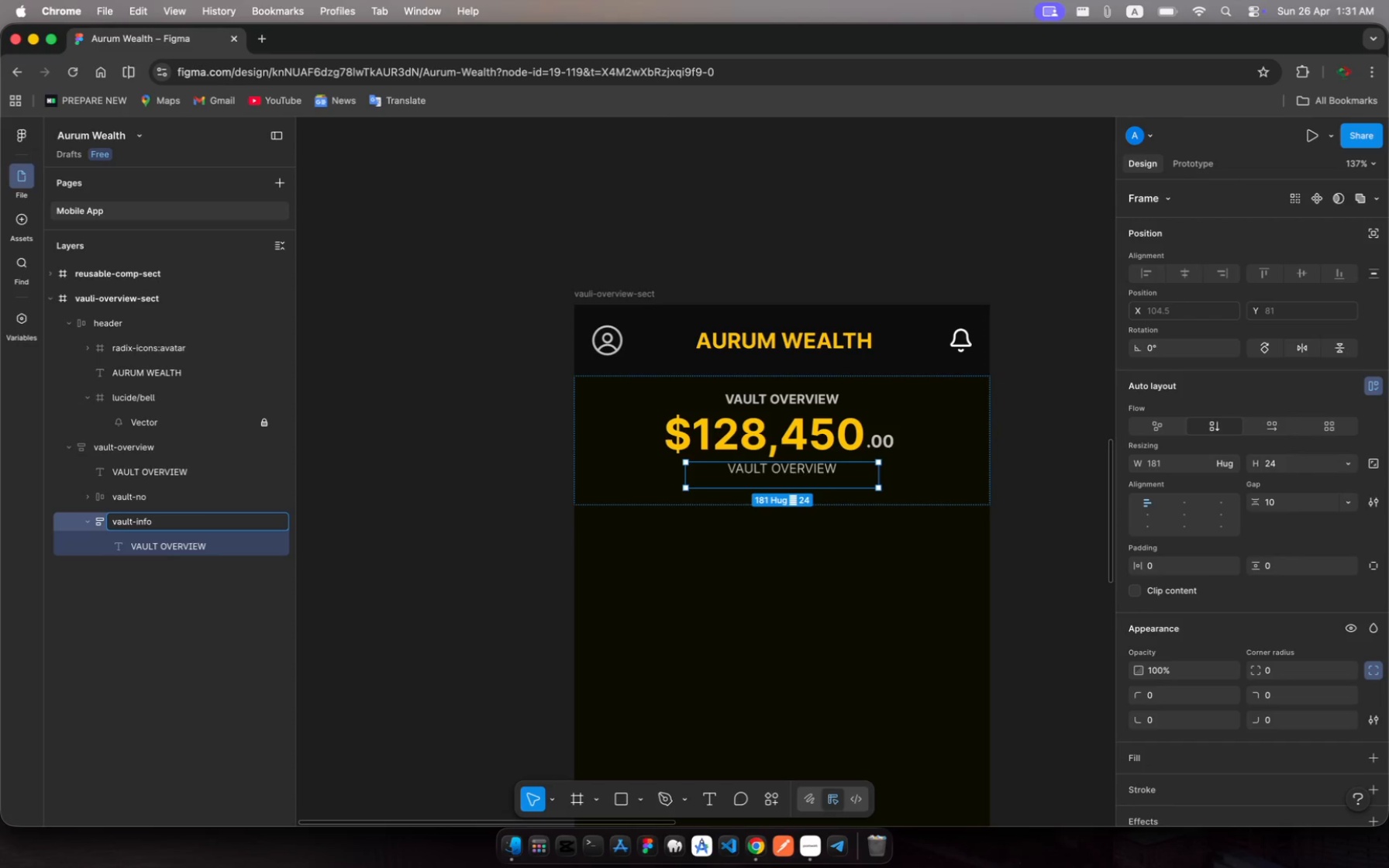 
key(Backspace)
key(Backspace)
key(Backspace)
key(Backspace)
type(sub)
 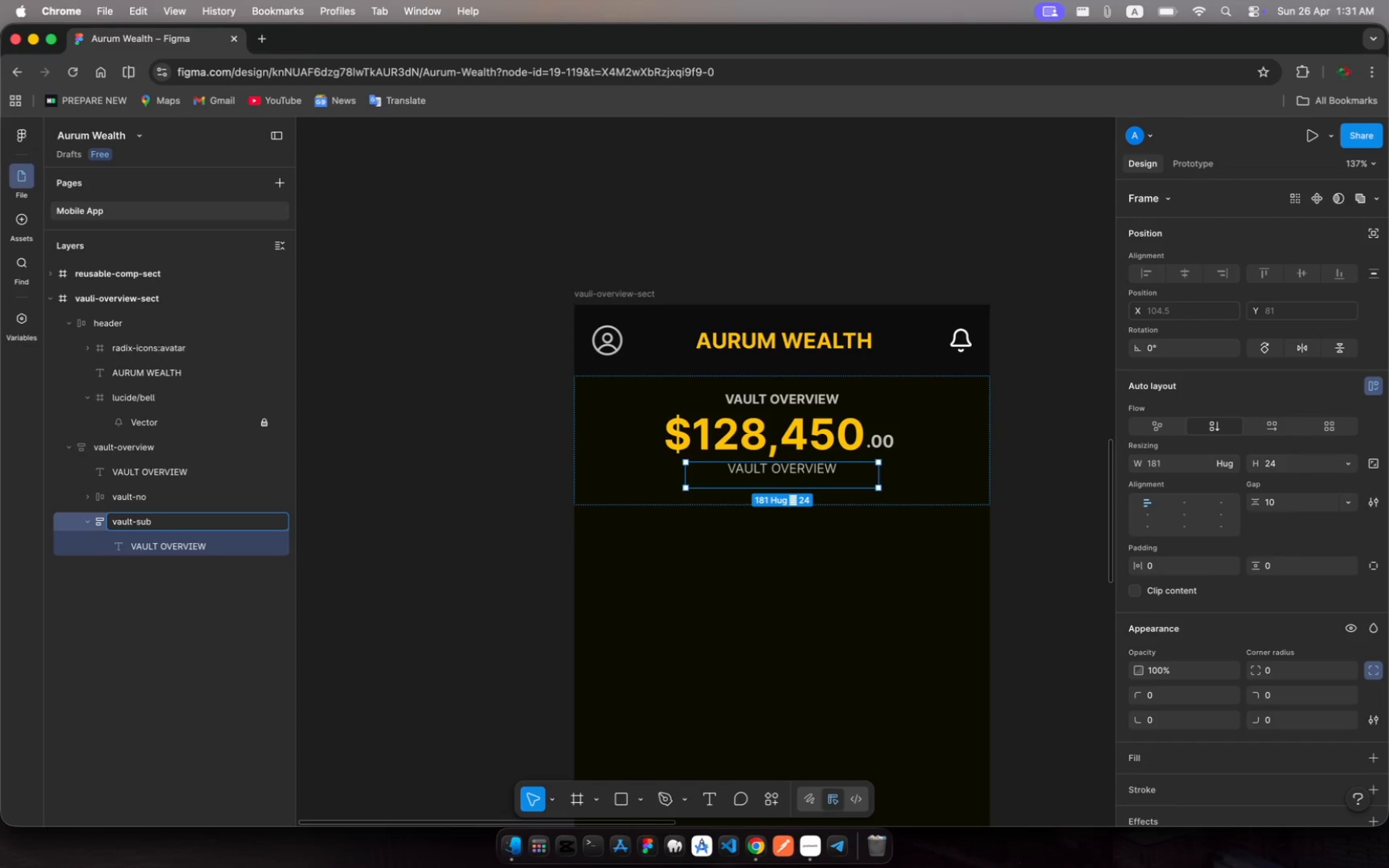 
key(Enter)
 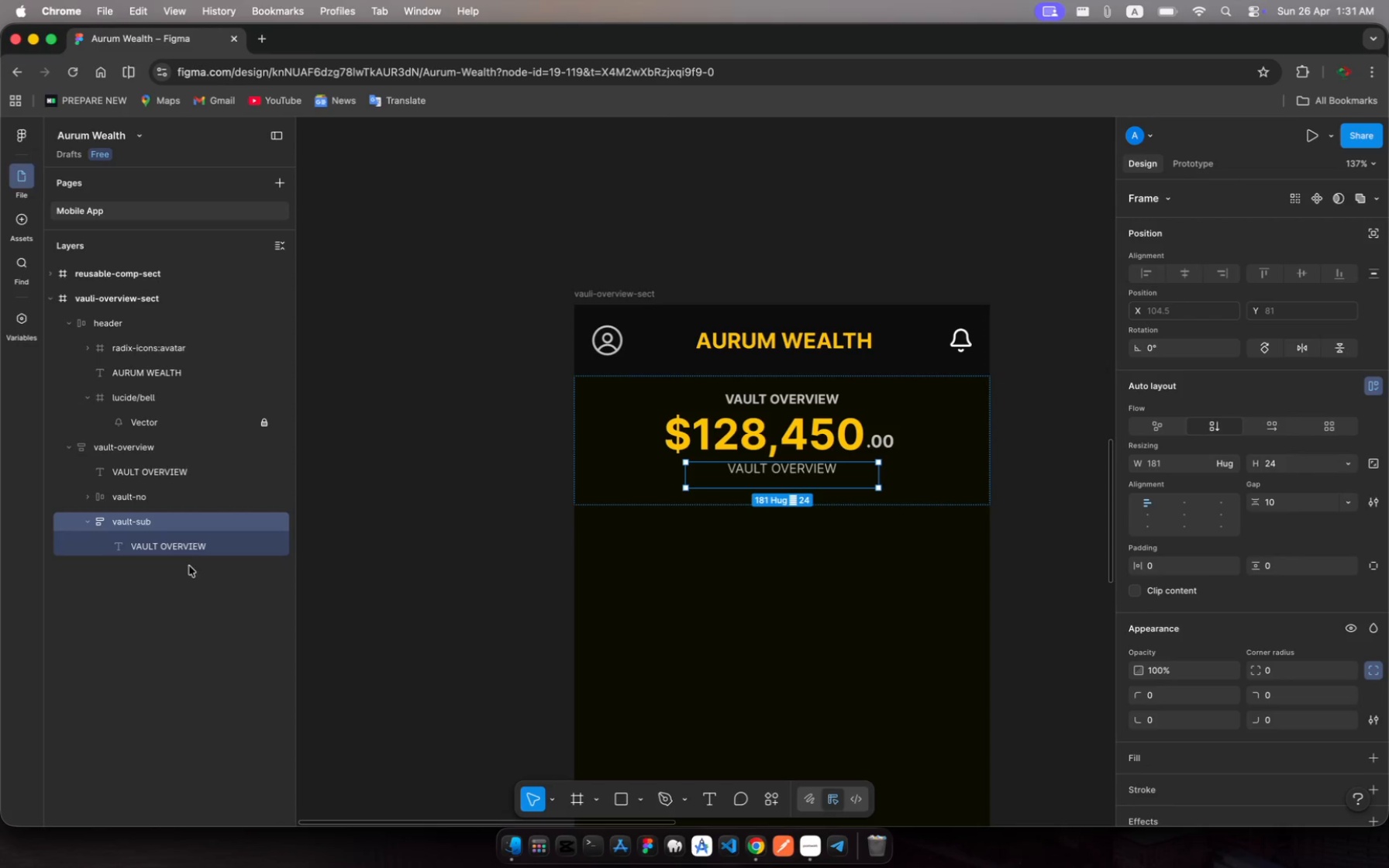 
left_click([191, 550])
 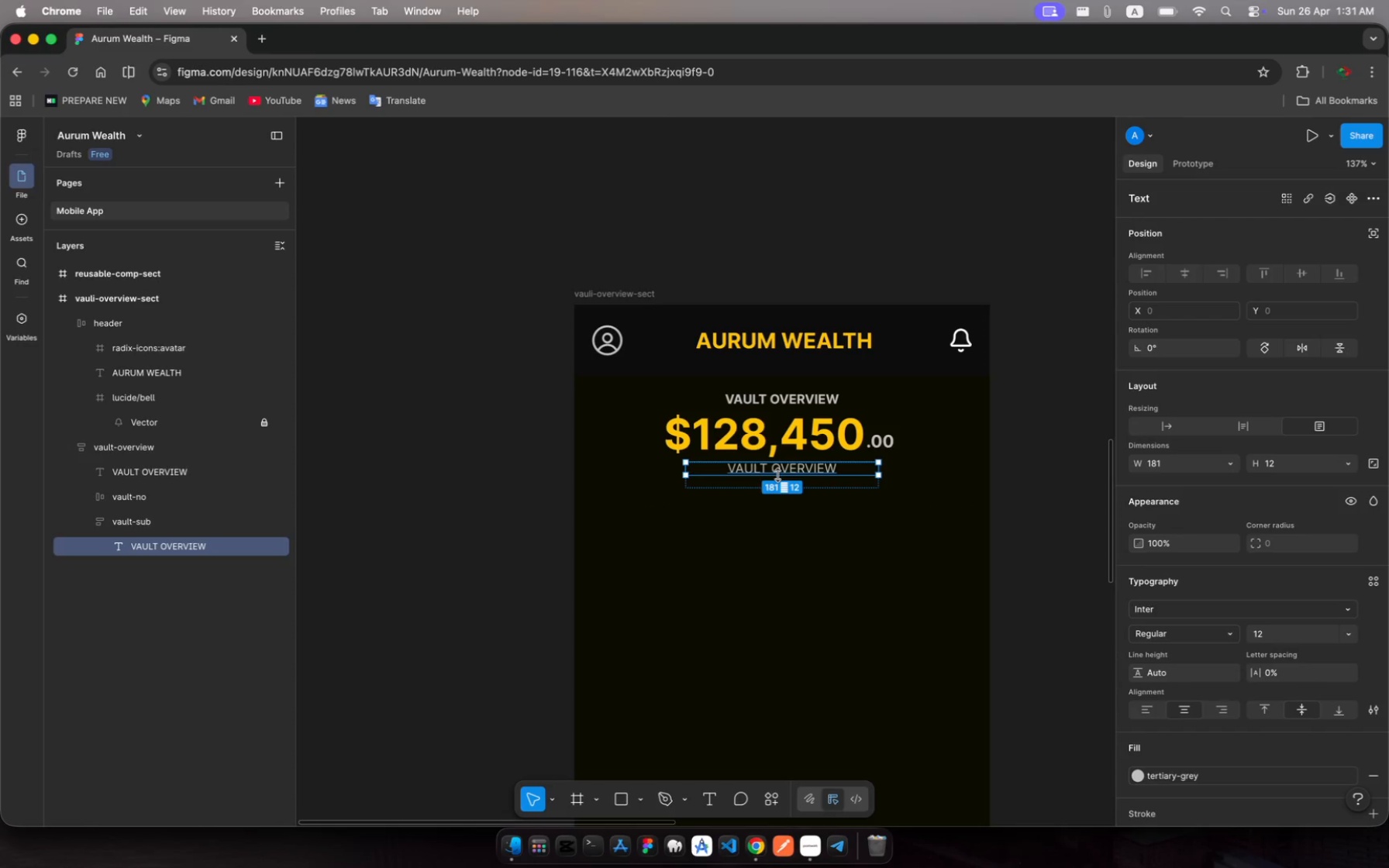 
left_click_drag(start_coordinate=[777, 475], to_coordinate=[781, 487])
 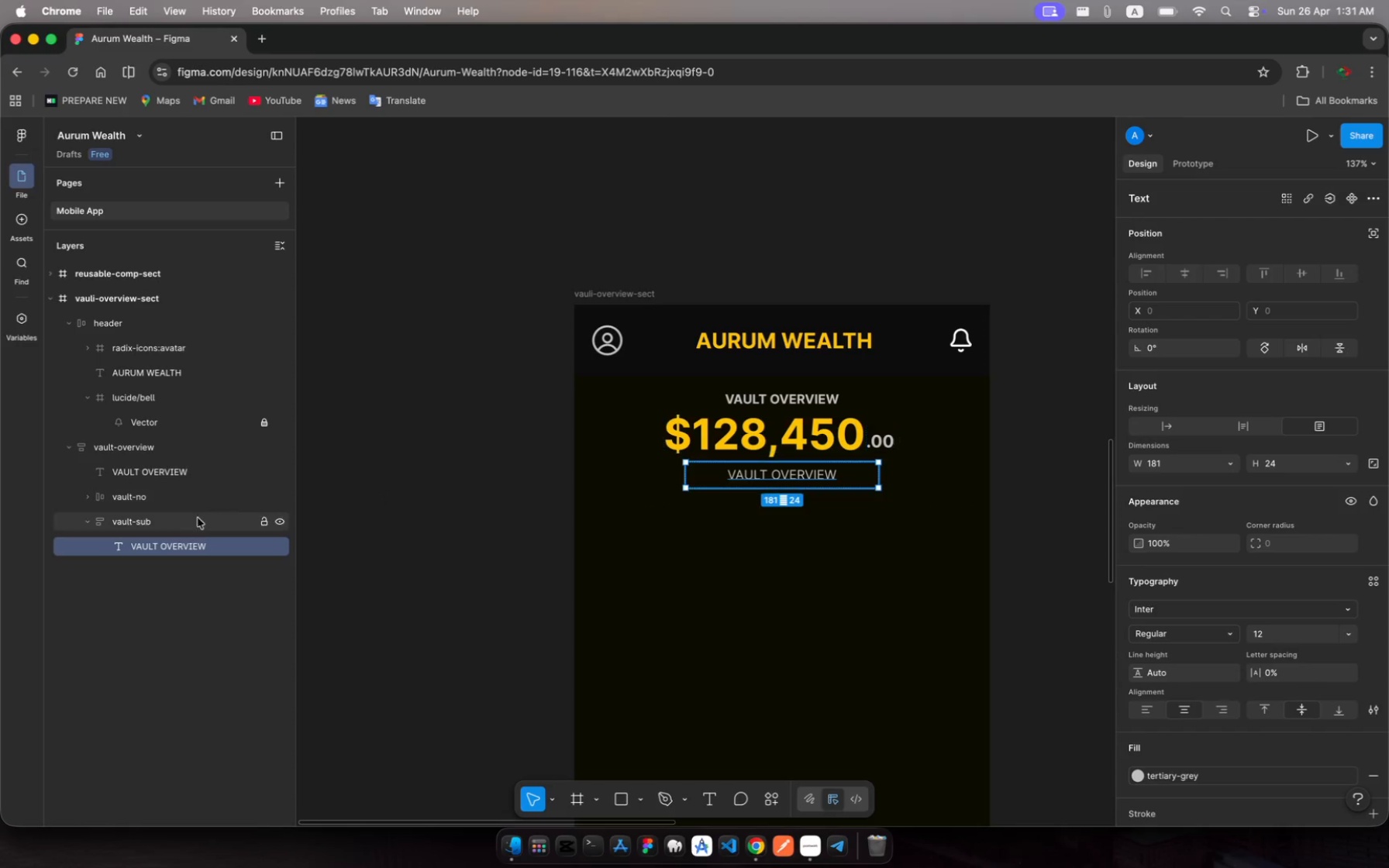 
left_click([177, 523])
 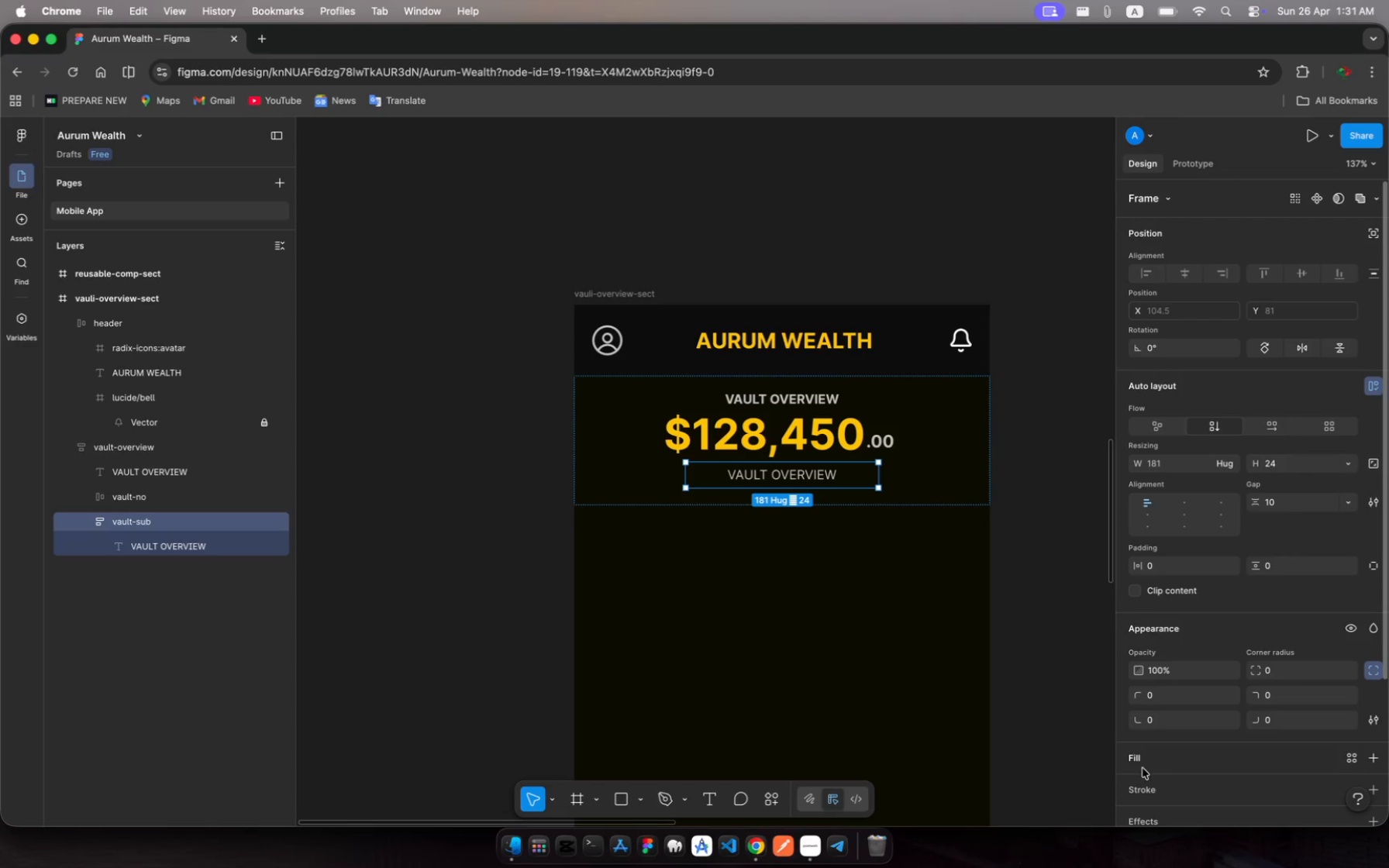 
wait(5.73)
 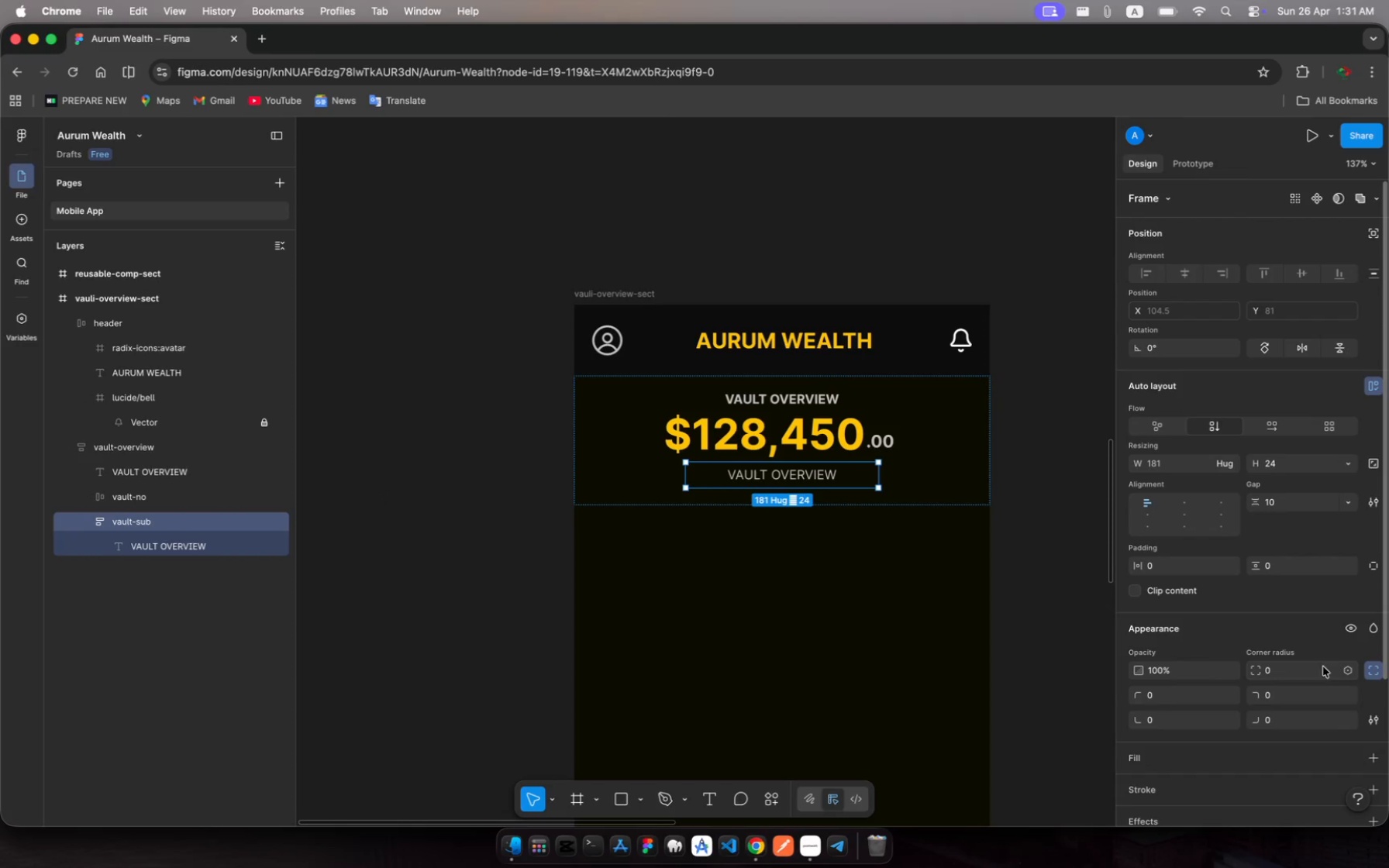 
left_click([1134, 762])
 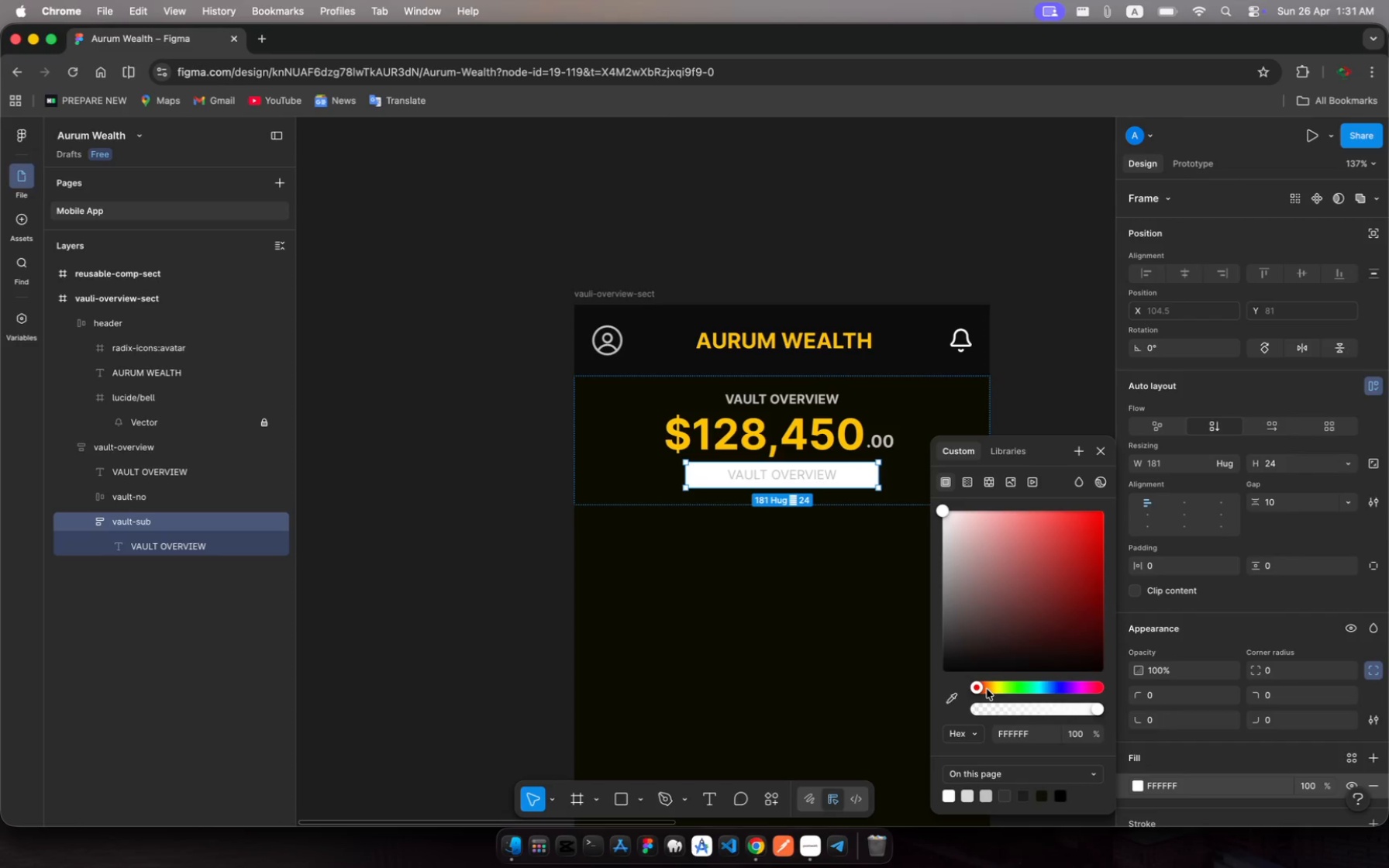 
left_click_drag(start_coordinate=[978, 689], to_coordinate=[994, 701])
 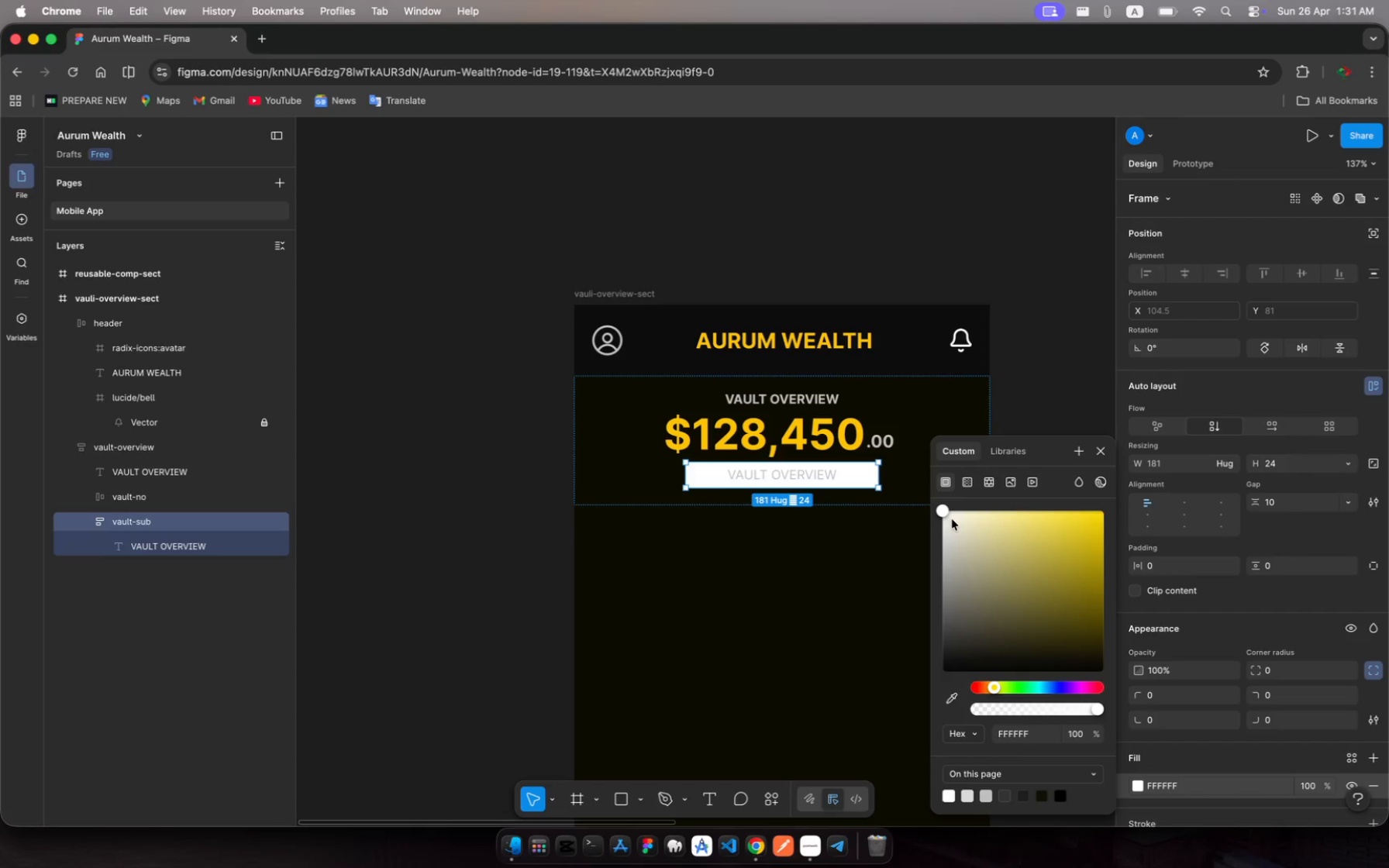 
left_click_drag(start_coordinate=[952, 519], to_coordinate=[1080, 608])
 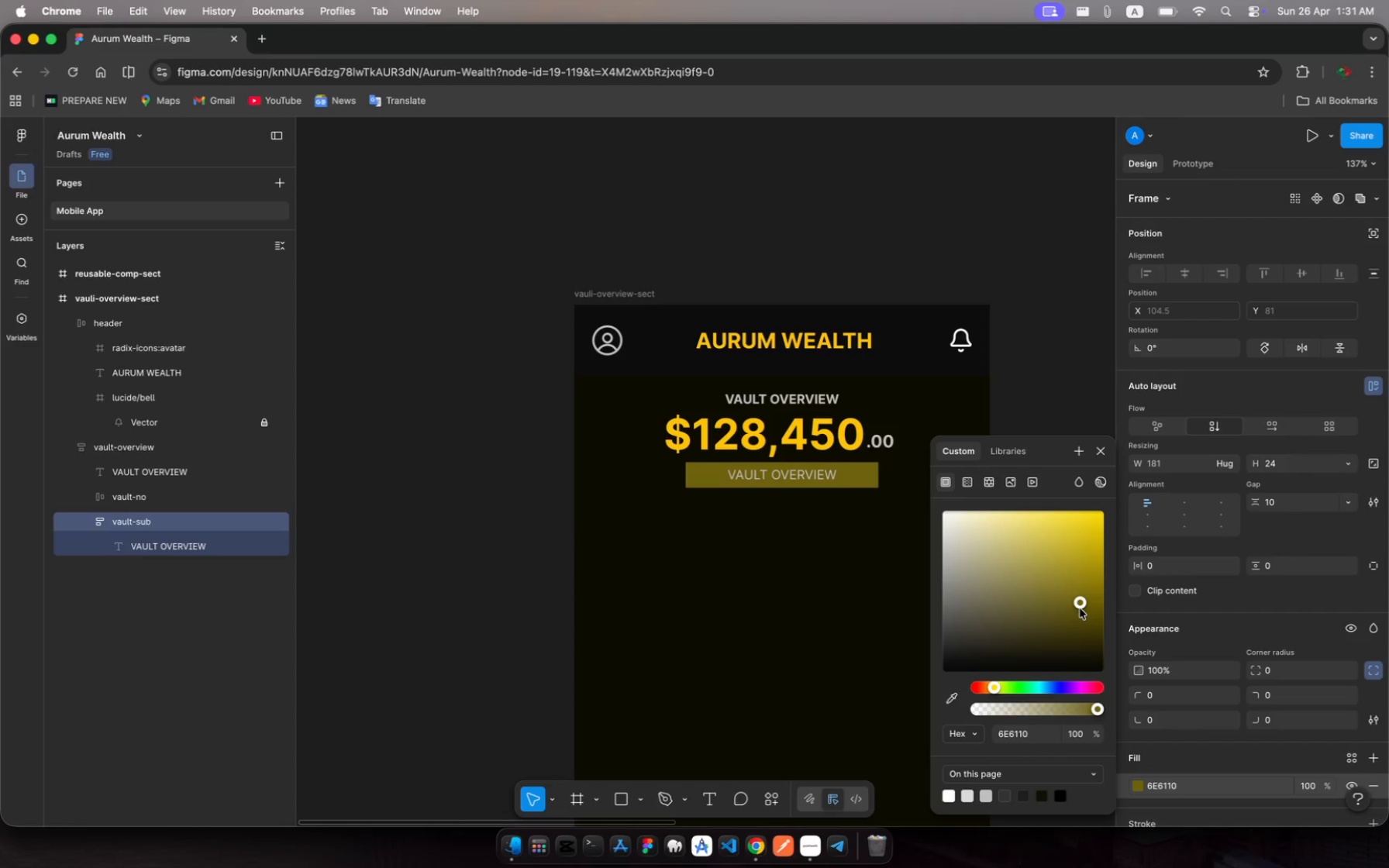 
left_click_drag(start_coordinate=[1080, 608], to_coordinate=[1091, 633])
 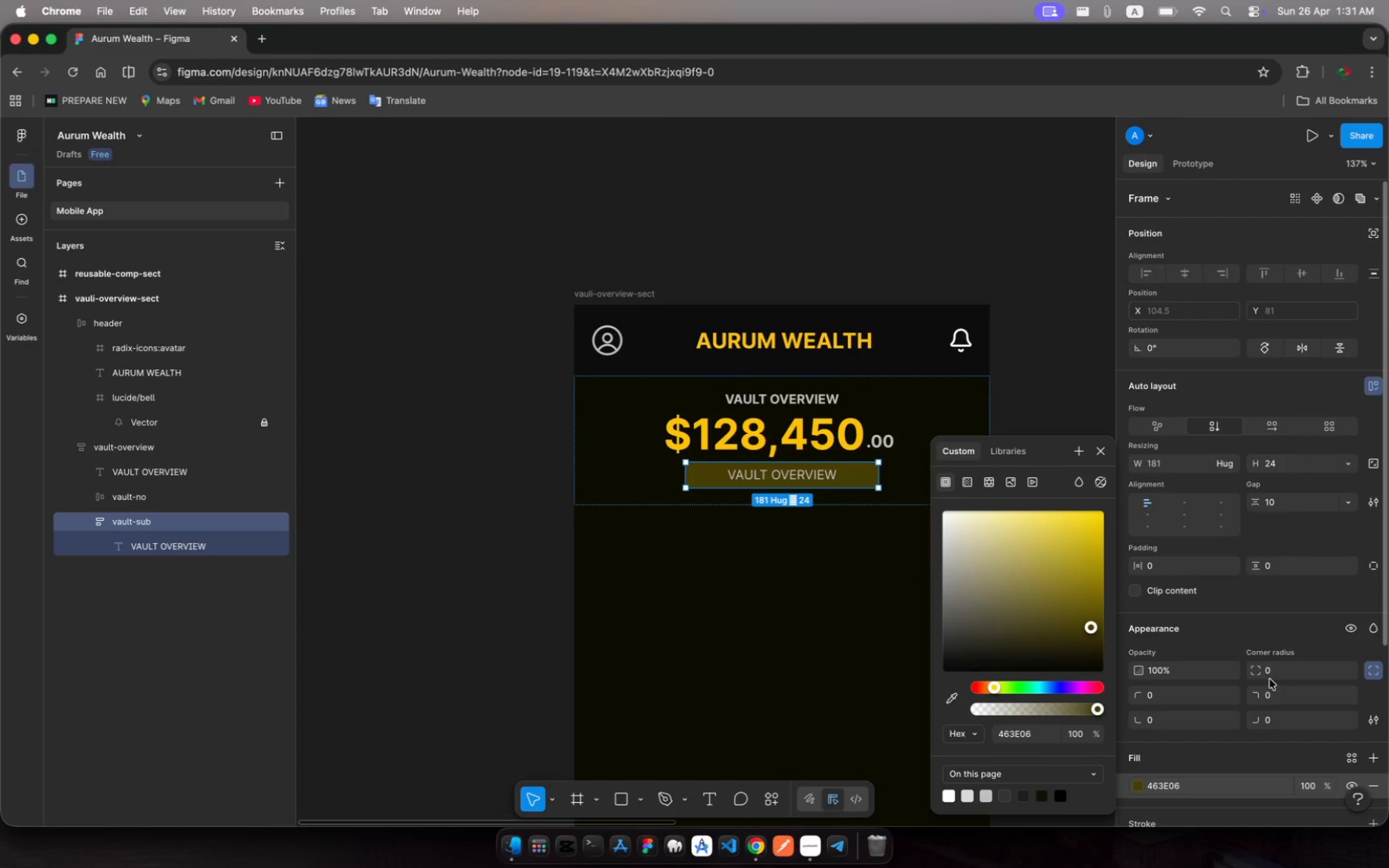 
wait(5.42)
 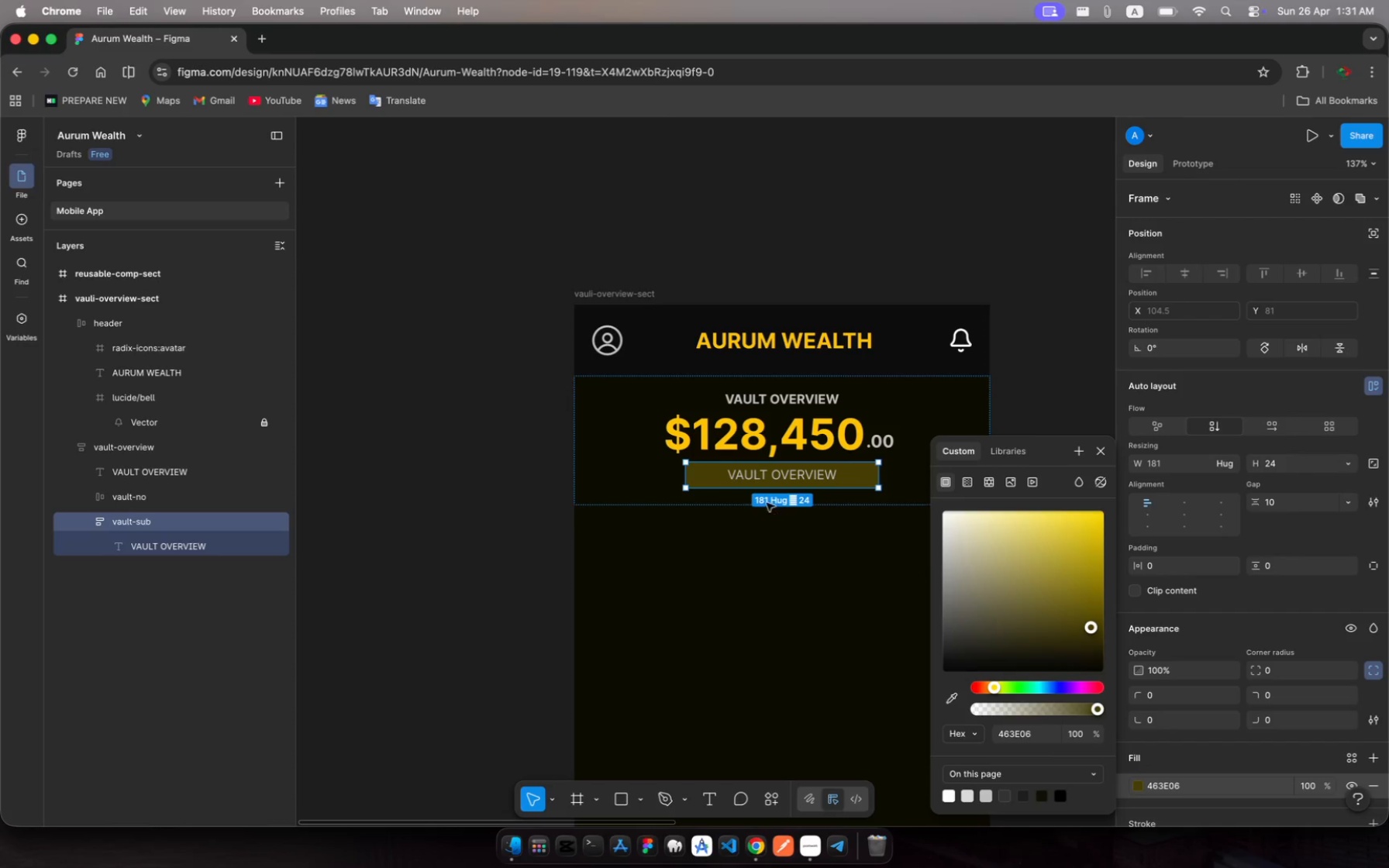 
left_click([1274, 670])
 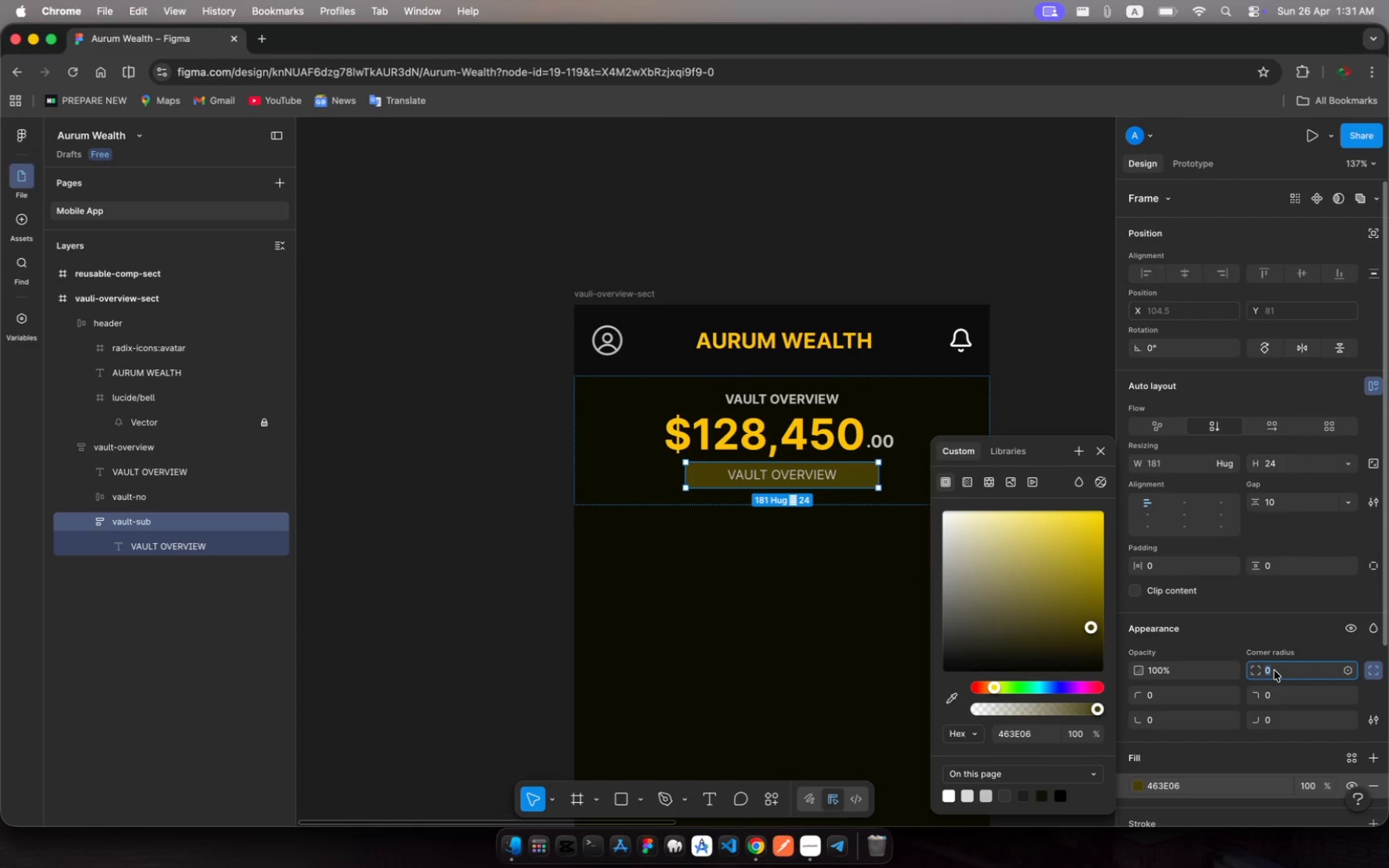 
type(30)
 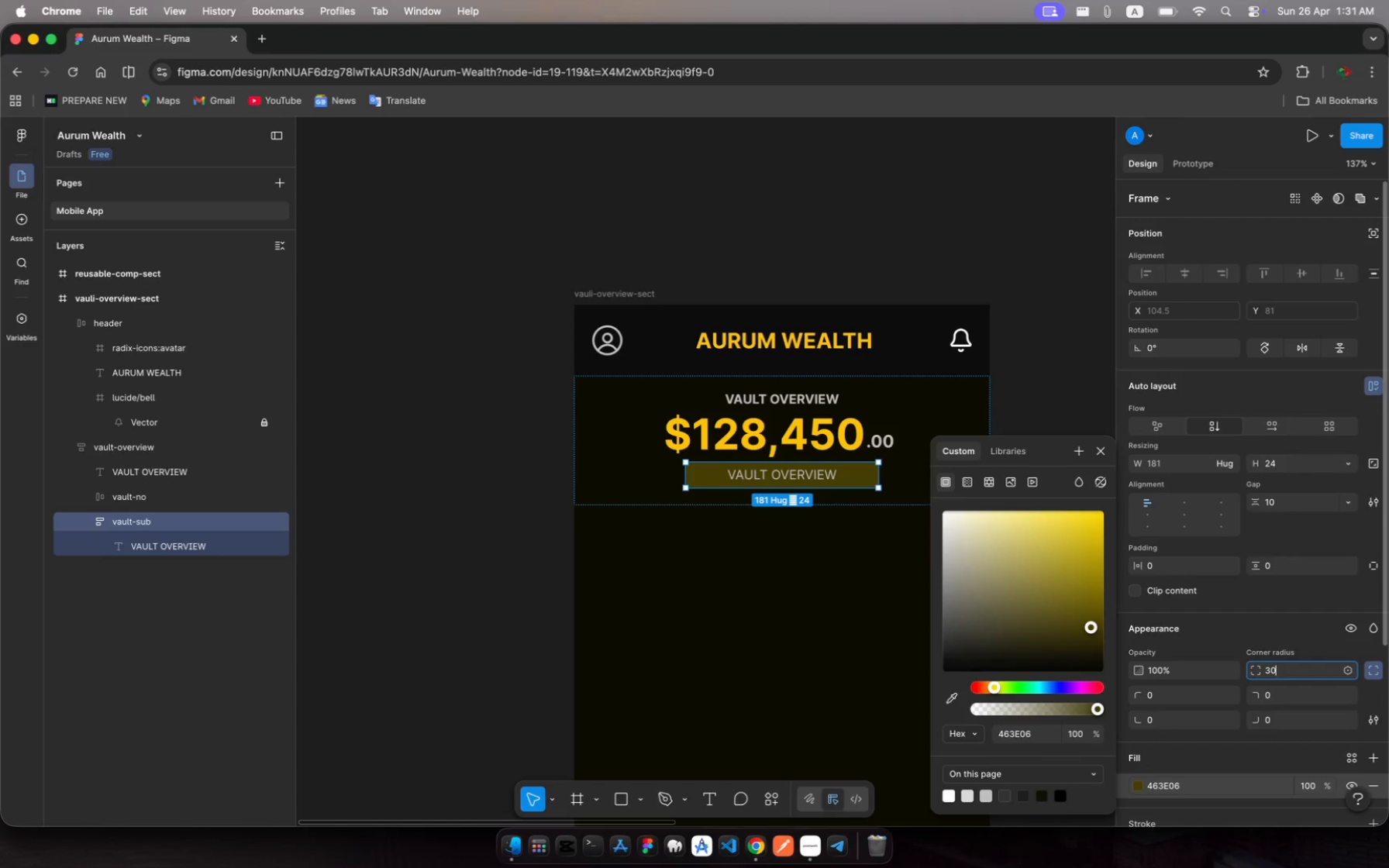 
key(Enter)
 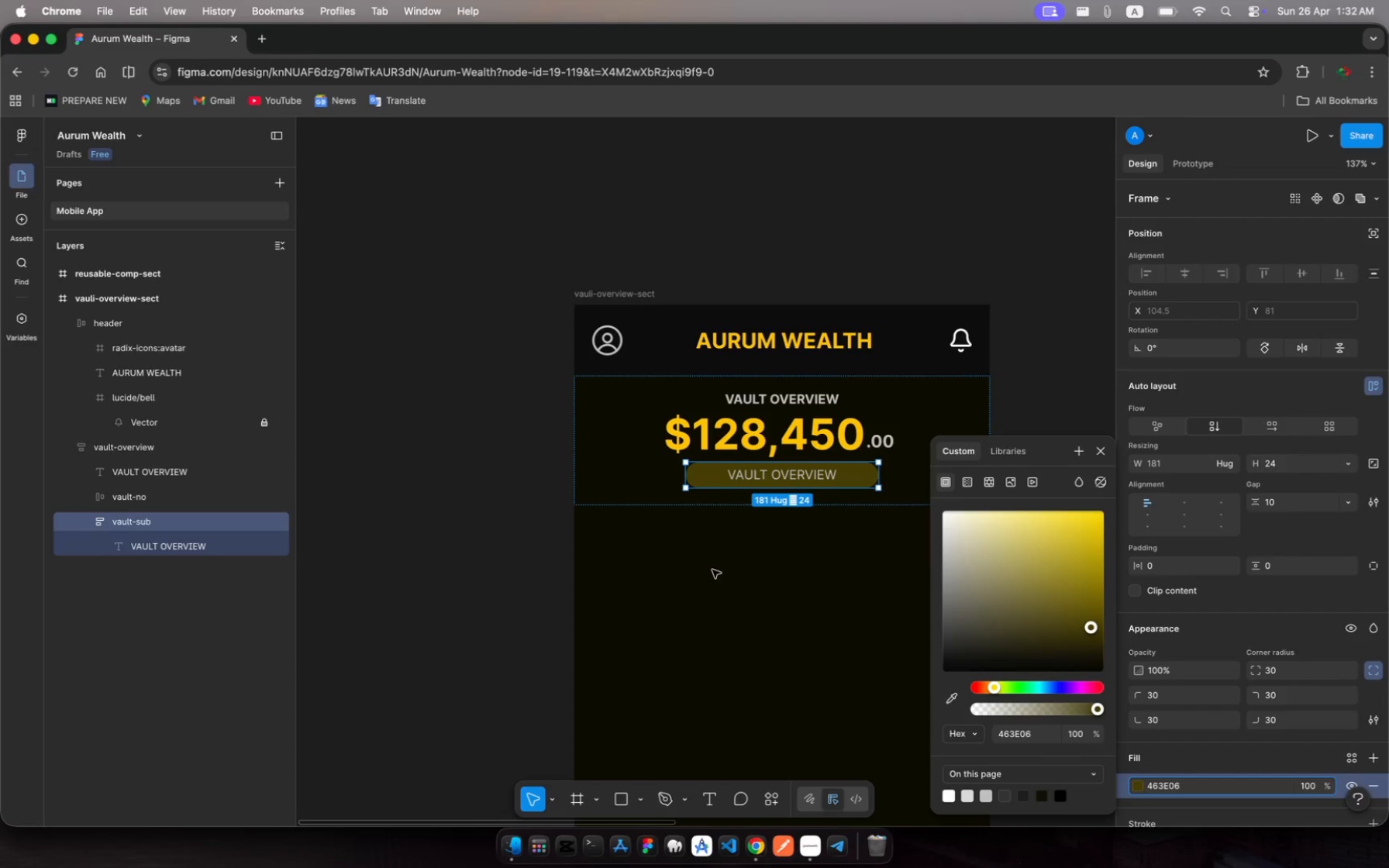 
scroll: coordinate [1213, 715], scroll_direction: down, amount: 37.0
 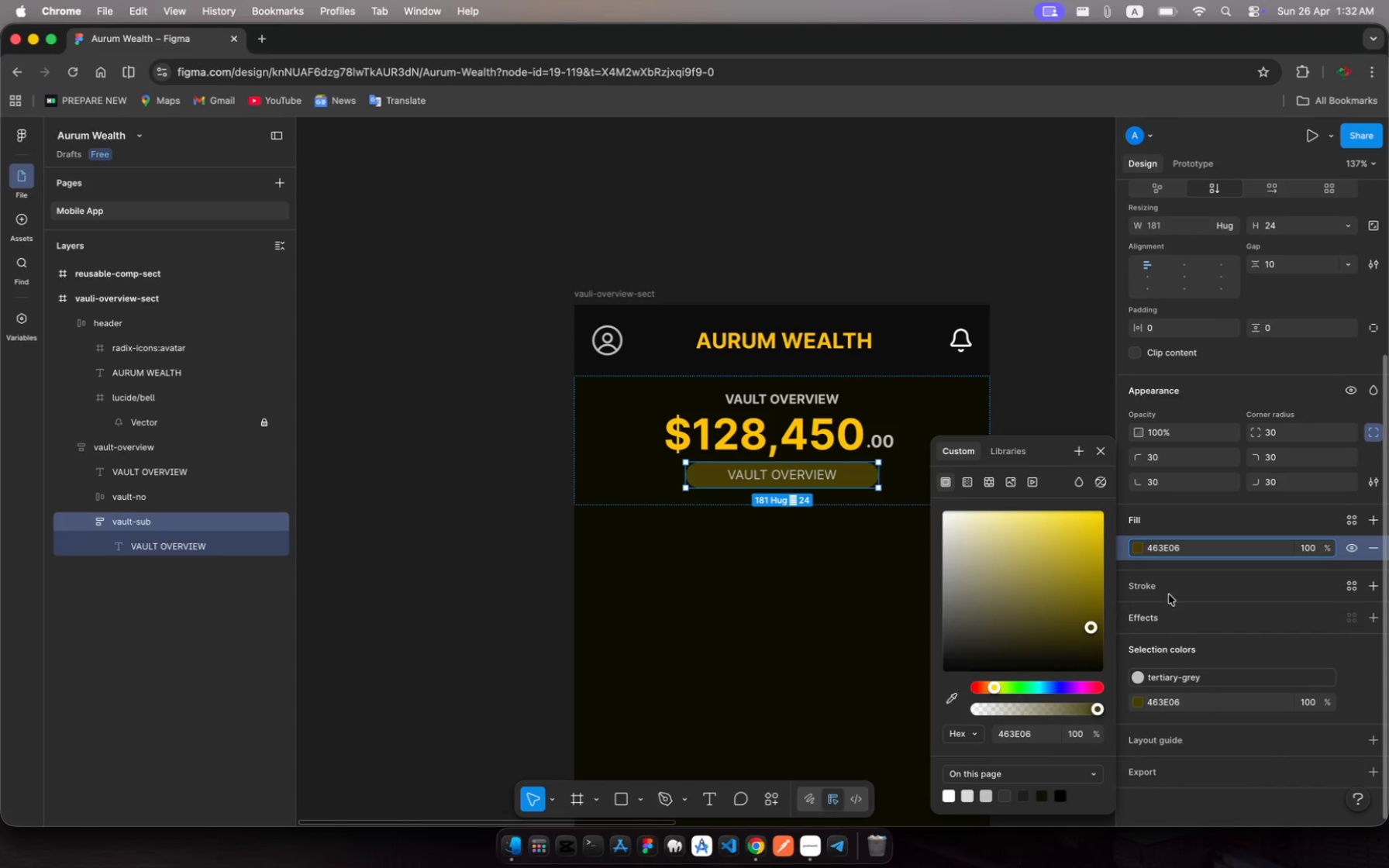 
left_click([1170, 594])
 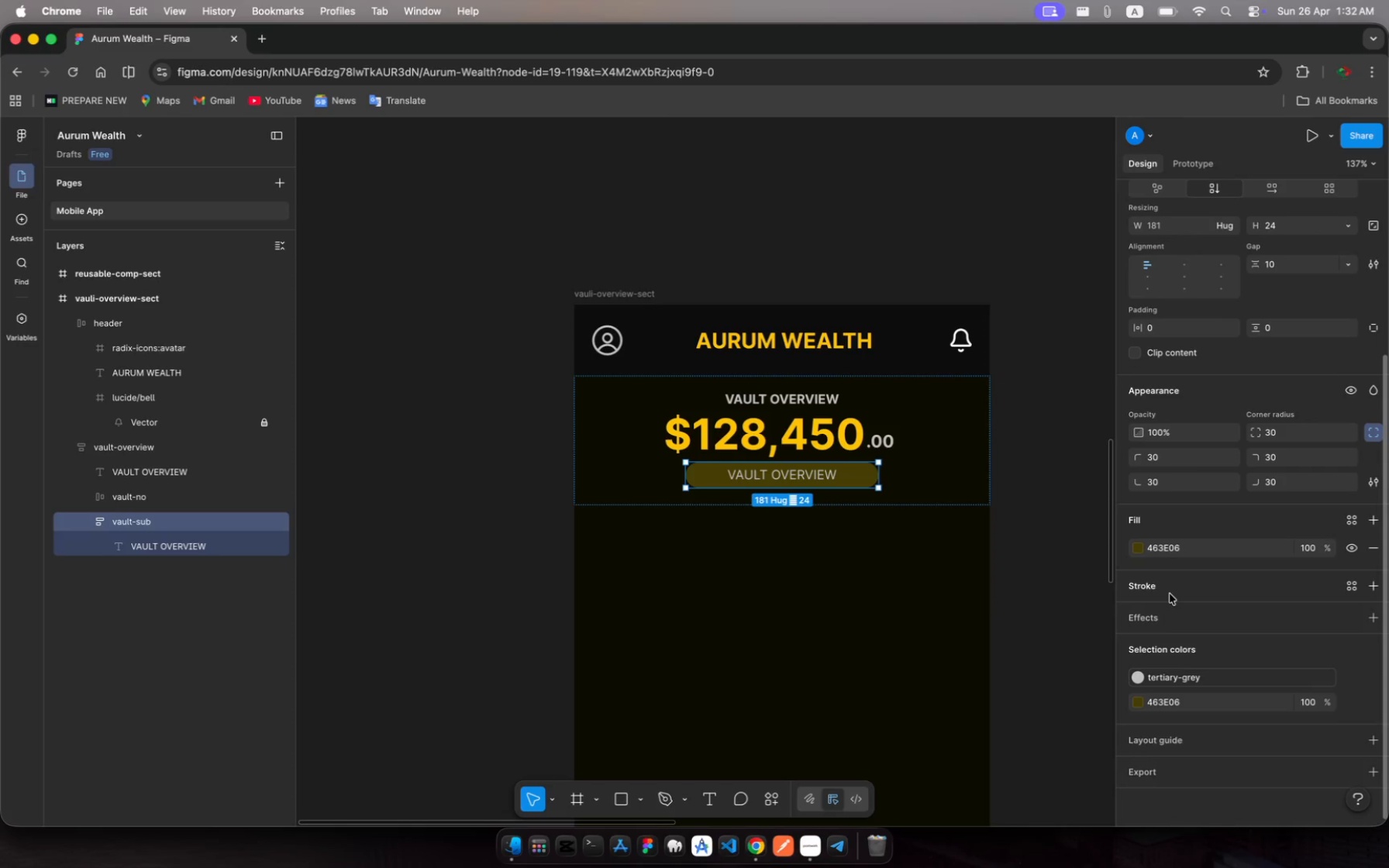 
left_click([1170, 594])
 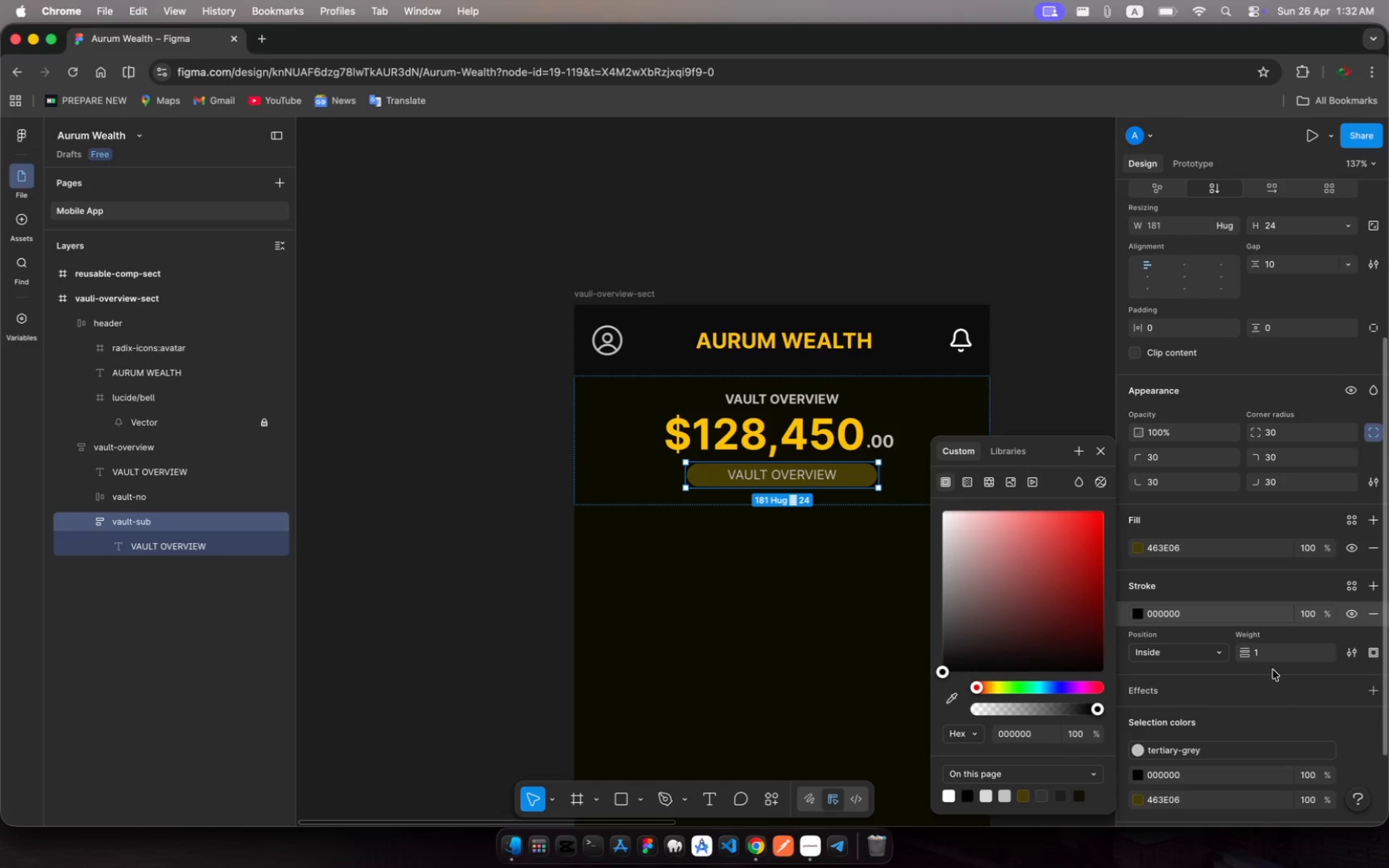 
left_click([1261, 649])
 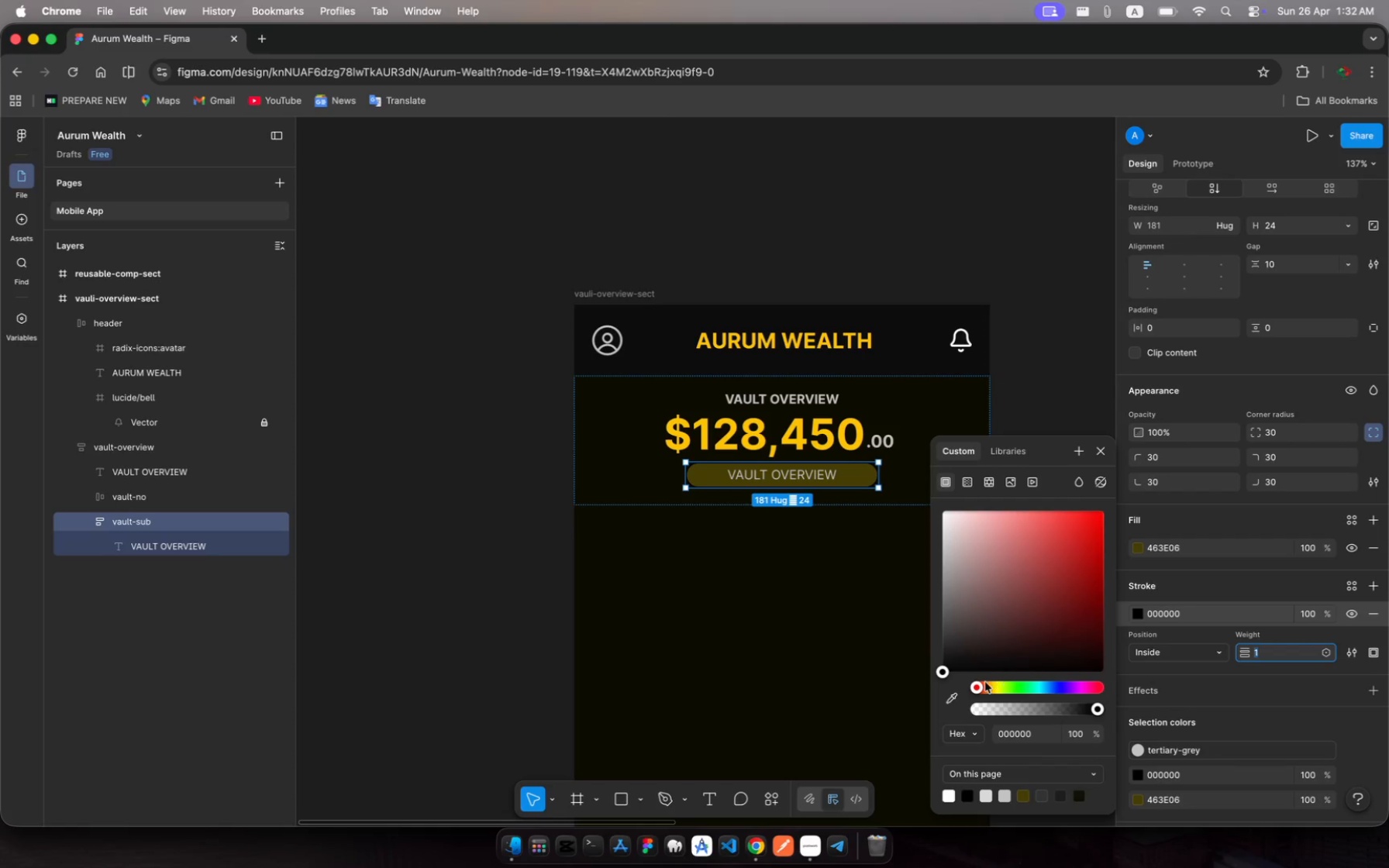 
left_click_drag(start_coordinate=[971, 687], to_coordinate=[993, 694])
 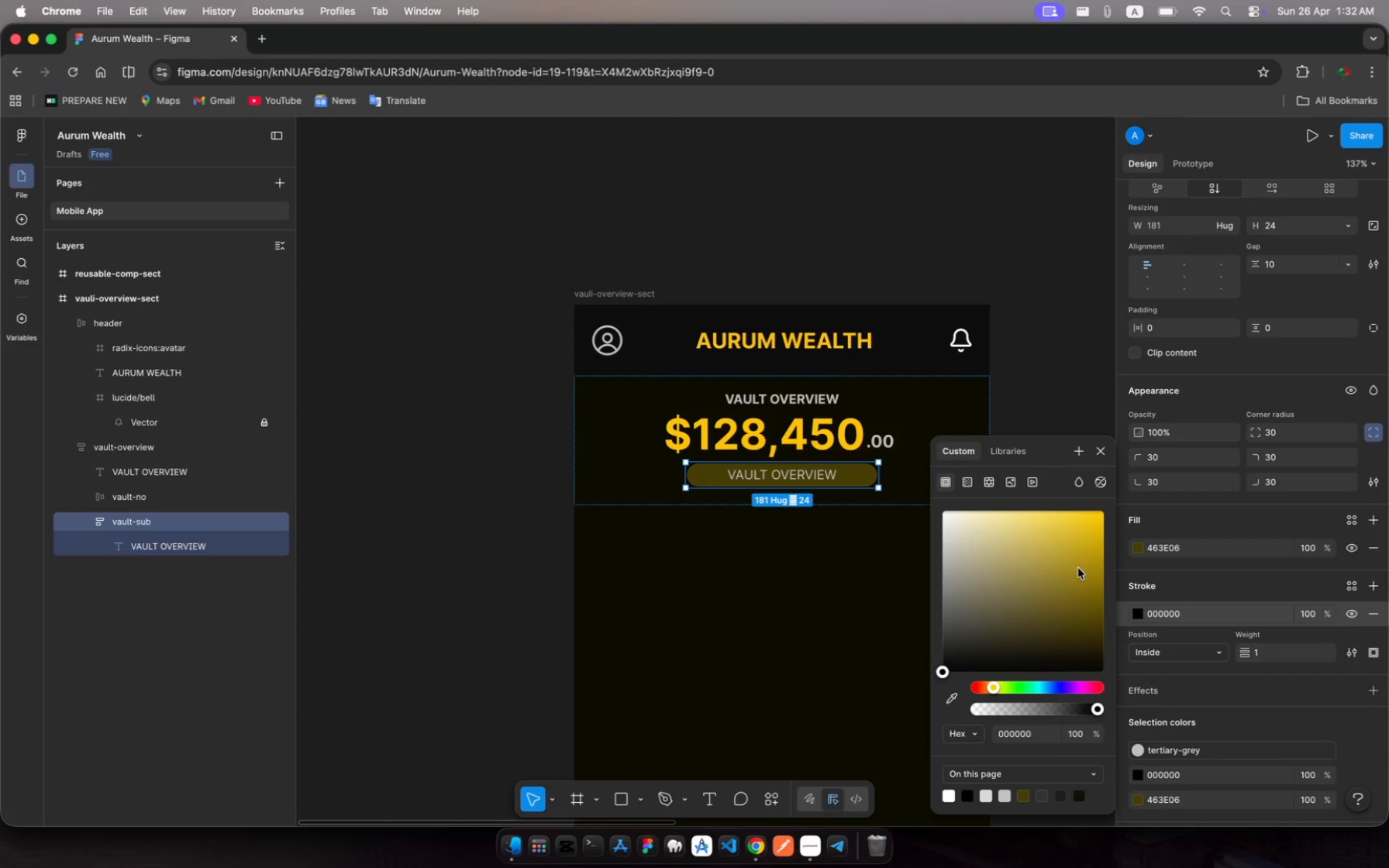 
left_click_drag(start_coordinate=[1078, 568], to_coordinate=[1081, 587])
 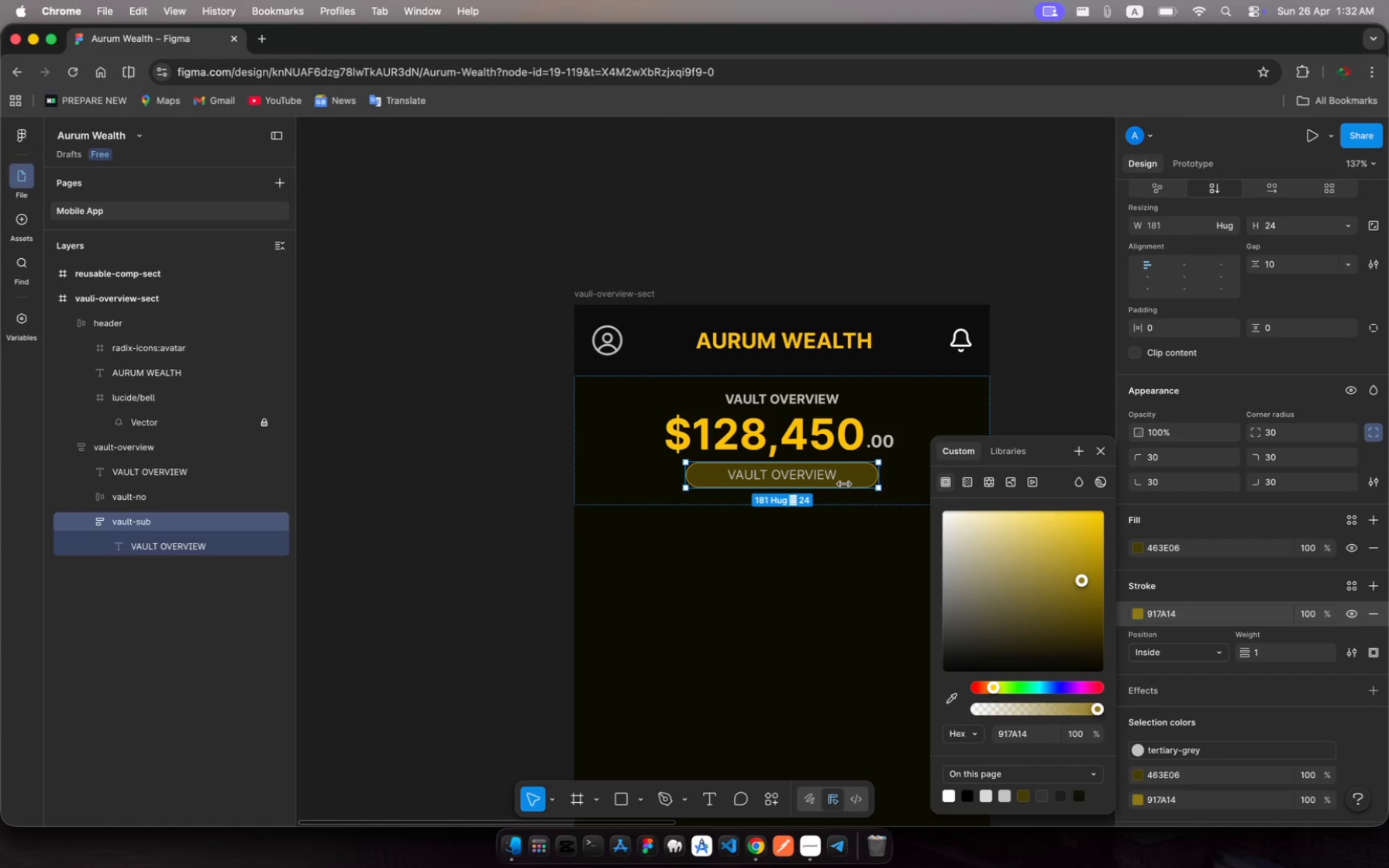 
wait(7.35)
 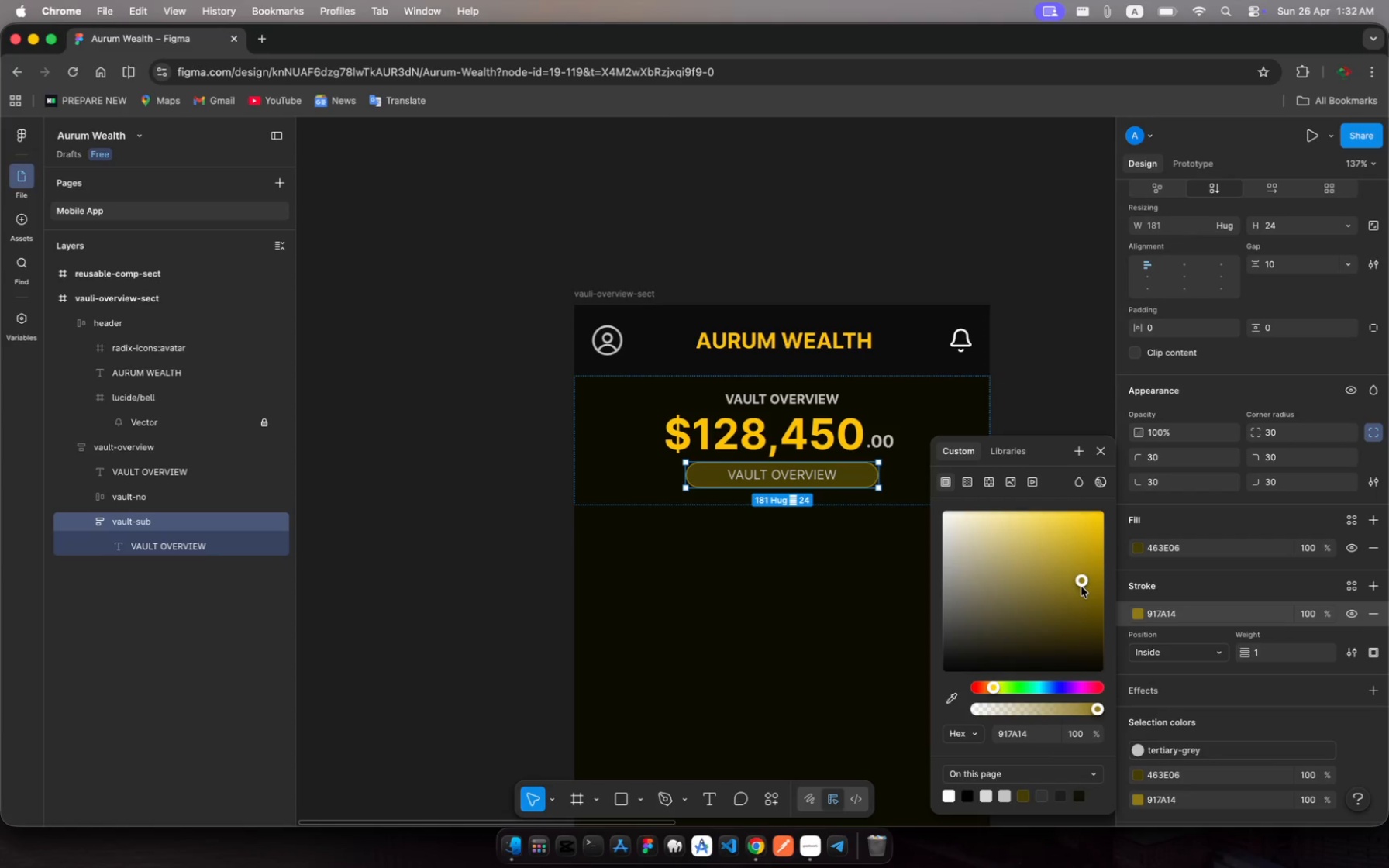 
left_click_drag(start_coordinate=[799, 486], to_coordinate=[803, 491])
 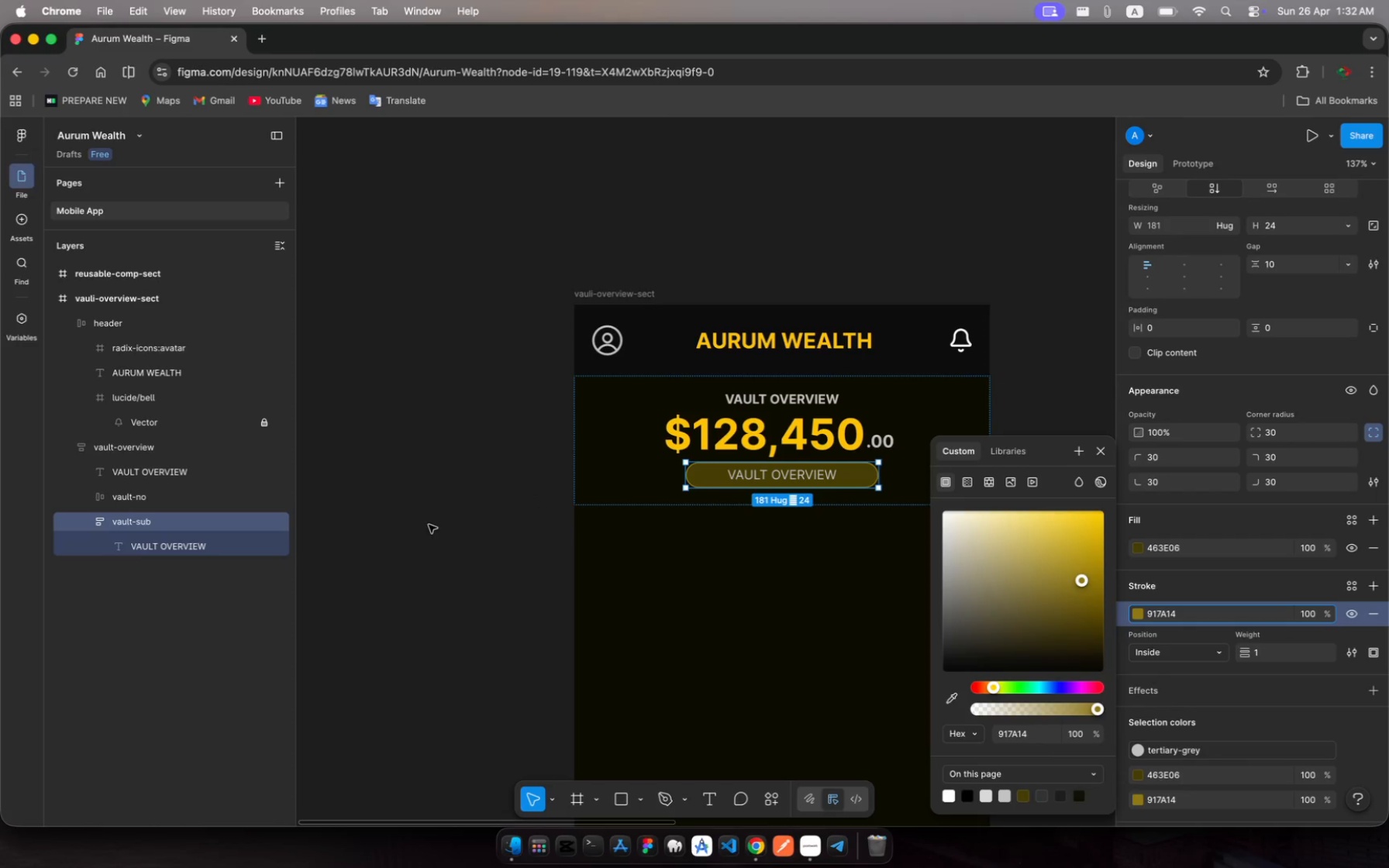 
wait(8.04)
 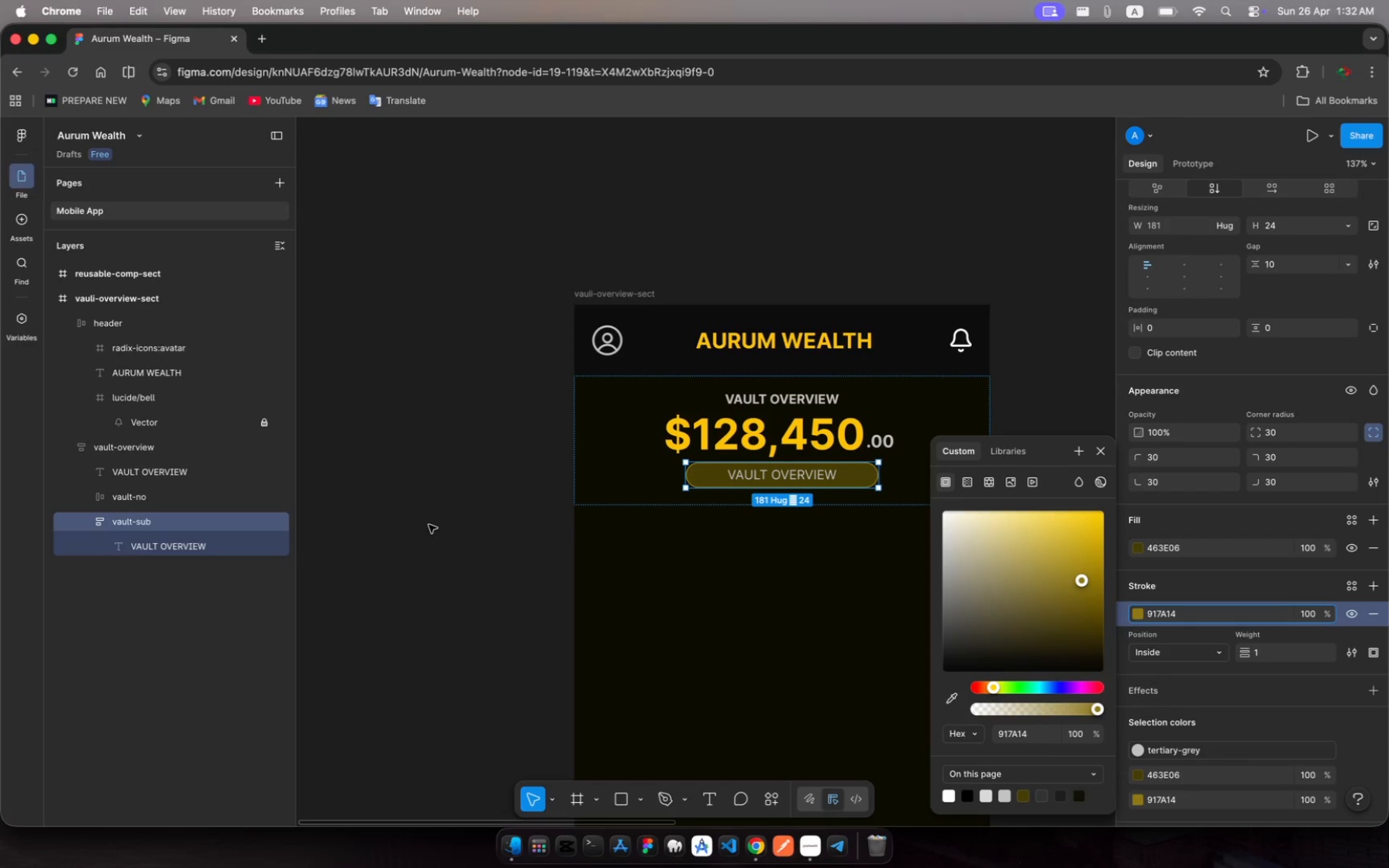 
left_click_drag(start_coordinate=[729, 485], to_coordinate=[732, 491])
 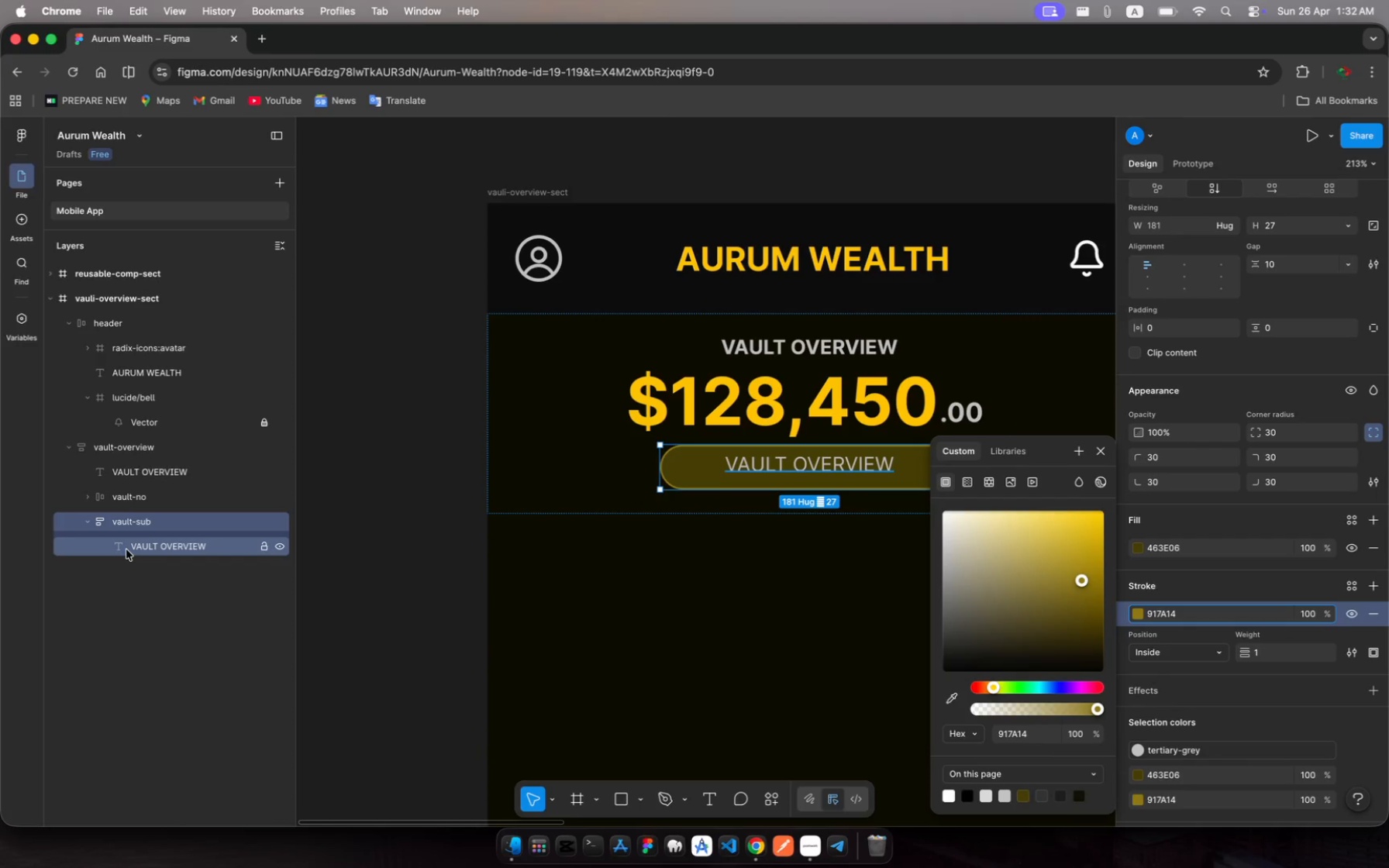 
left_click([126, 549])
 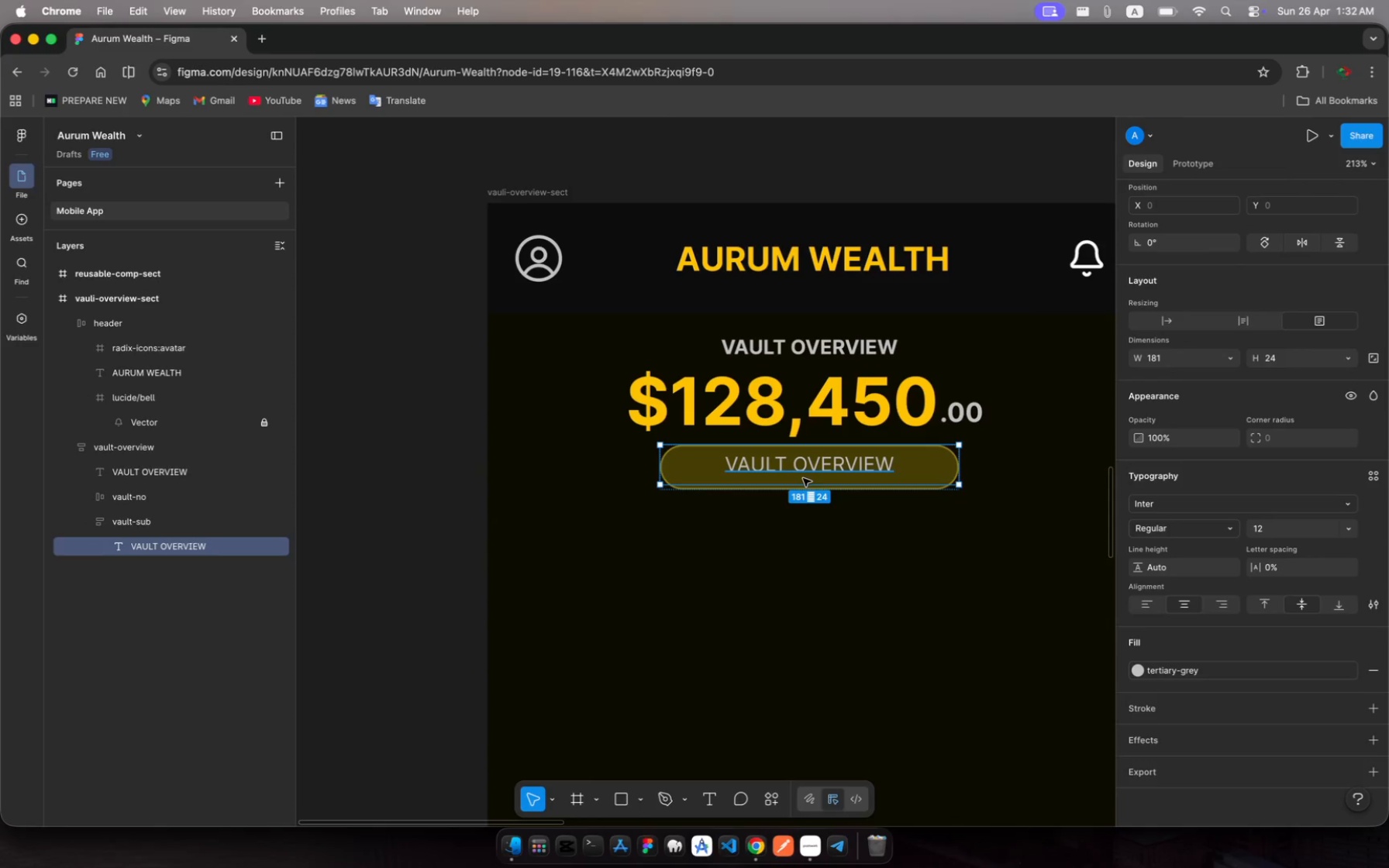 
left_click_drag(start_coordinate=[804, 484], to_coordinate=[805, 488])
 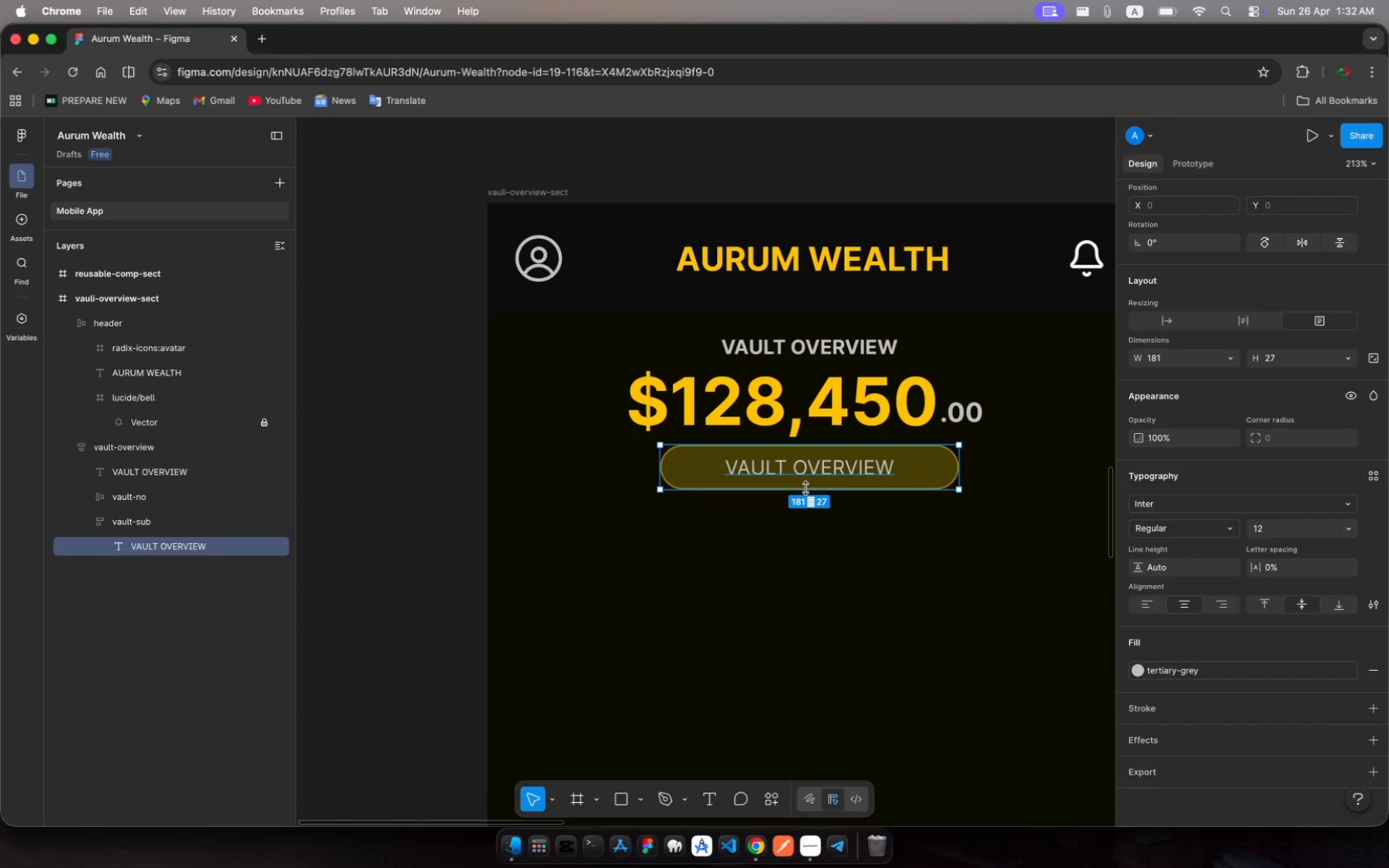 
left_click([818, 459])
 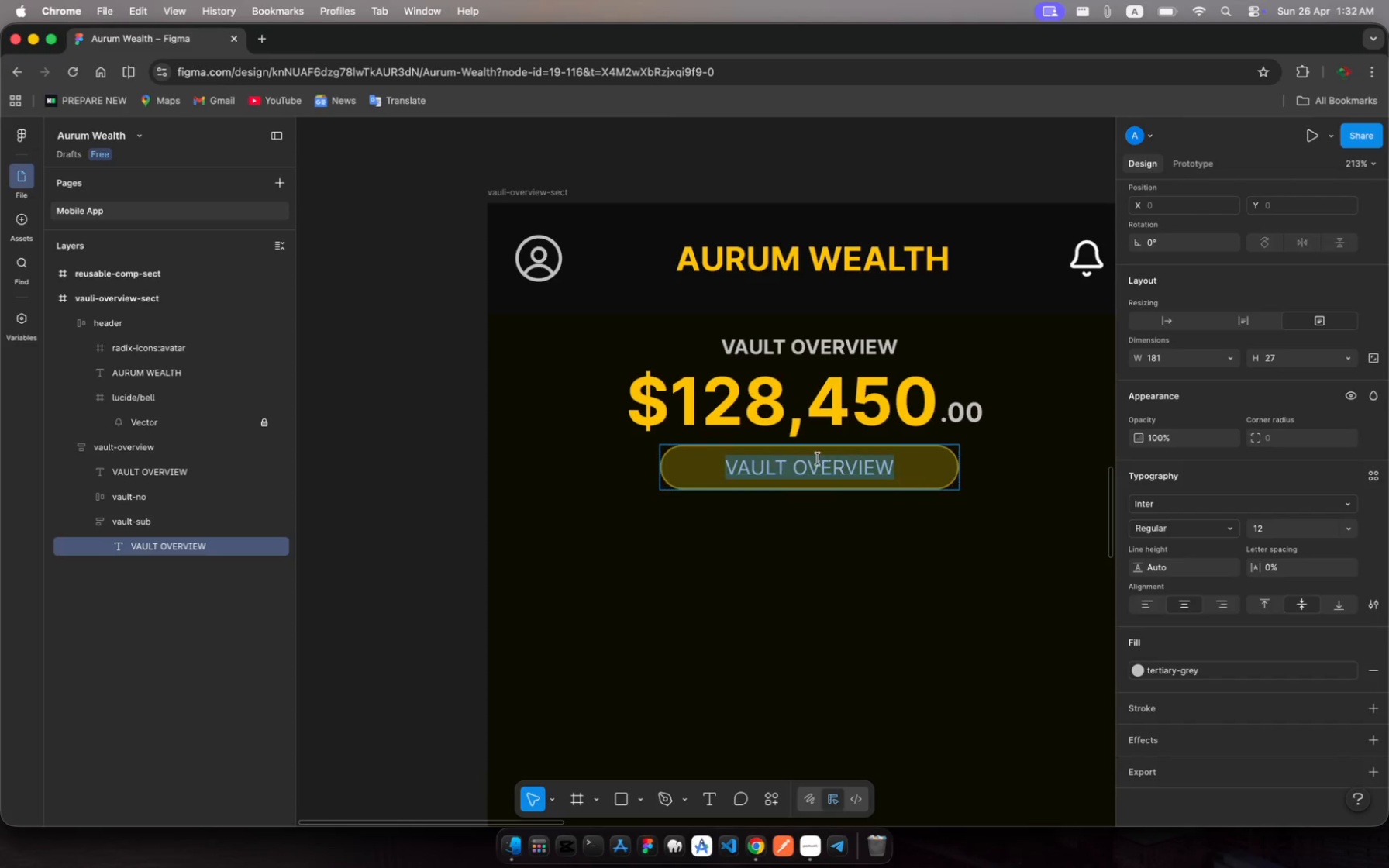 
left_click([818, 459])
 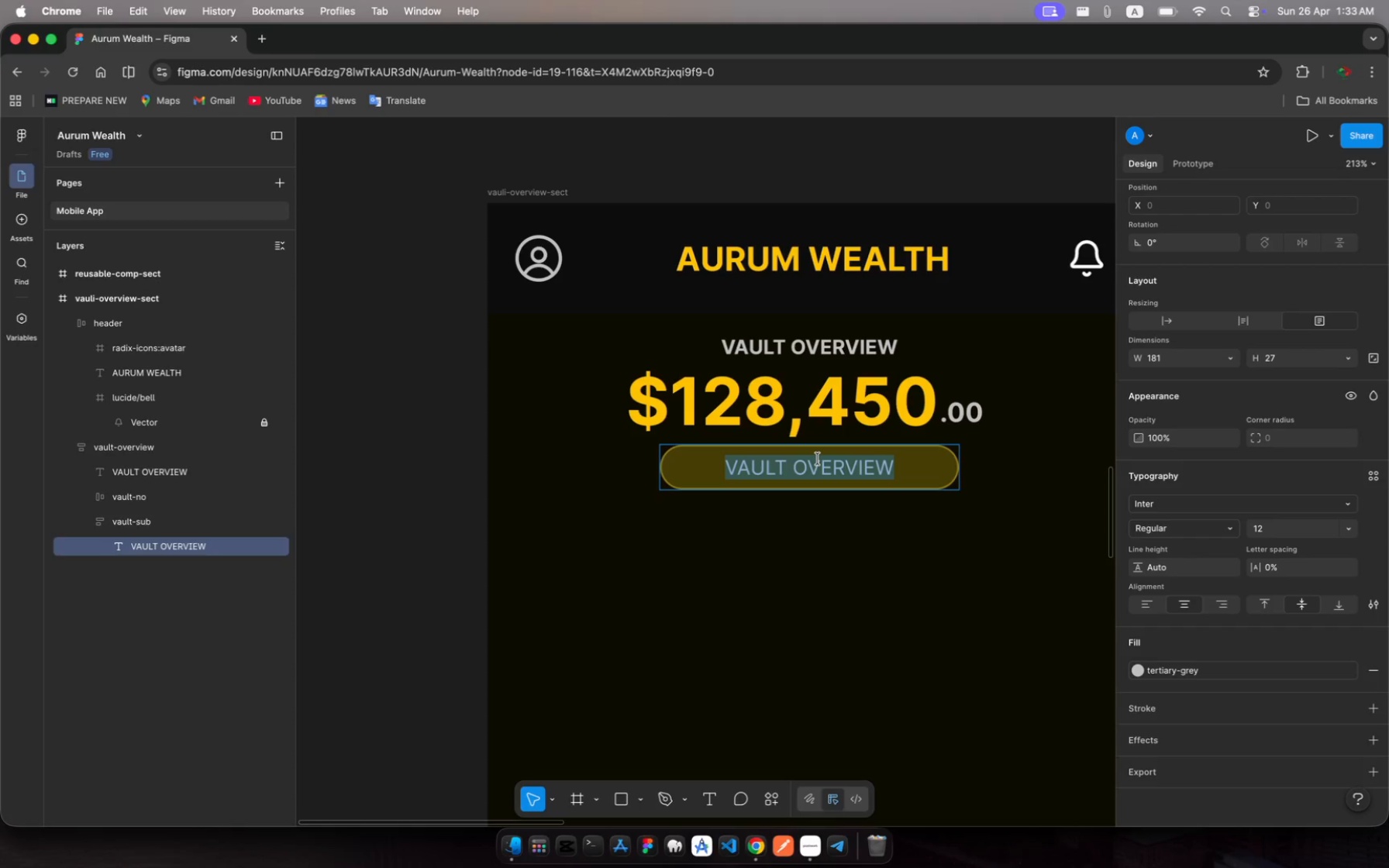 
wait(5.17)
 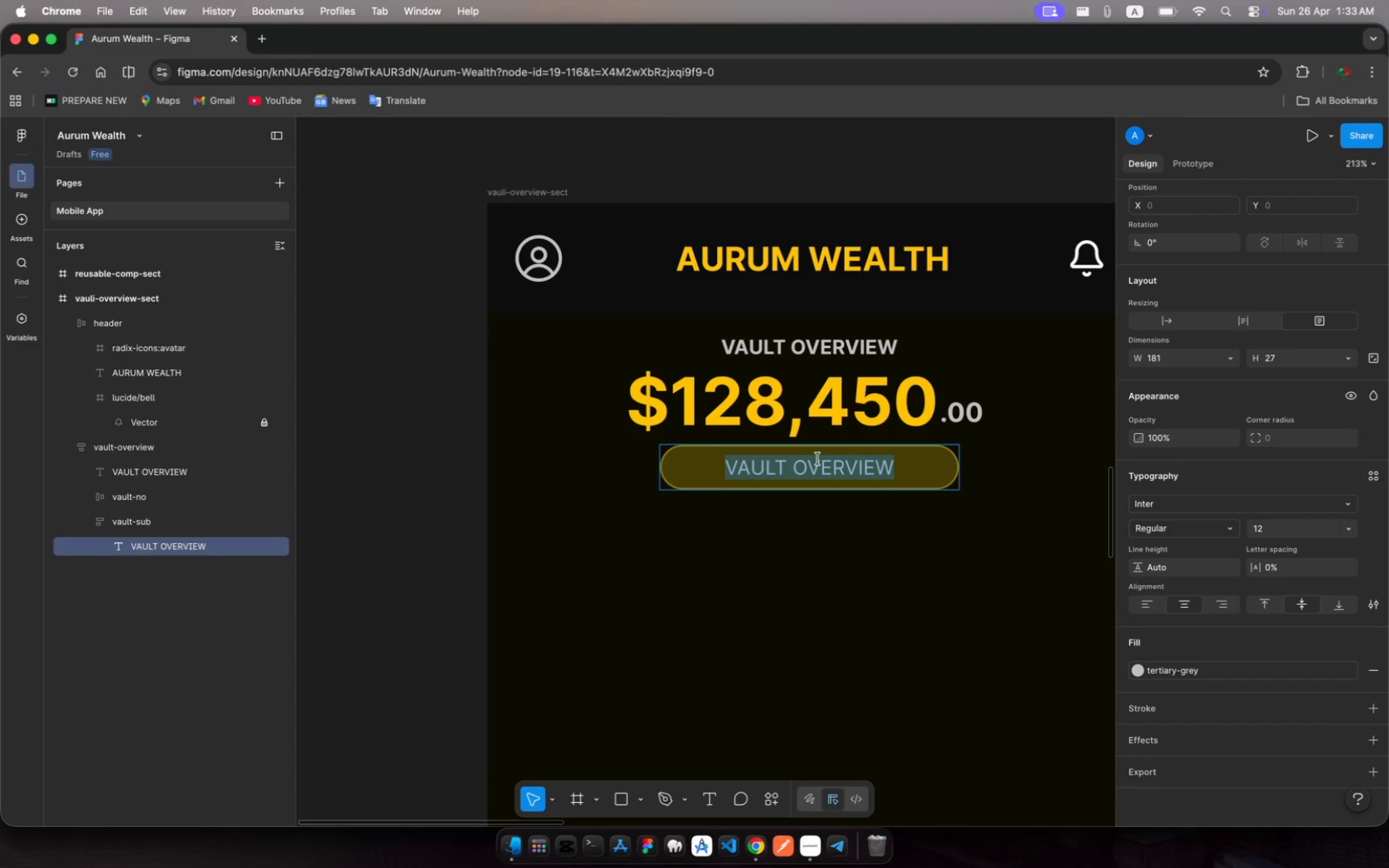 
type(Gold)
 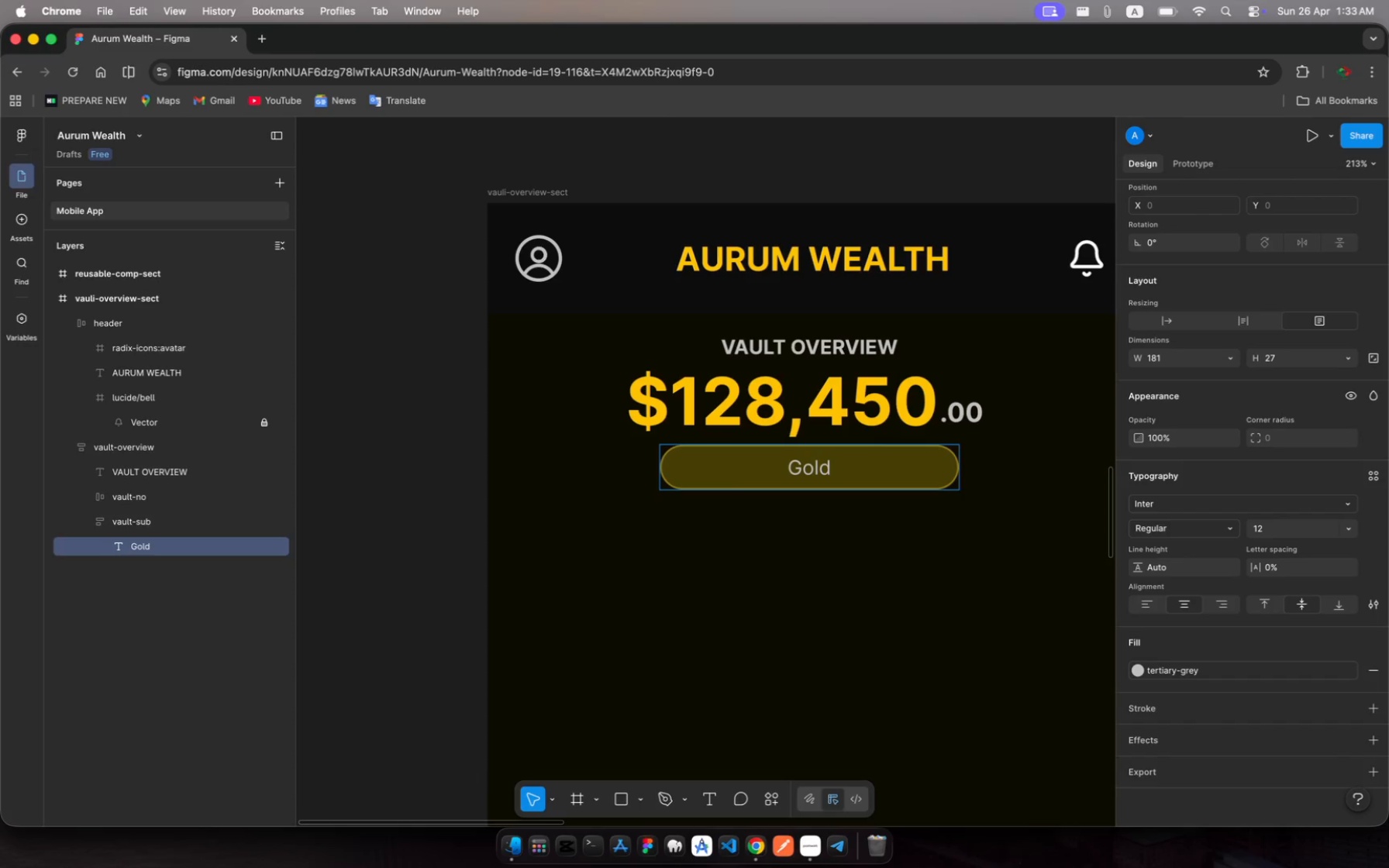 
key(Meta+A)
 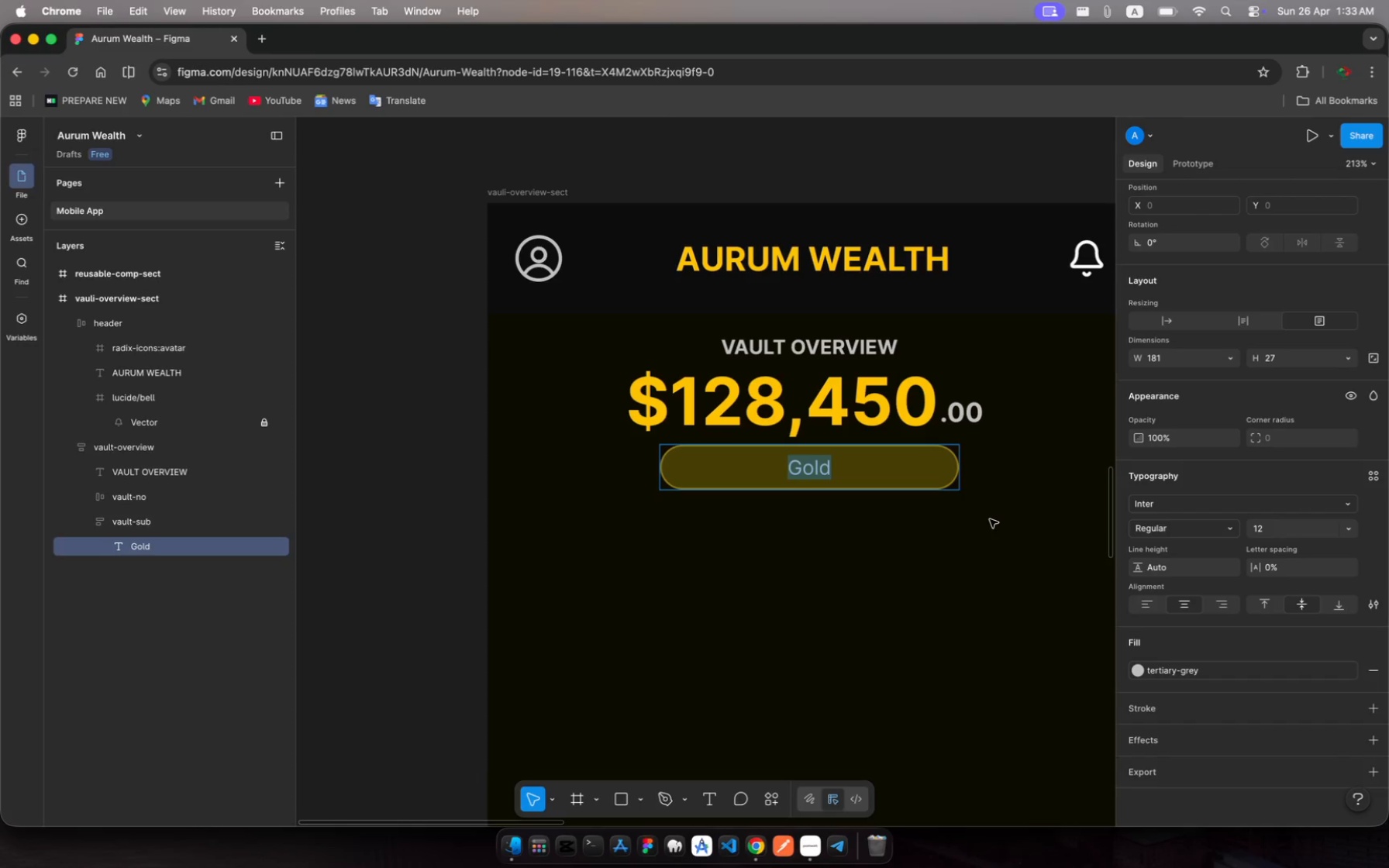 
wait(11.22)
 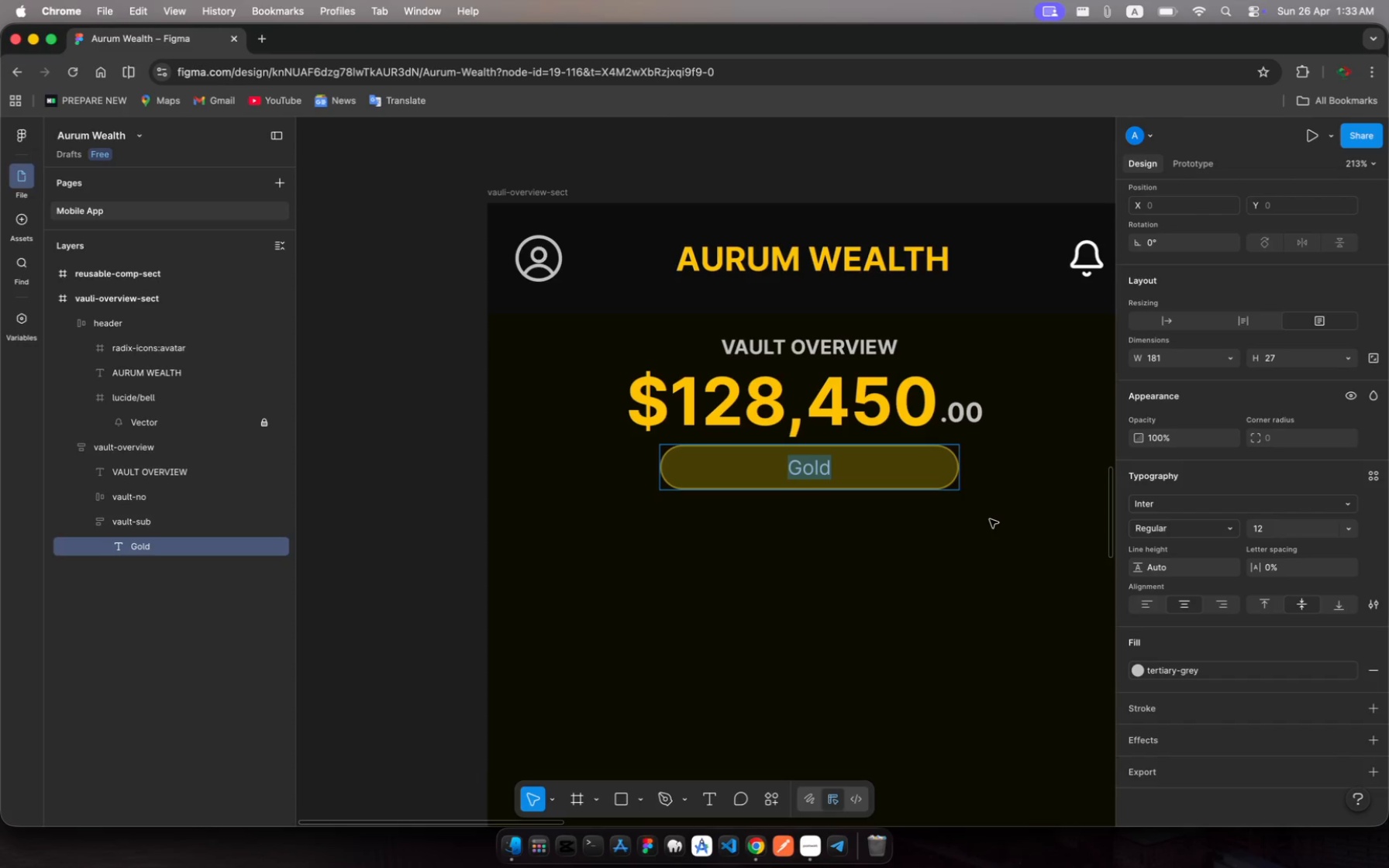 
left_click([837, 465])
 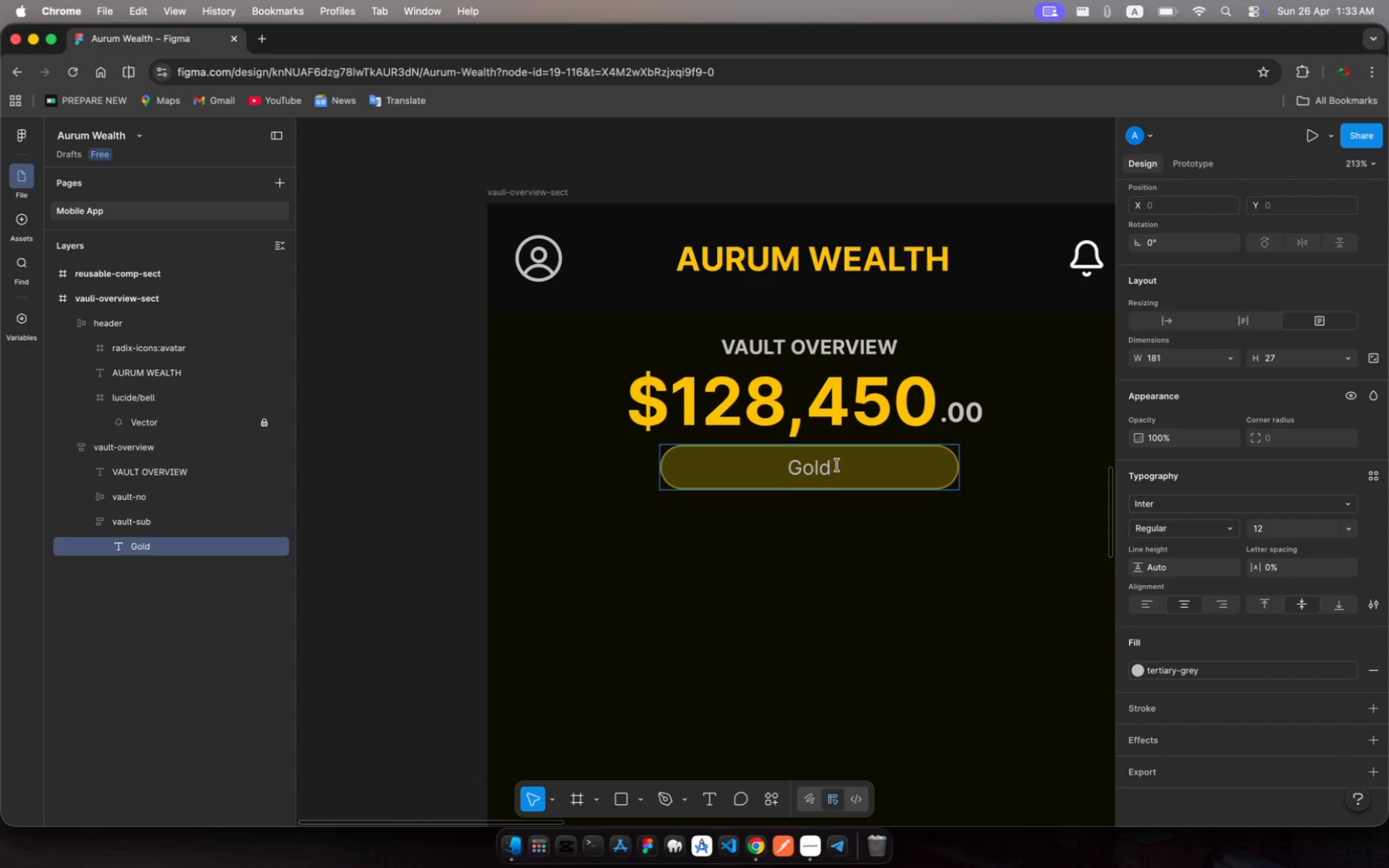 
key(Shift+Semicolon)
 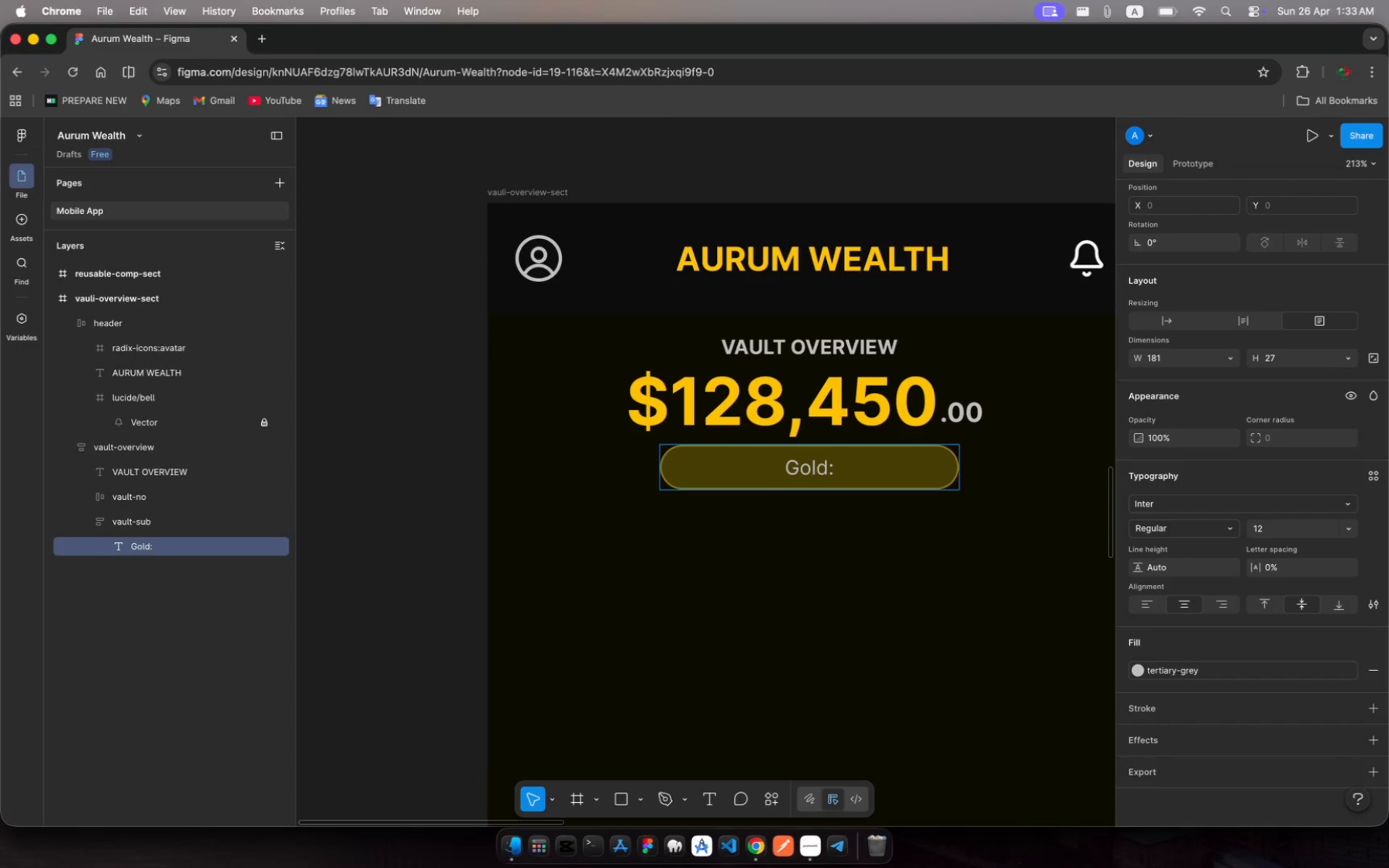 
key(Space)
 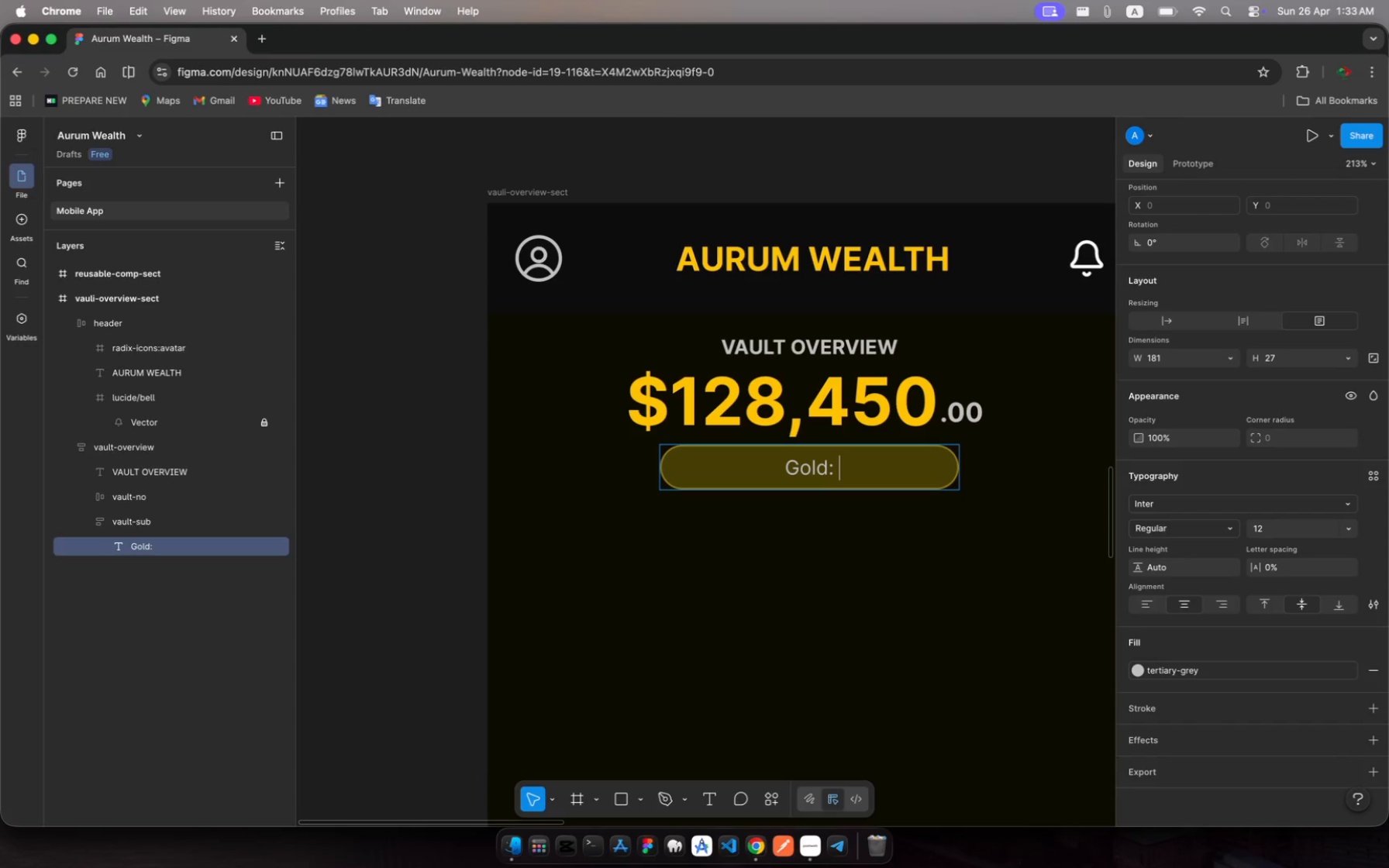 
wait(5.43)
 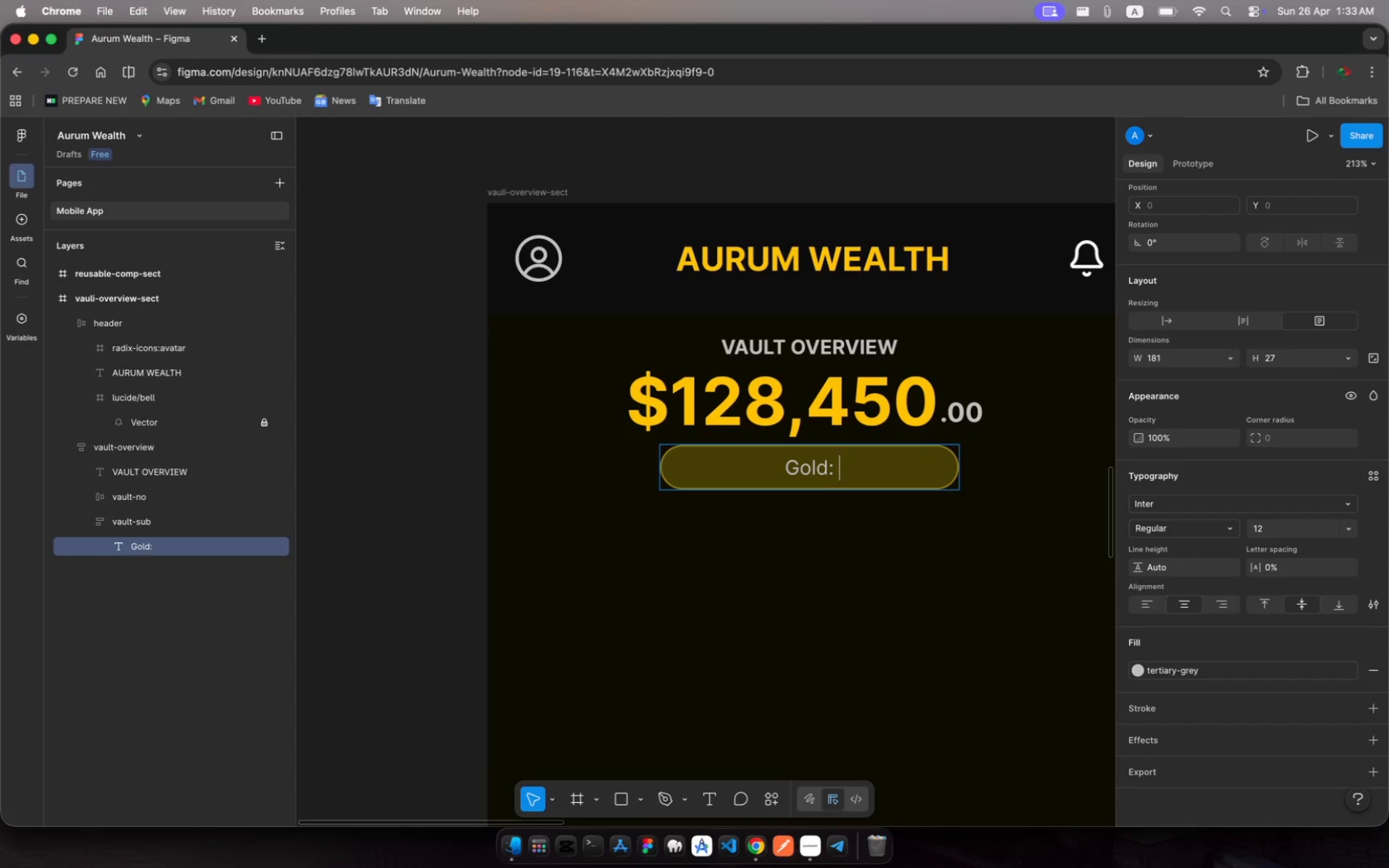 
key(2)
 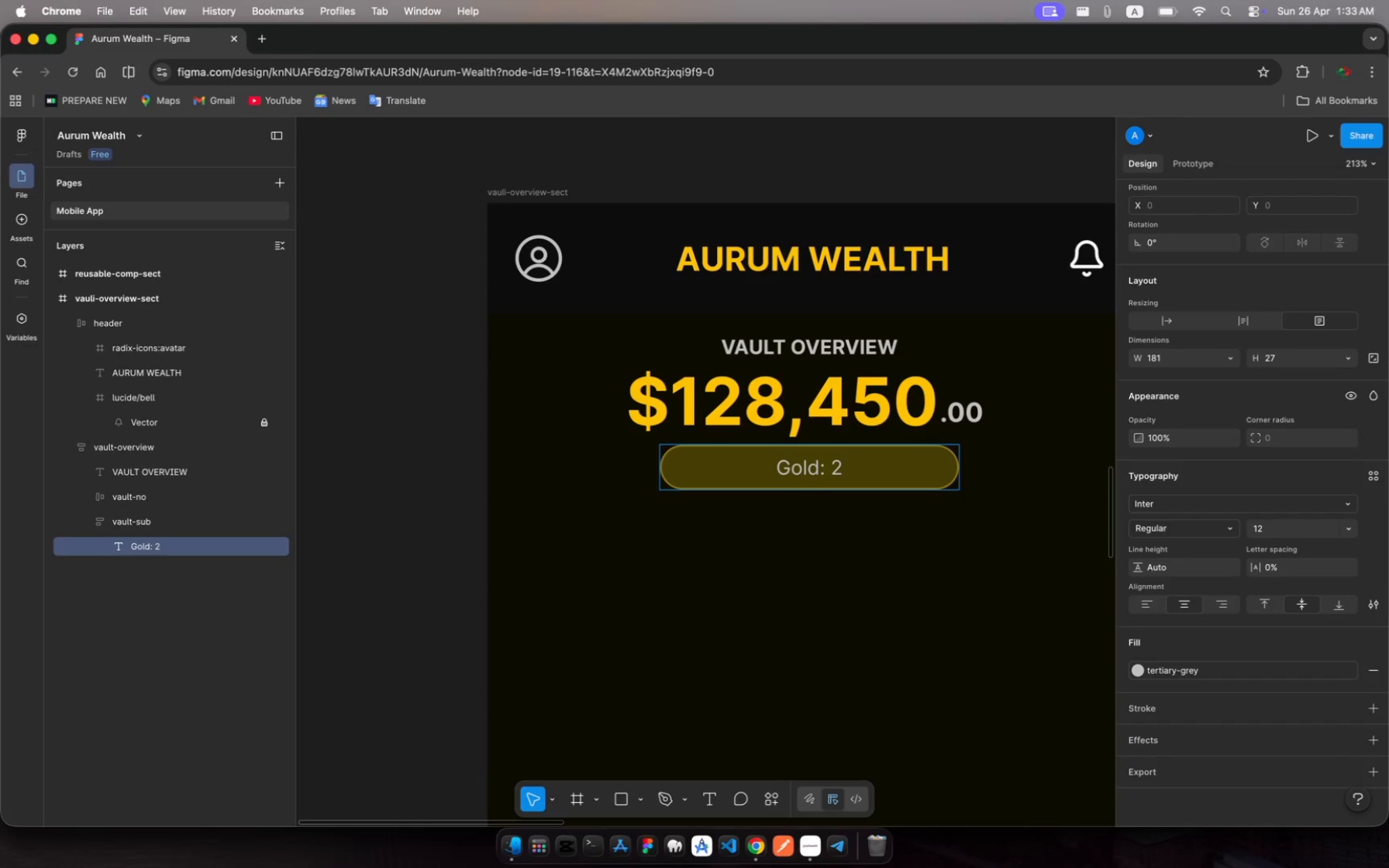 
key(Comma)
 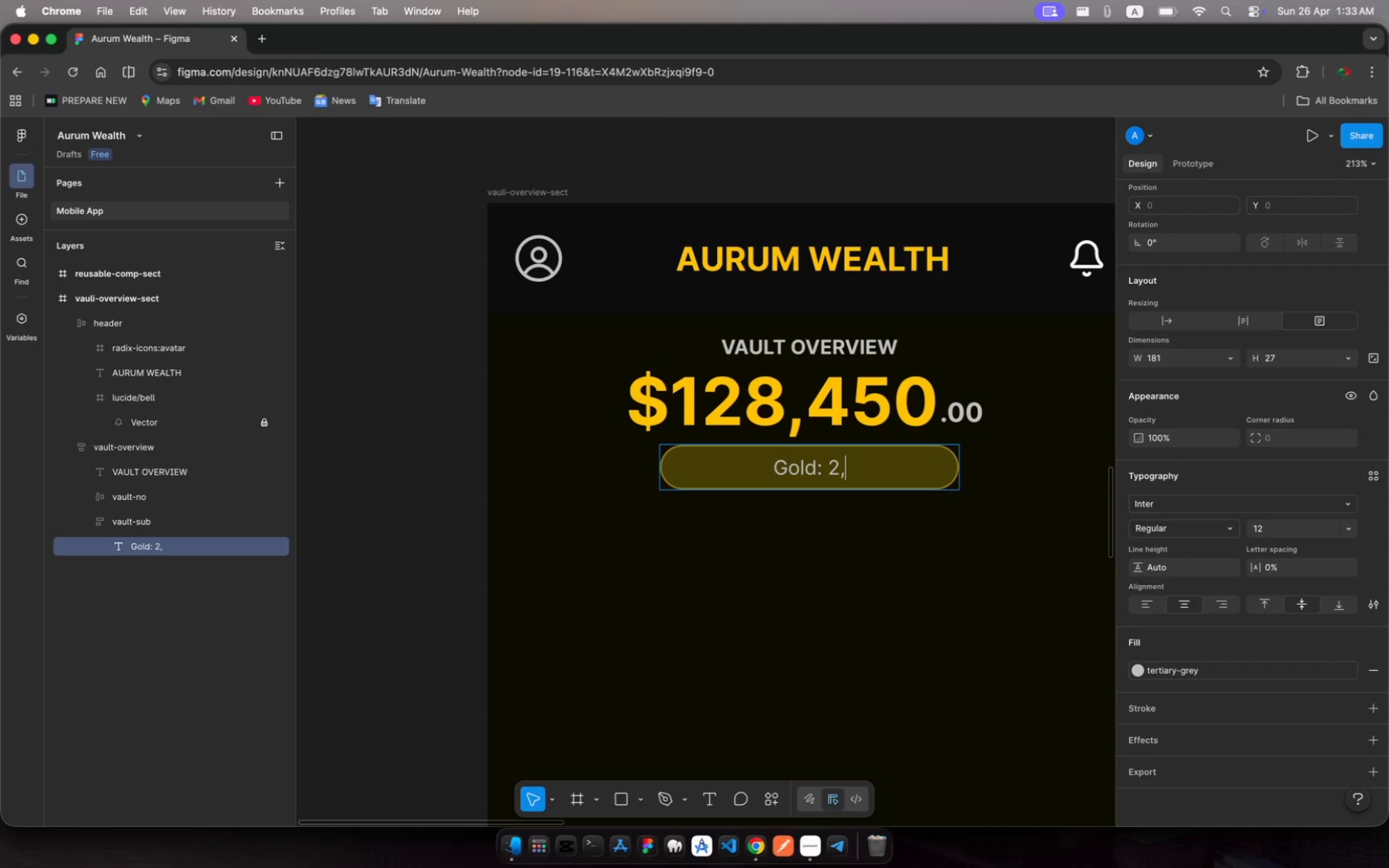 
wait(8.41)
 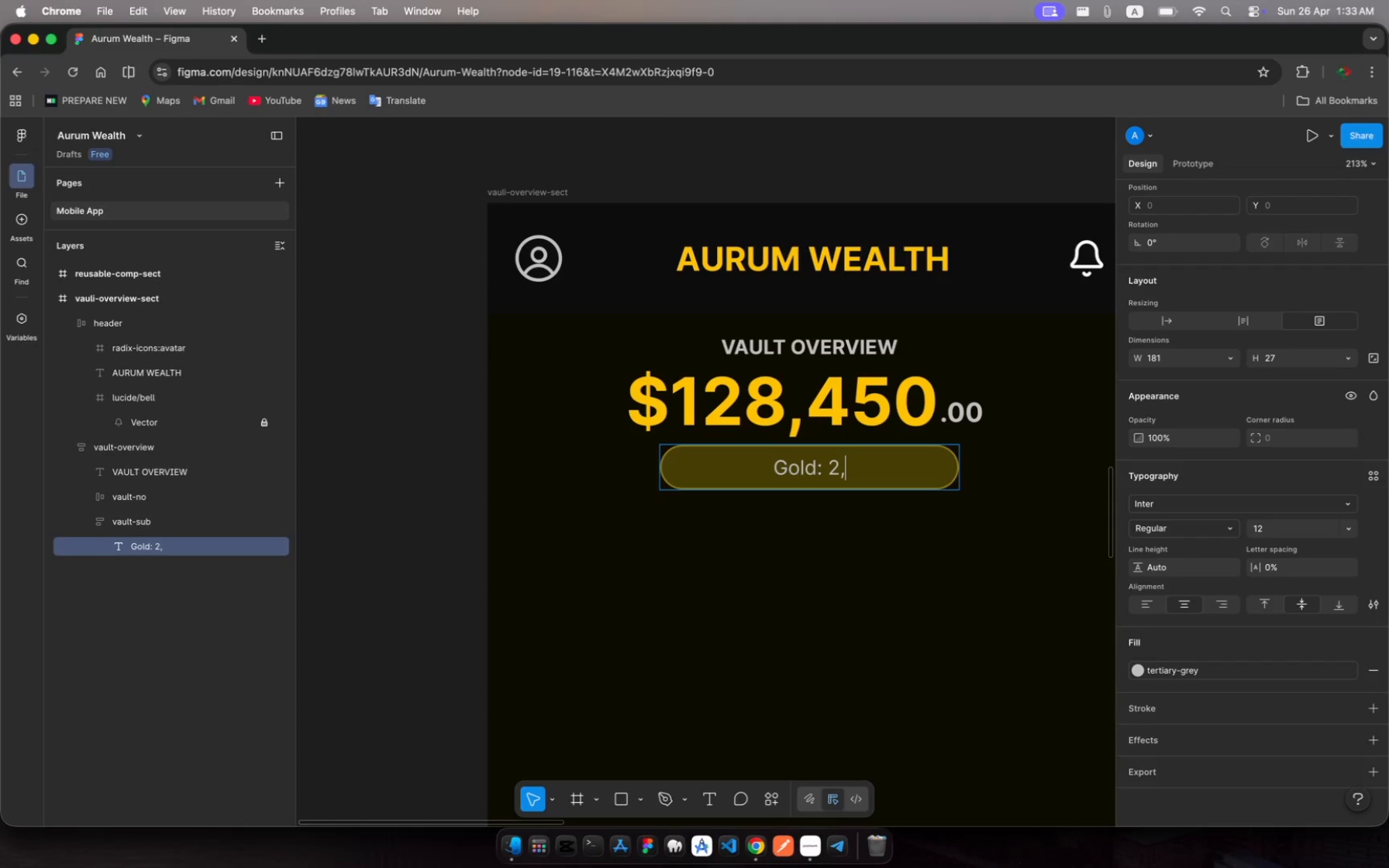 
type(0334,)
key(Backspace)
type(.50)
 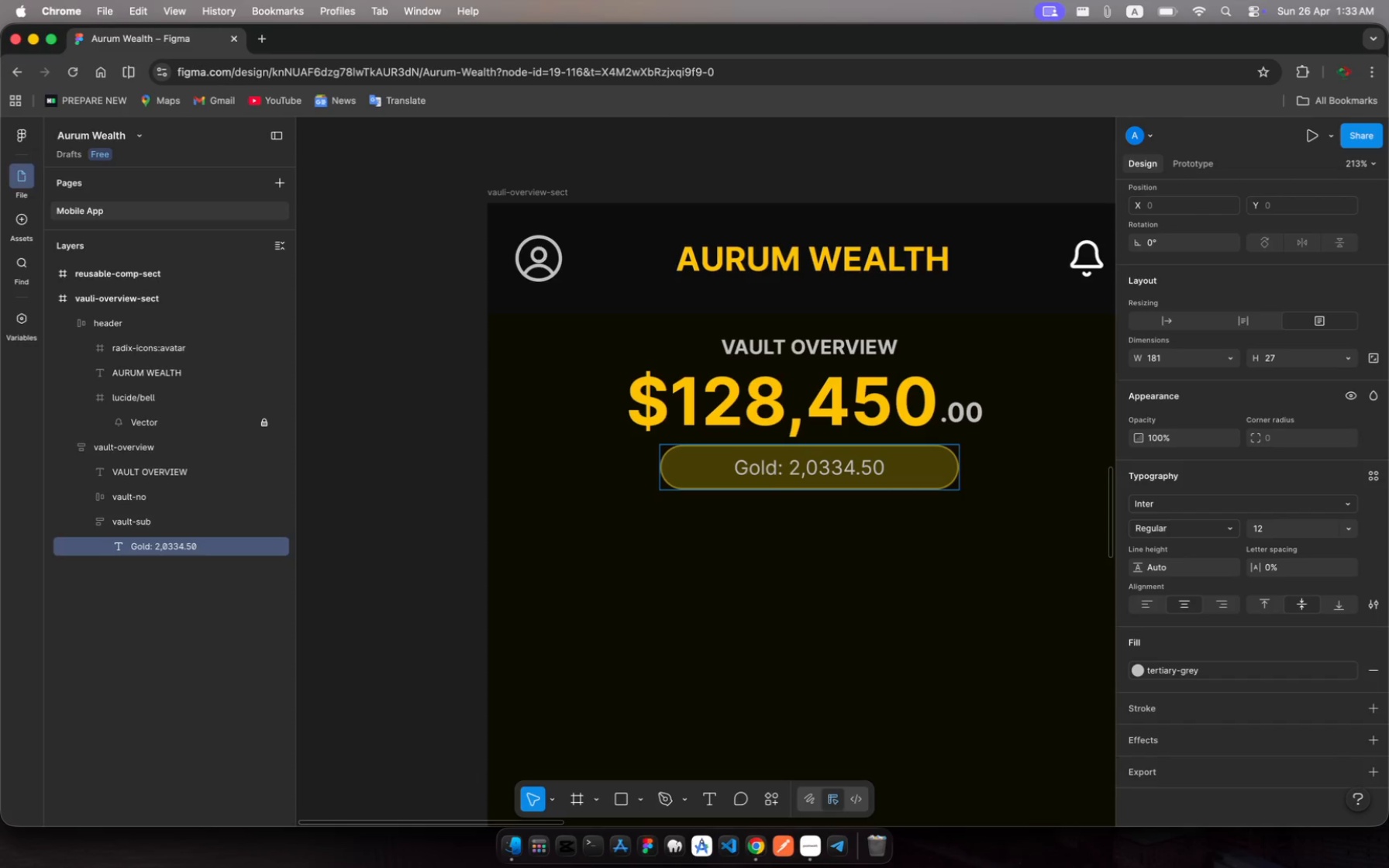 
wait(6.01)
 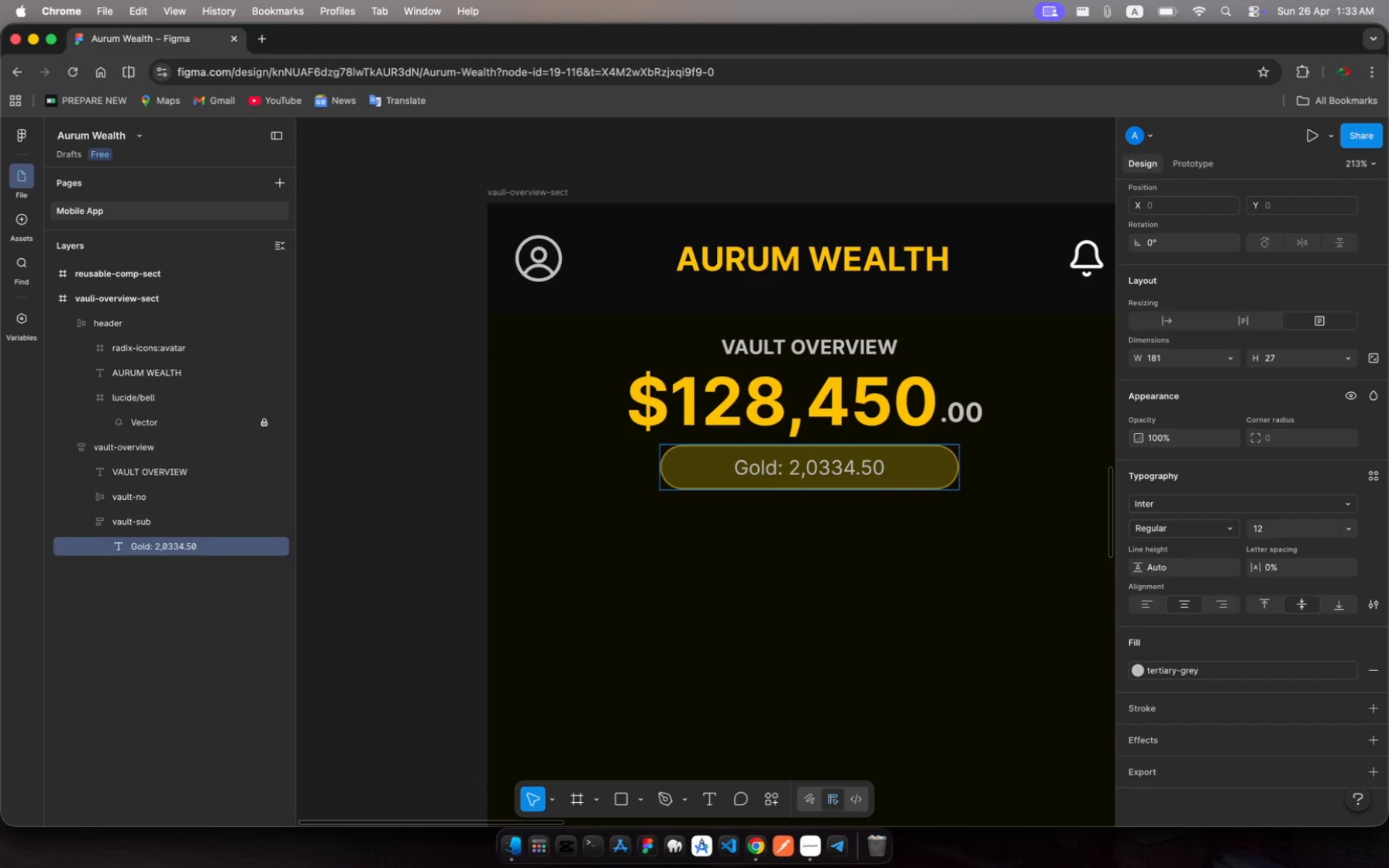 
type( /oz)
 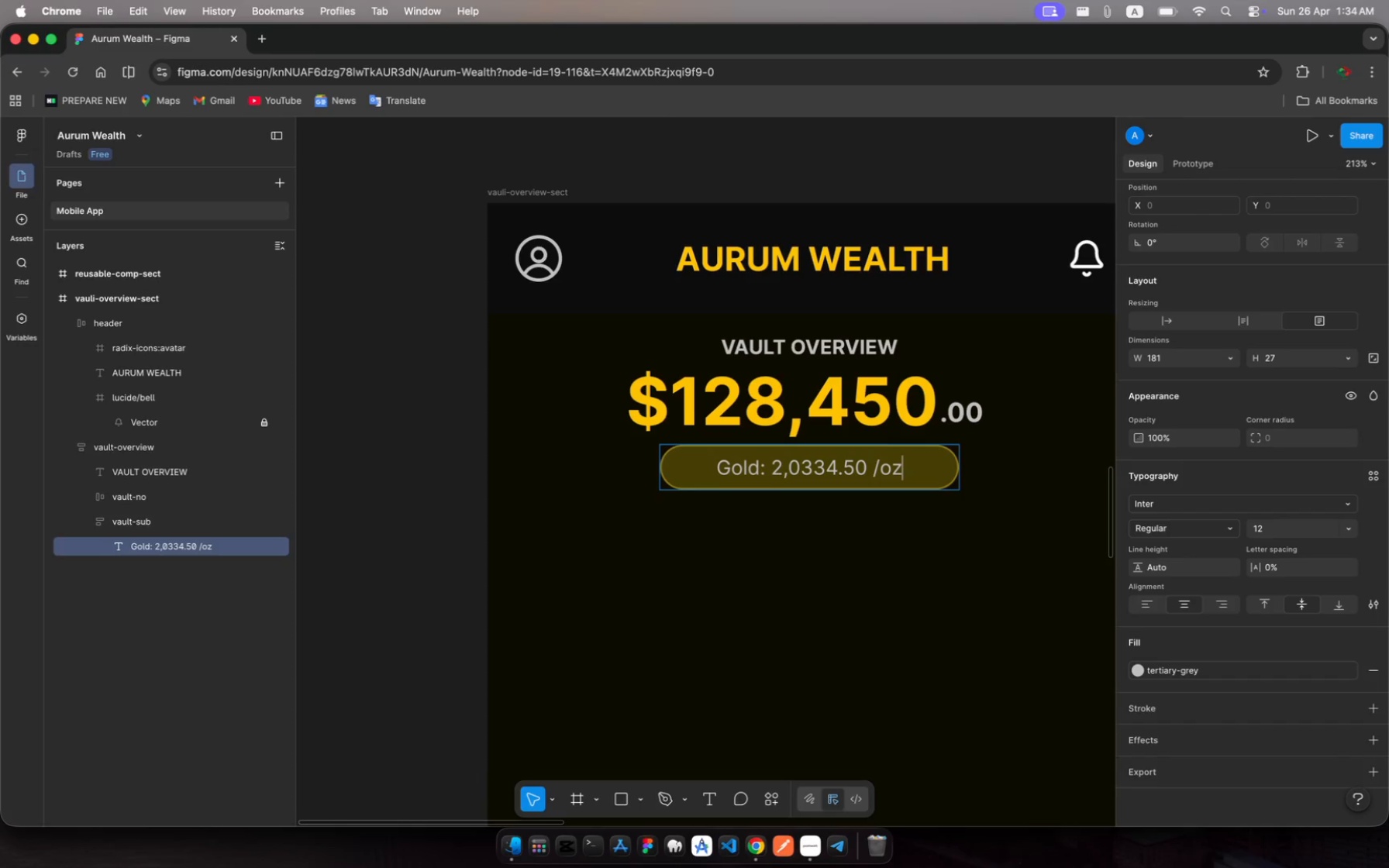 
wait(5.33)
 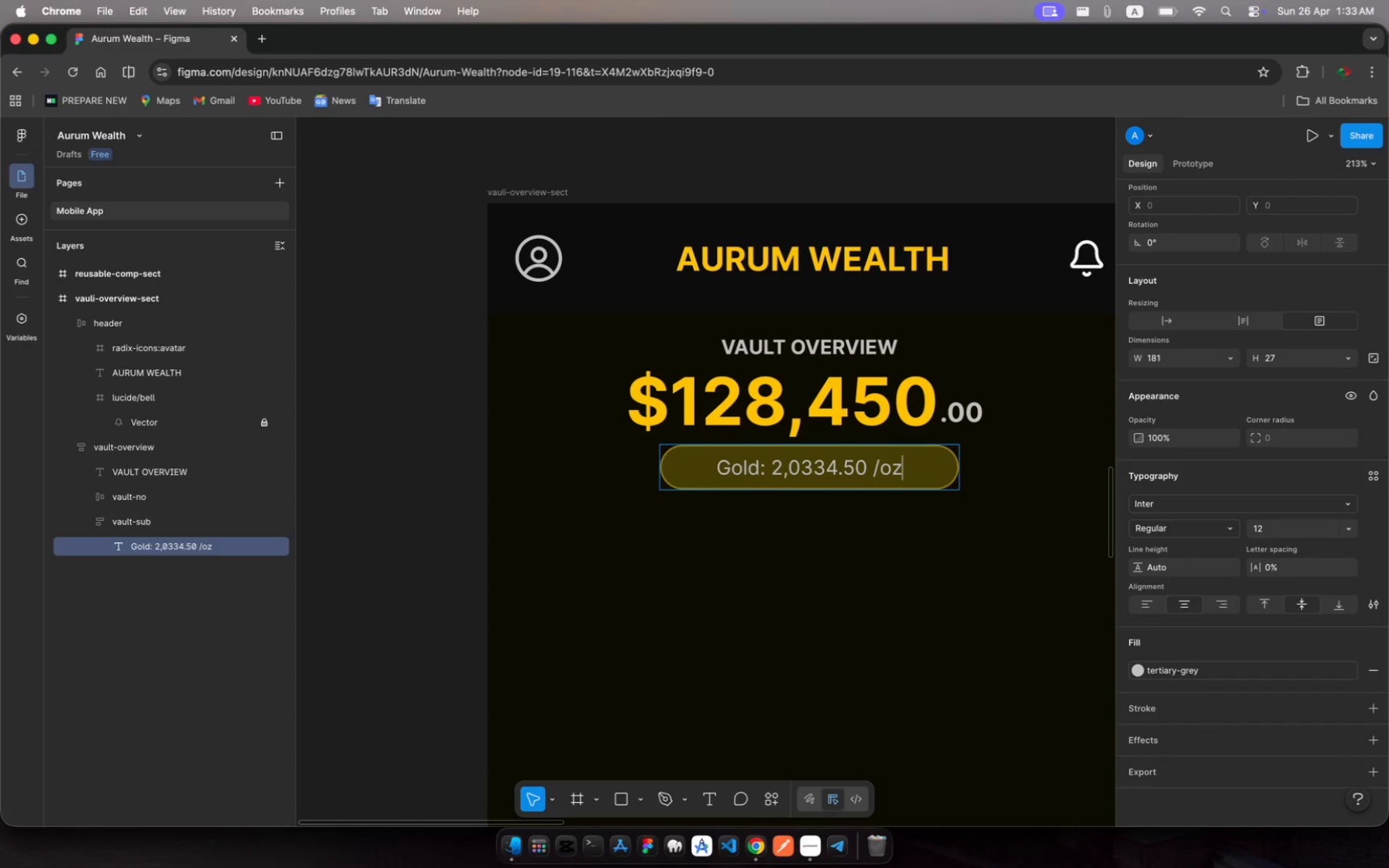 
key(Space)
 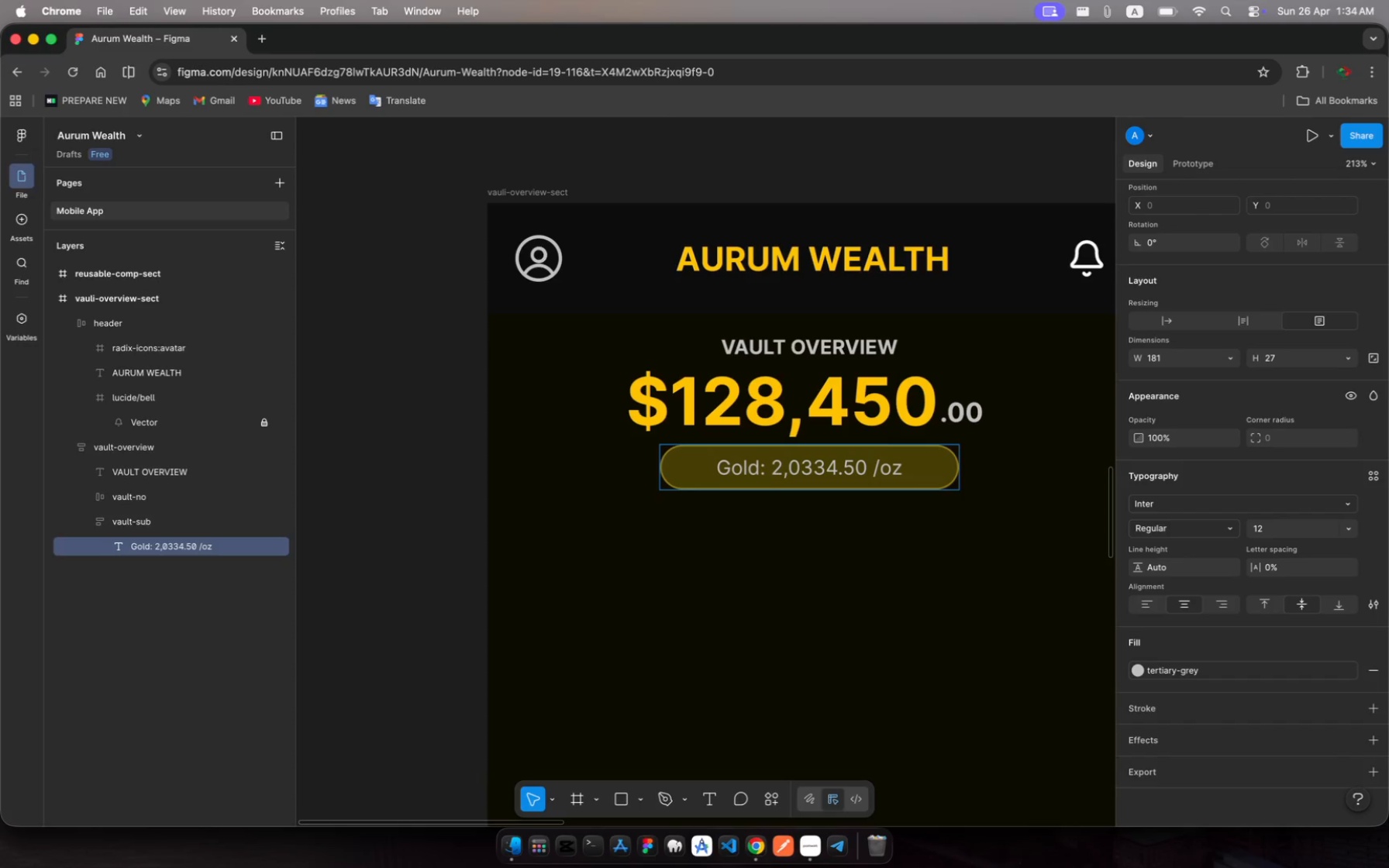 
key(Shift+Equal)
 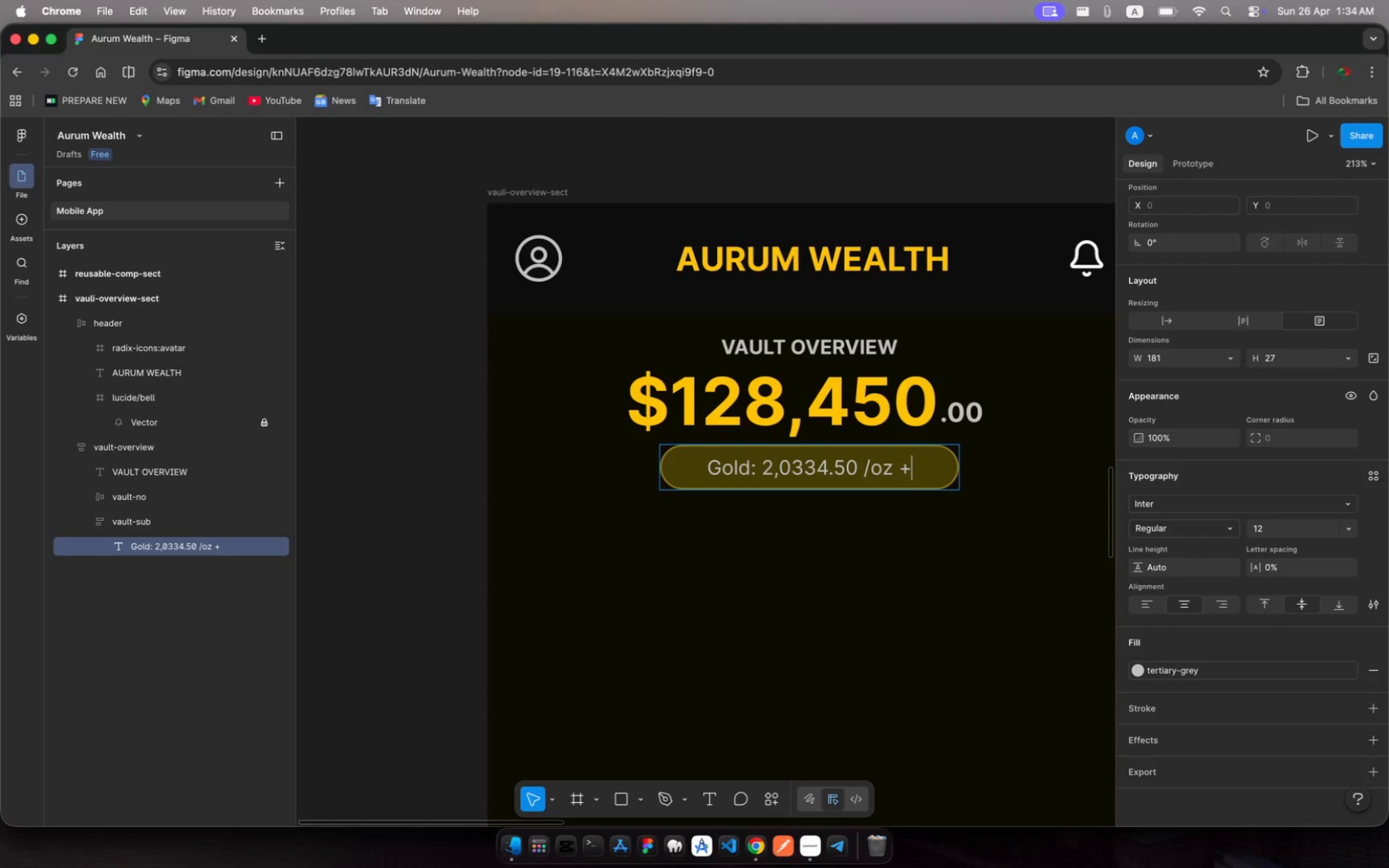 
key(2)
 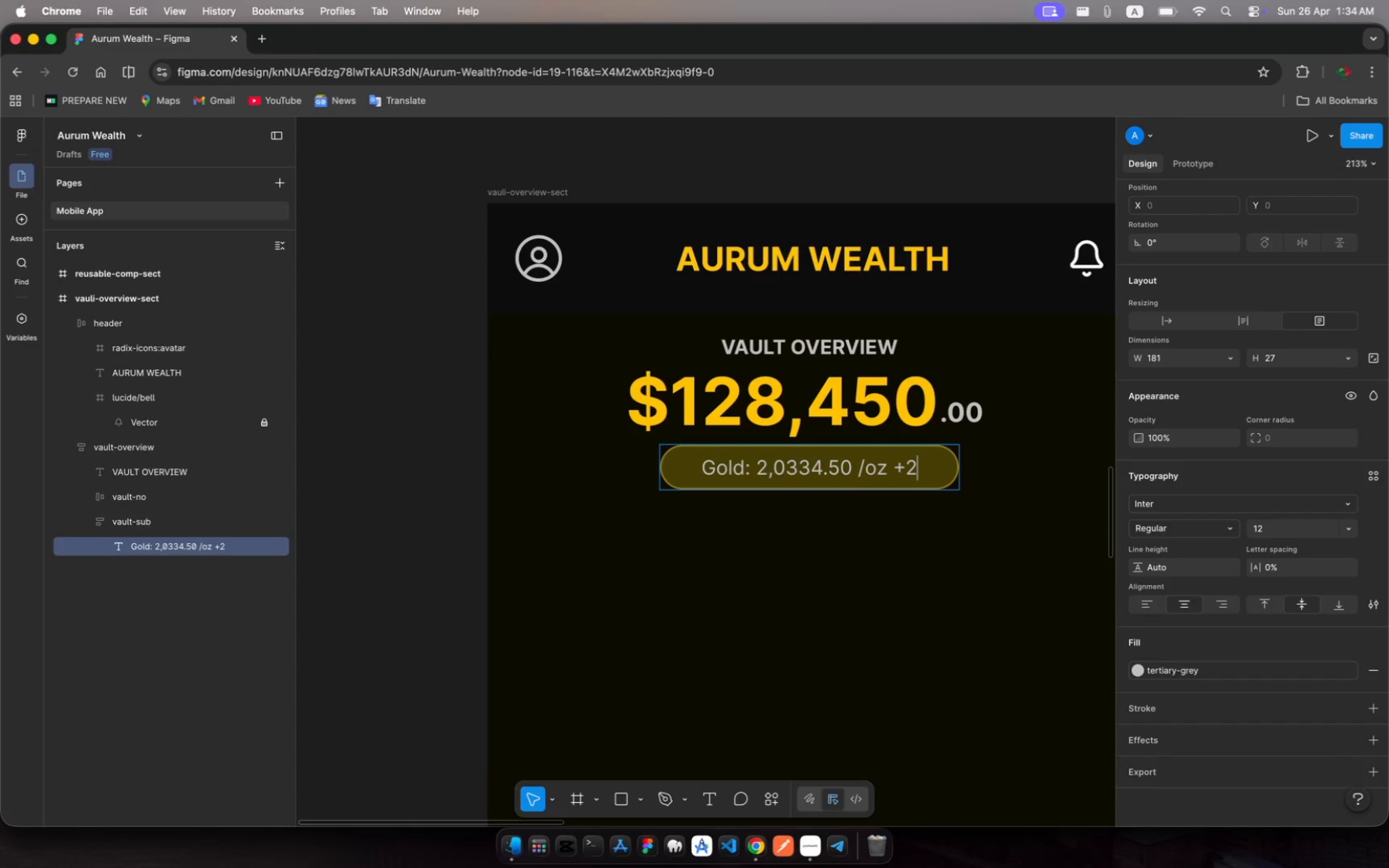 
key(Period)
 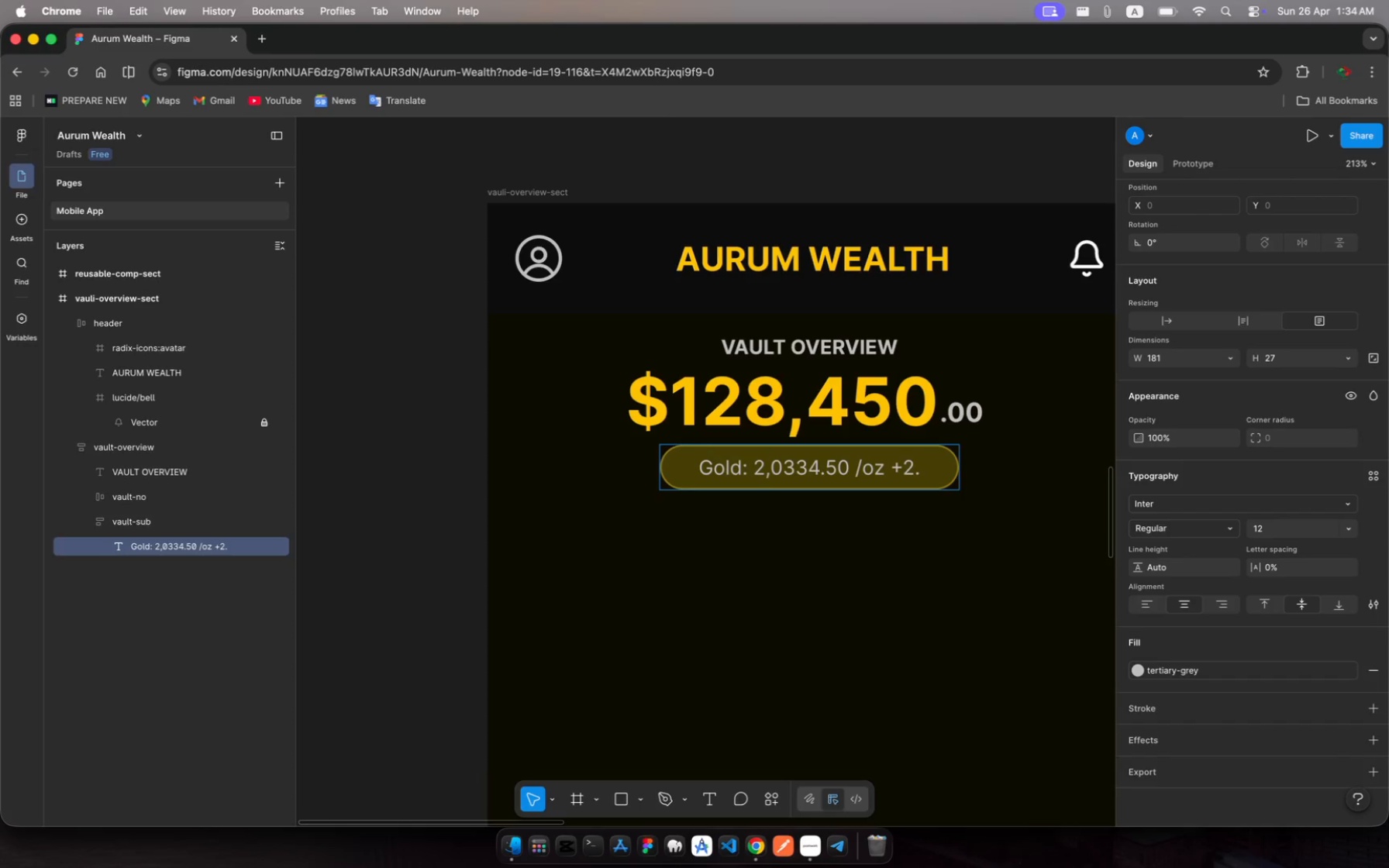 
key(4)
 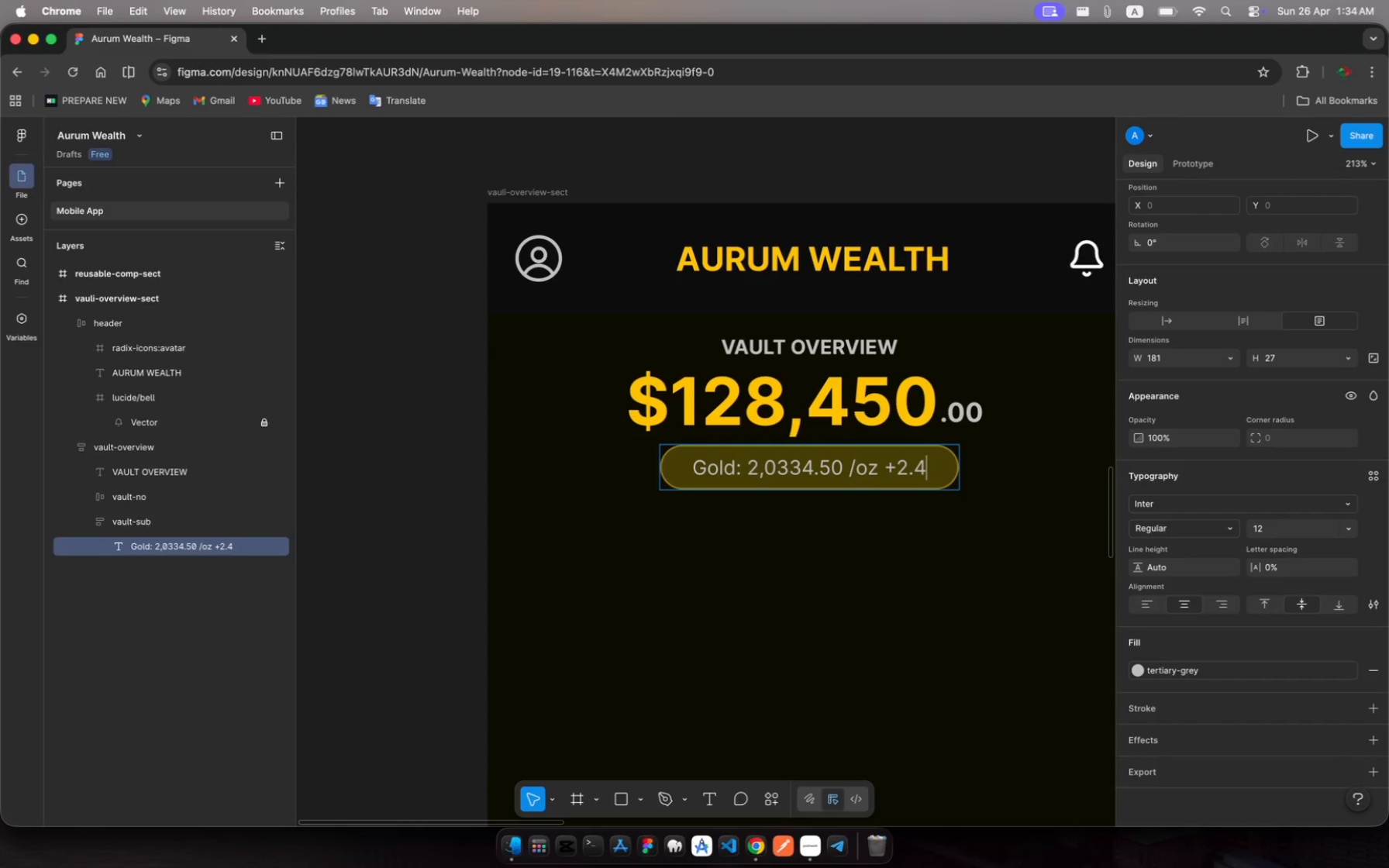 
key(Shift+5)
 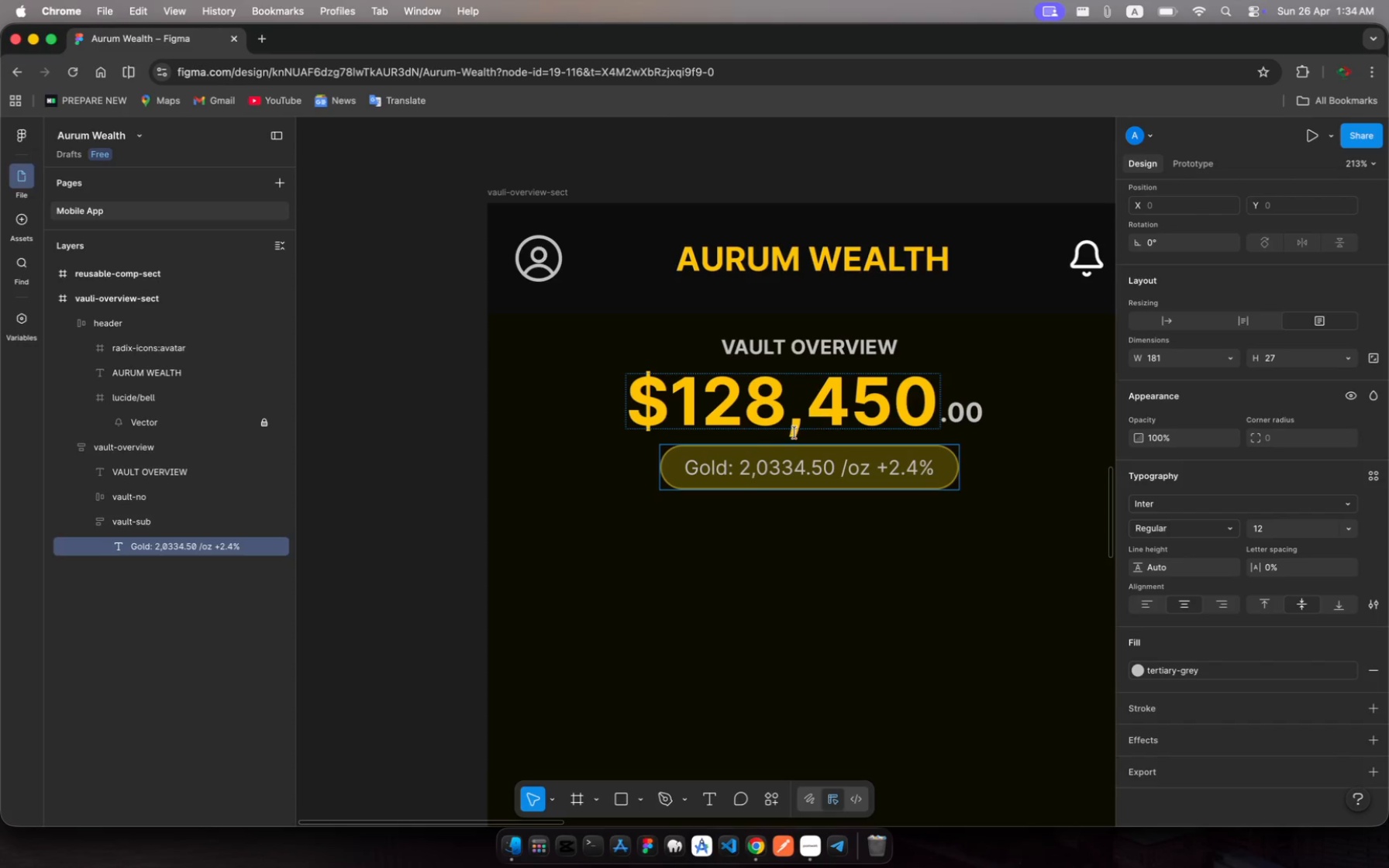 
left_click([136, 522])
 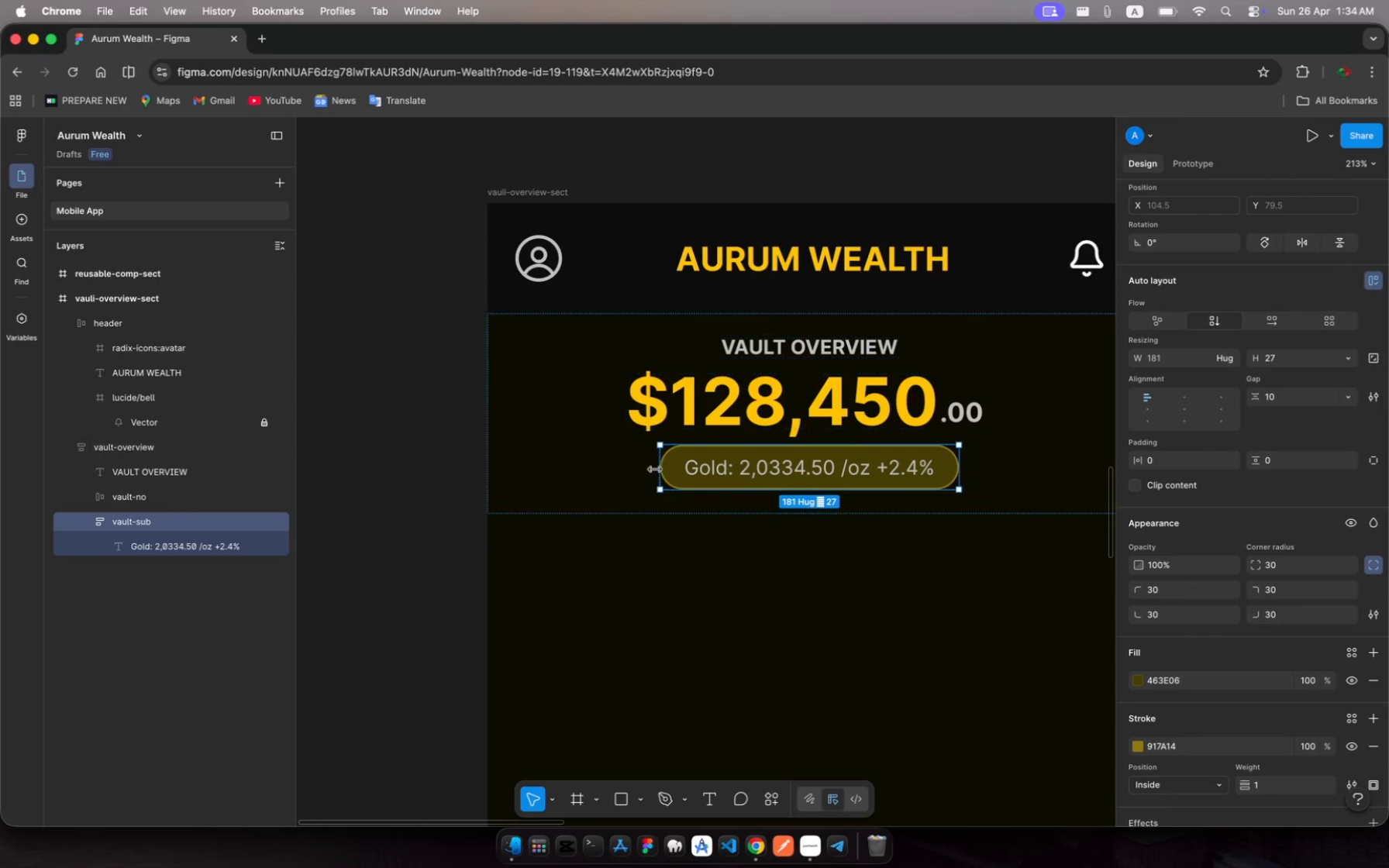 
left_click_drag(start_coordinate=[657, 469], to_coordinate=[642, 468])
 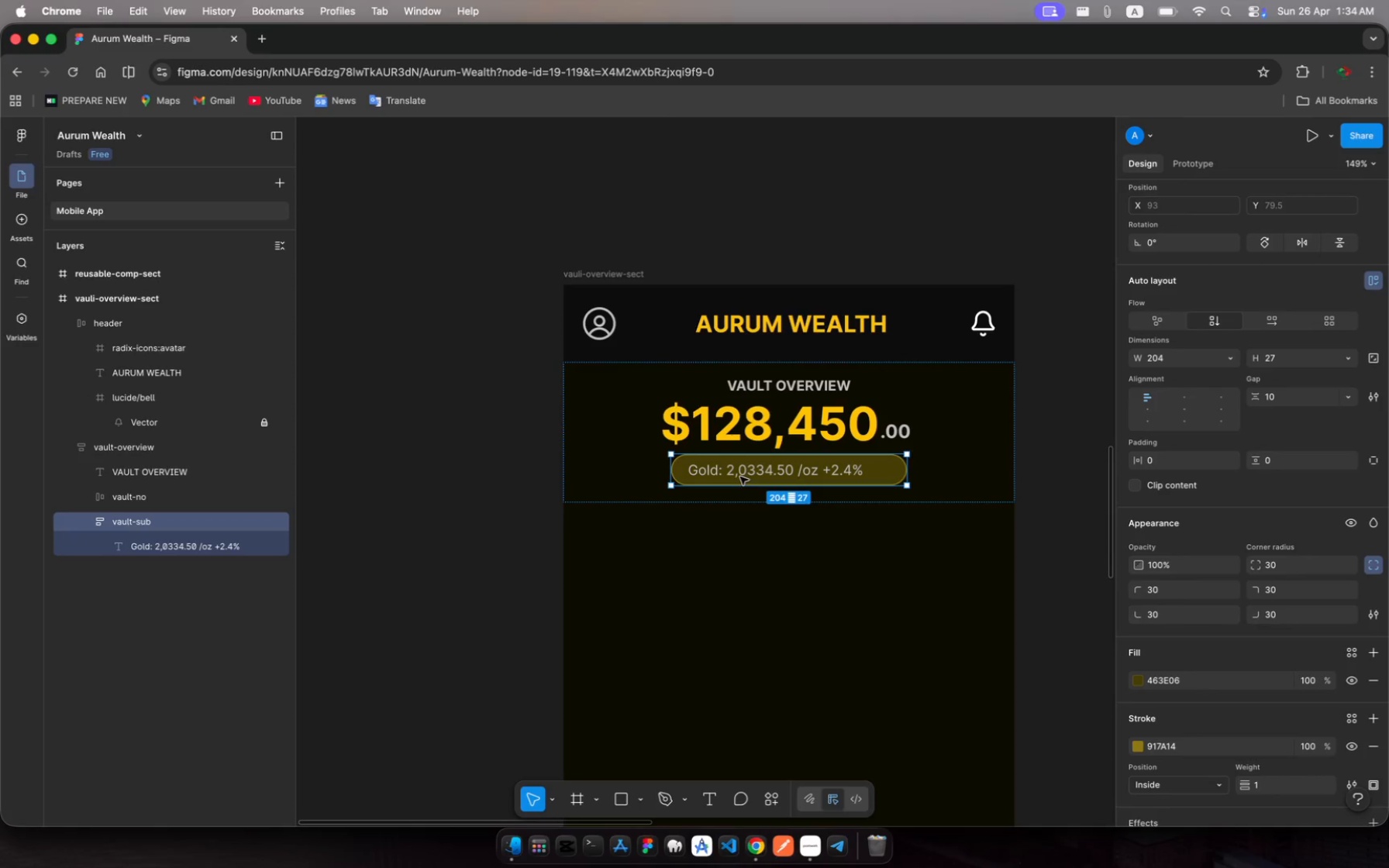 
wait(5.63)
 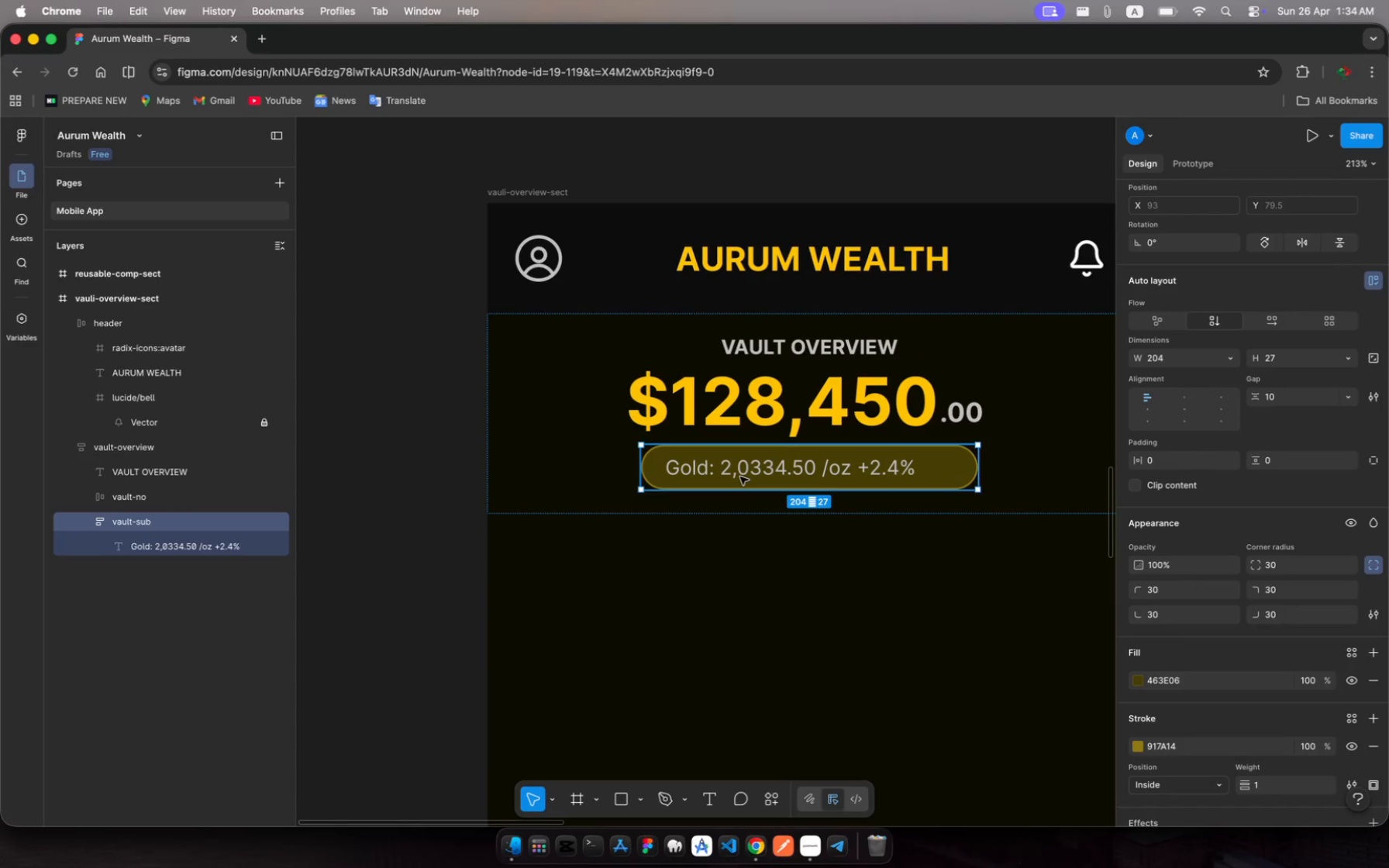 
left_click([148, 545])
 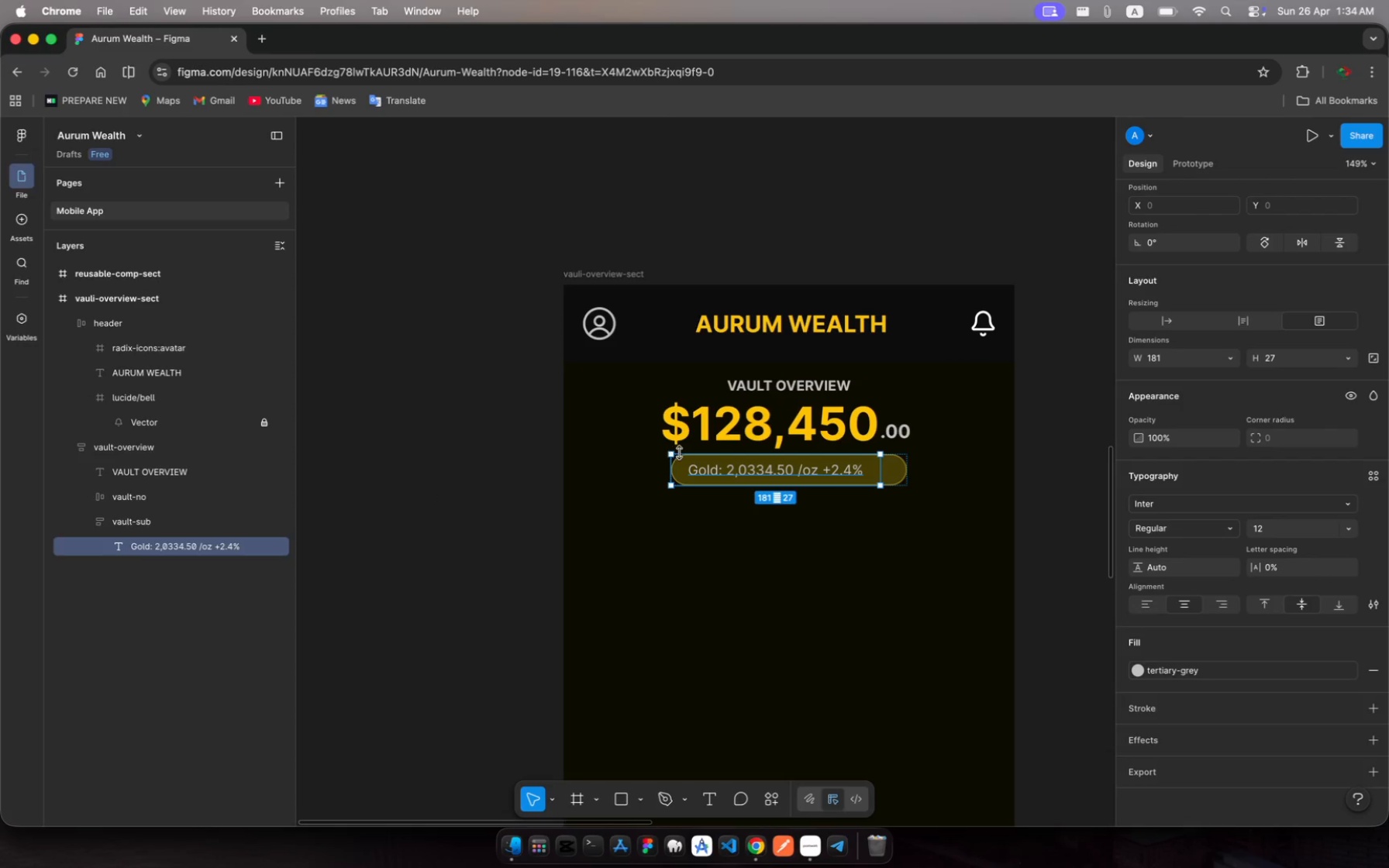 
left_click_drag(start_coordinate=[670, 472], to_coordinate=[700, 474])
 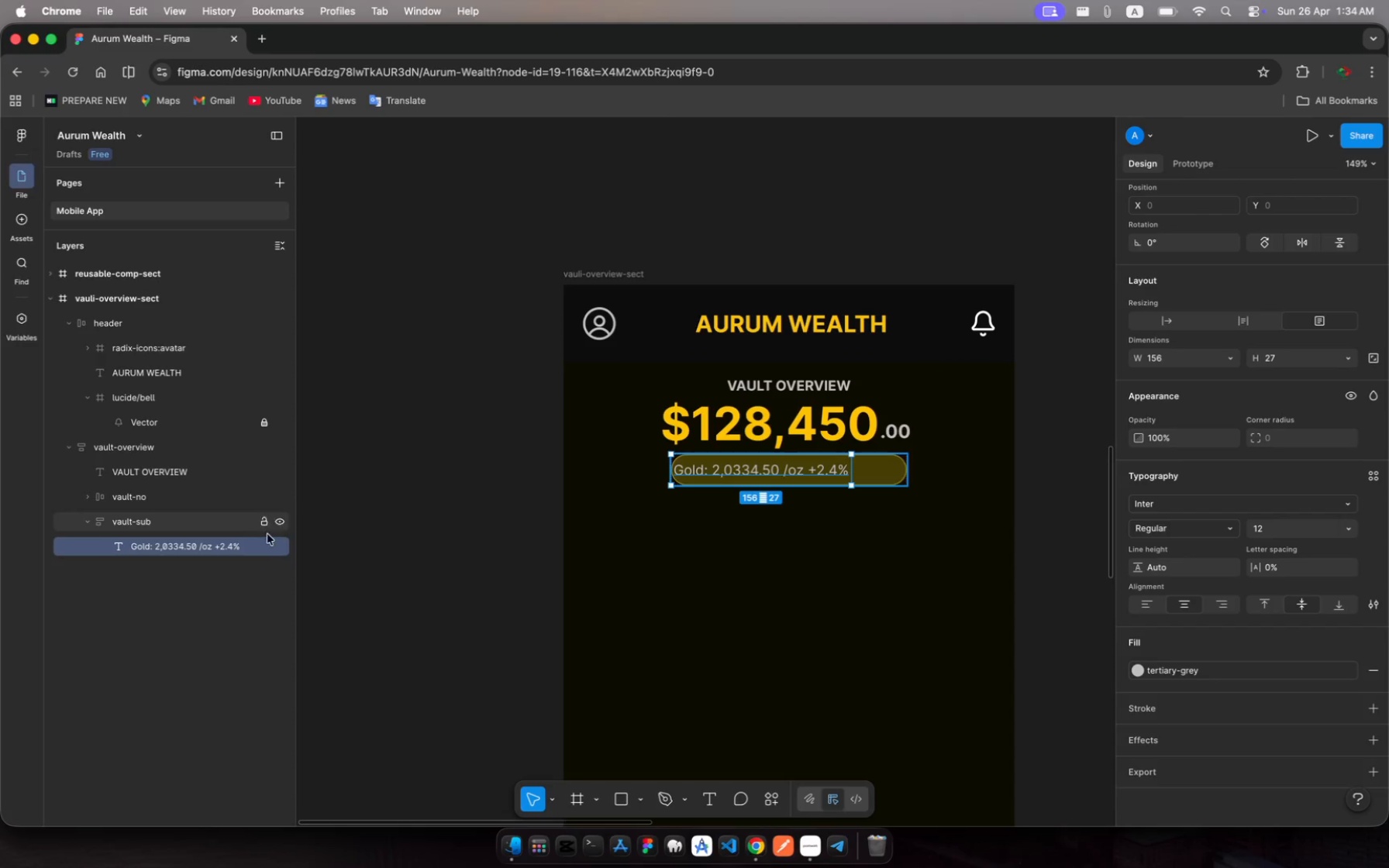 
wait(5.6)
 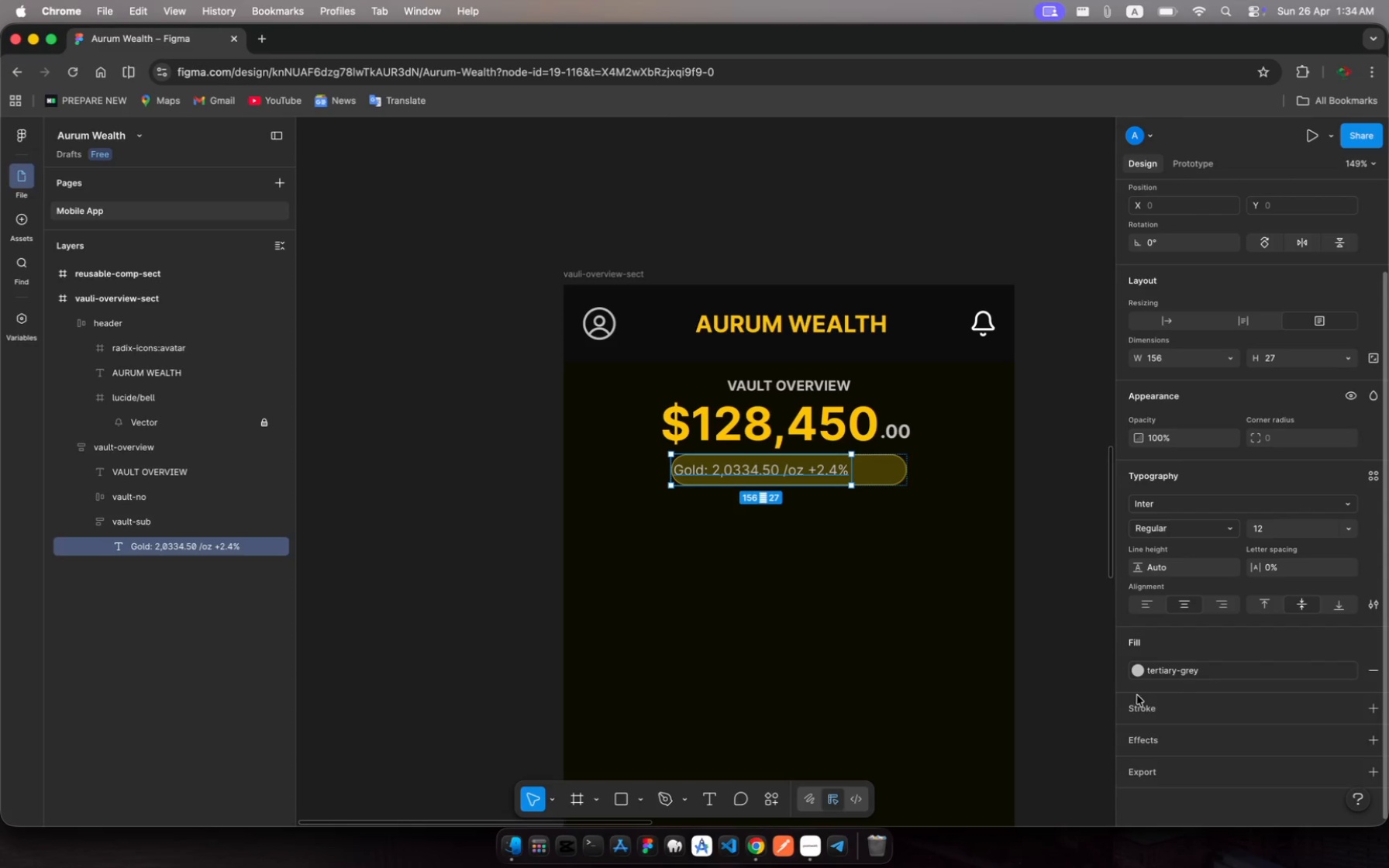 
left_click([165, 521])
 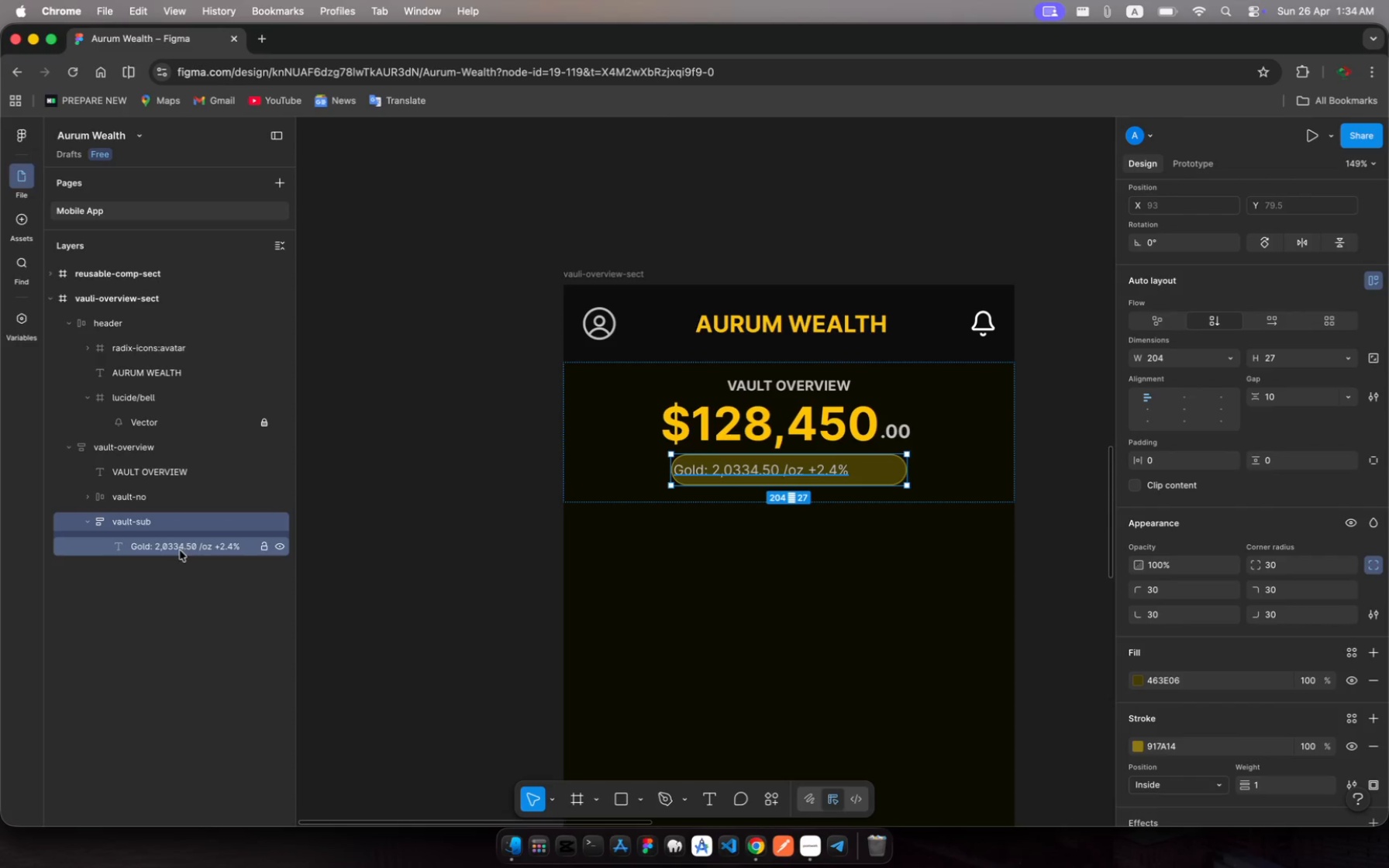 
left_click([181, 551])
 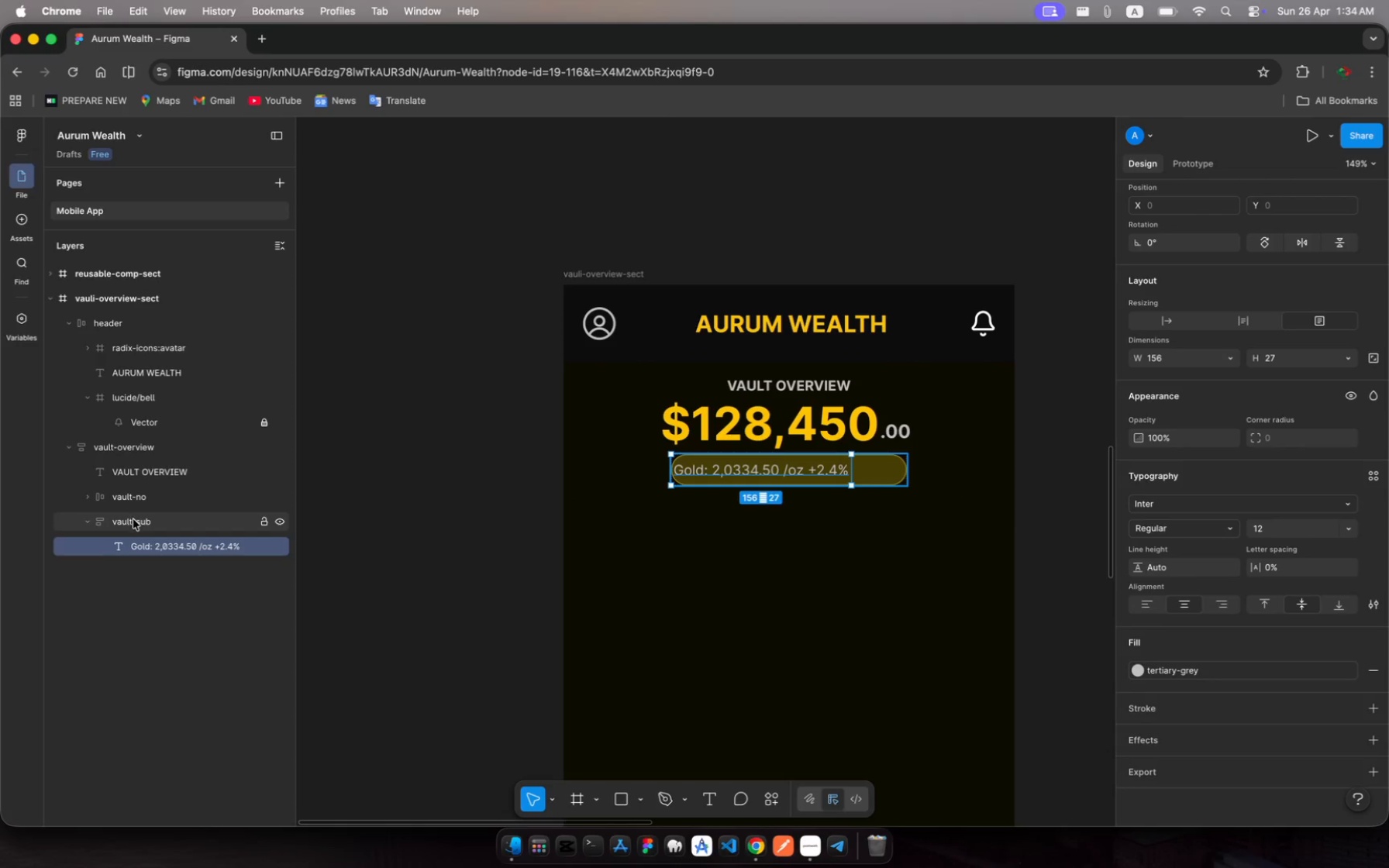 
left_click([134, 519])
 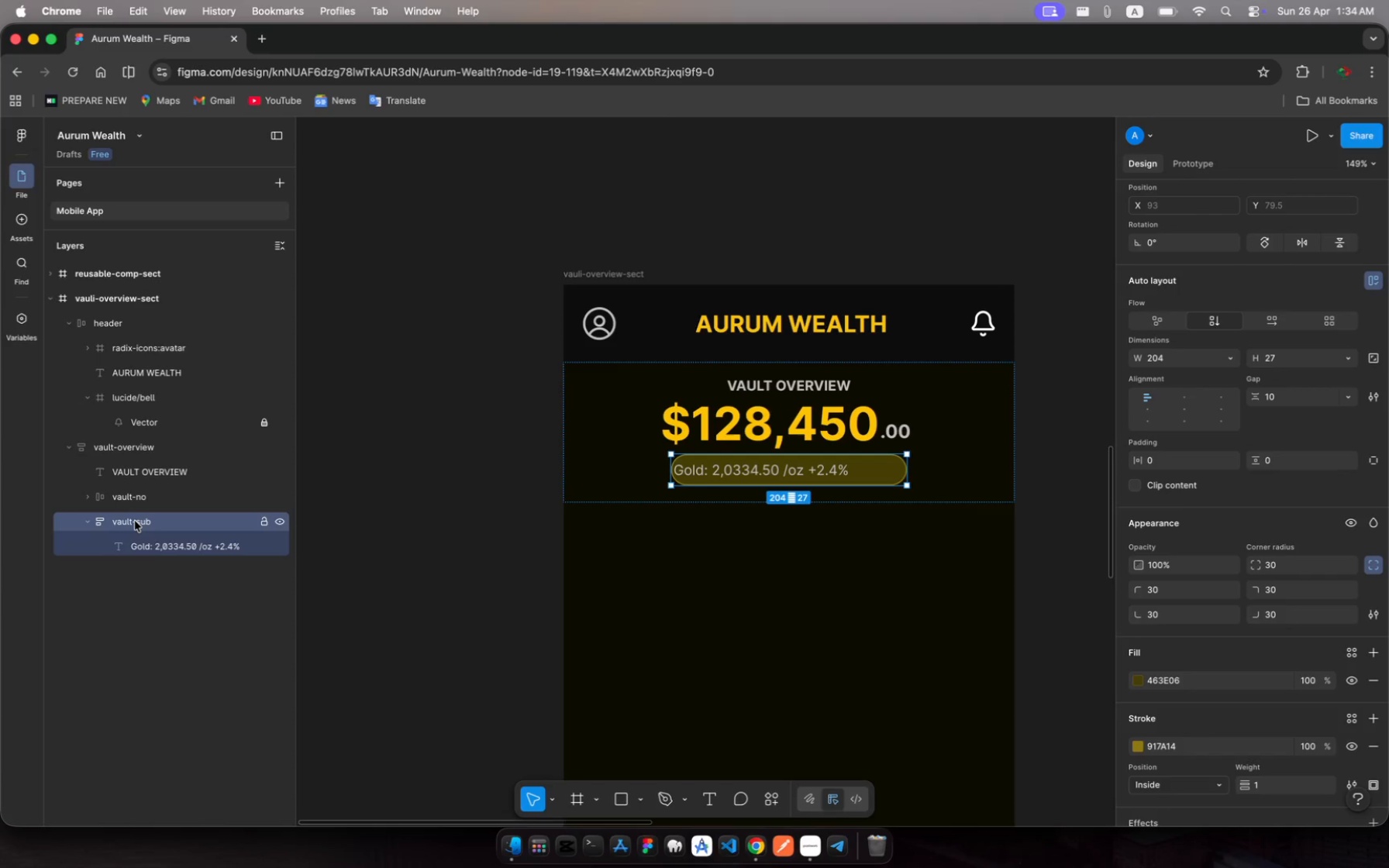 
wait(8.92)
 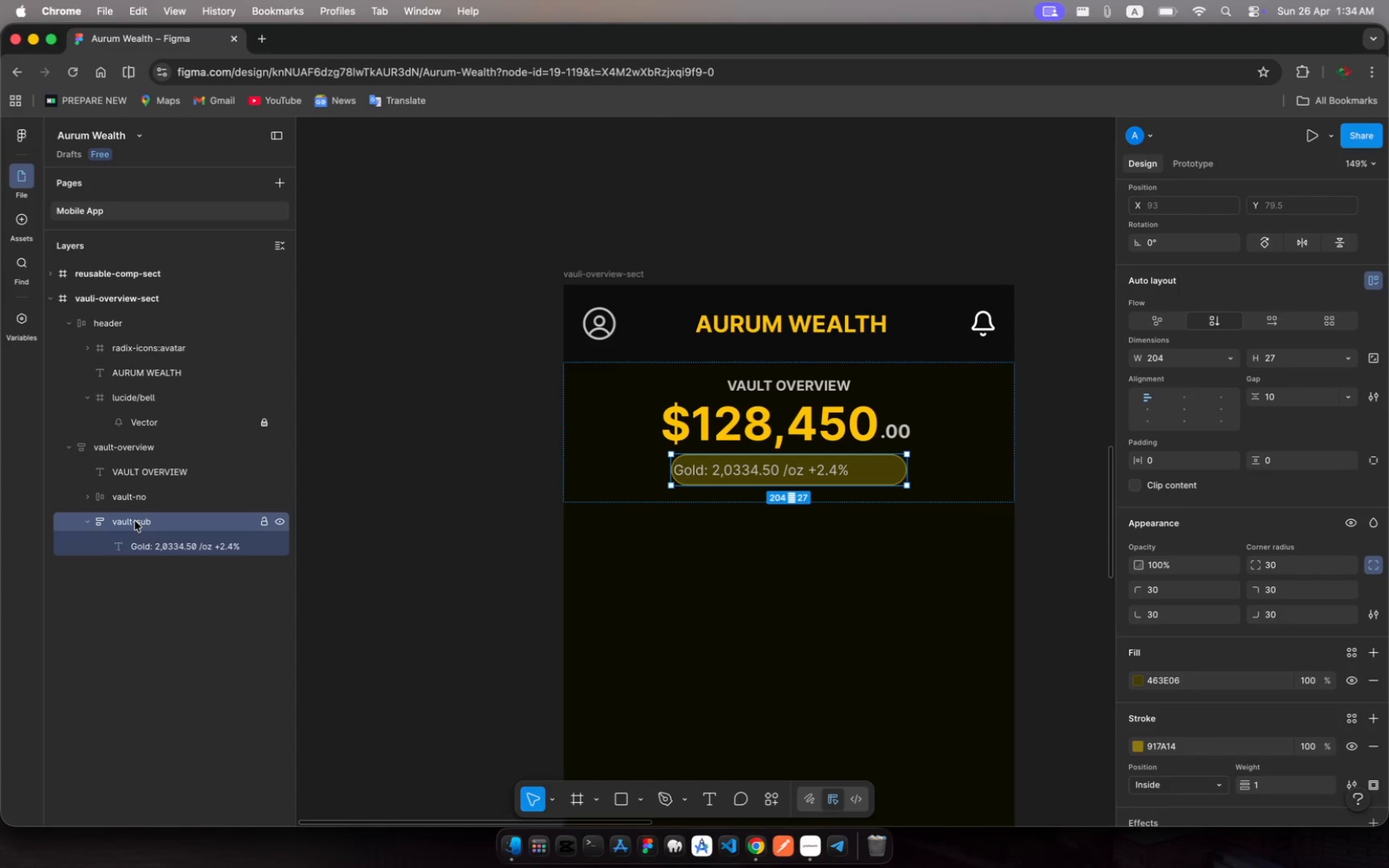 
left_click([767, 800])
 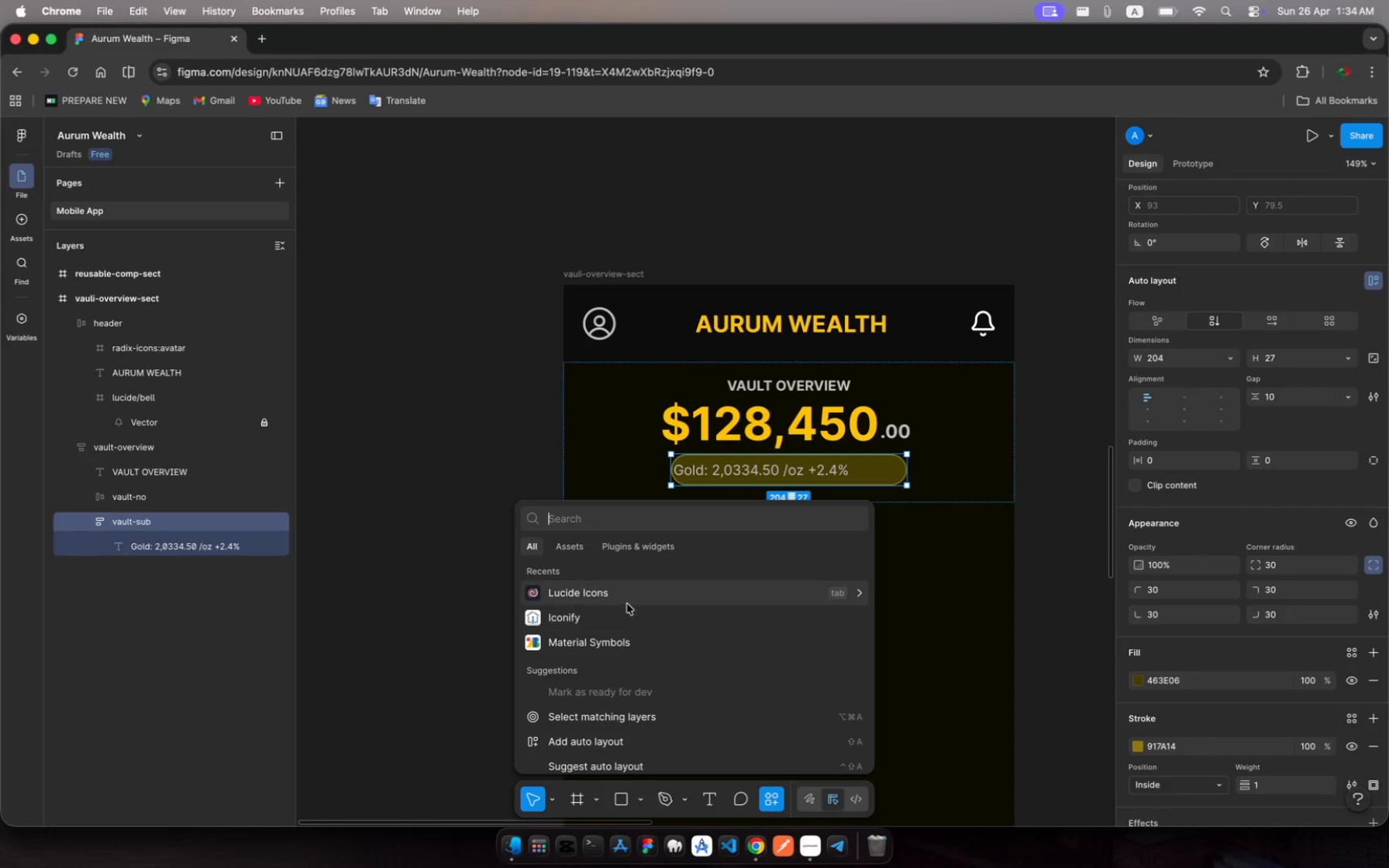 
left_click([626, 592])
 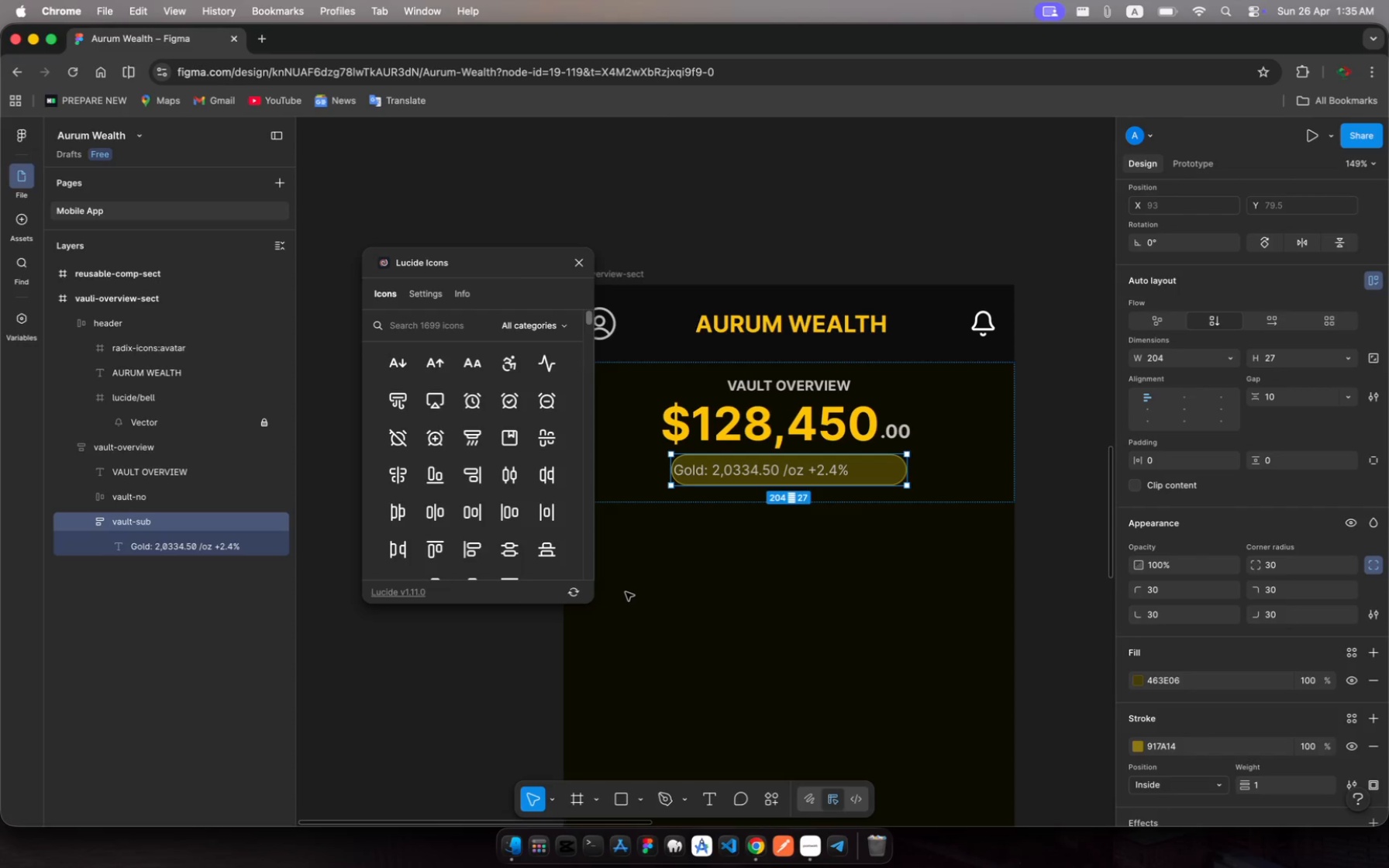 
wait(6.67)
 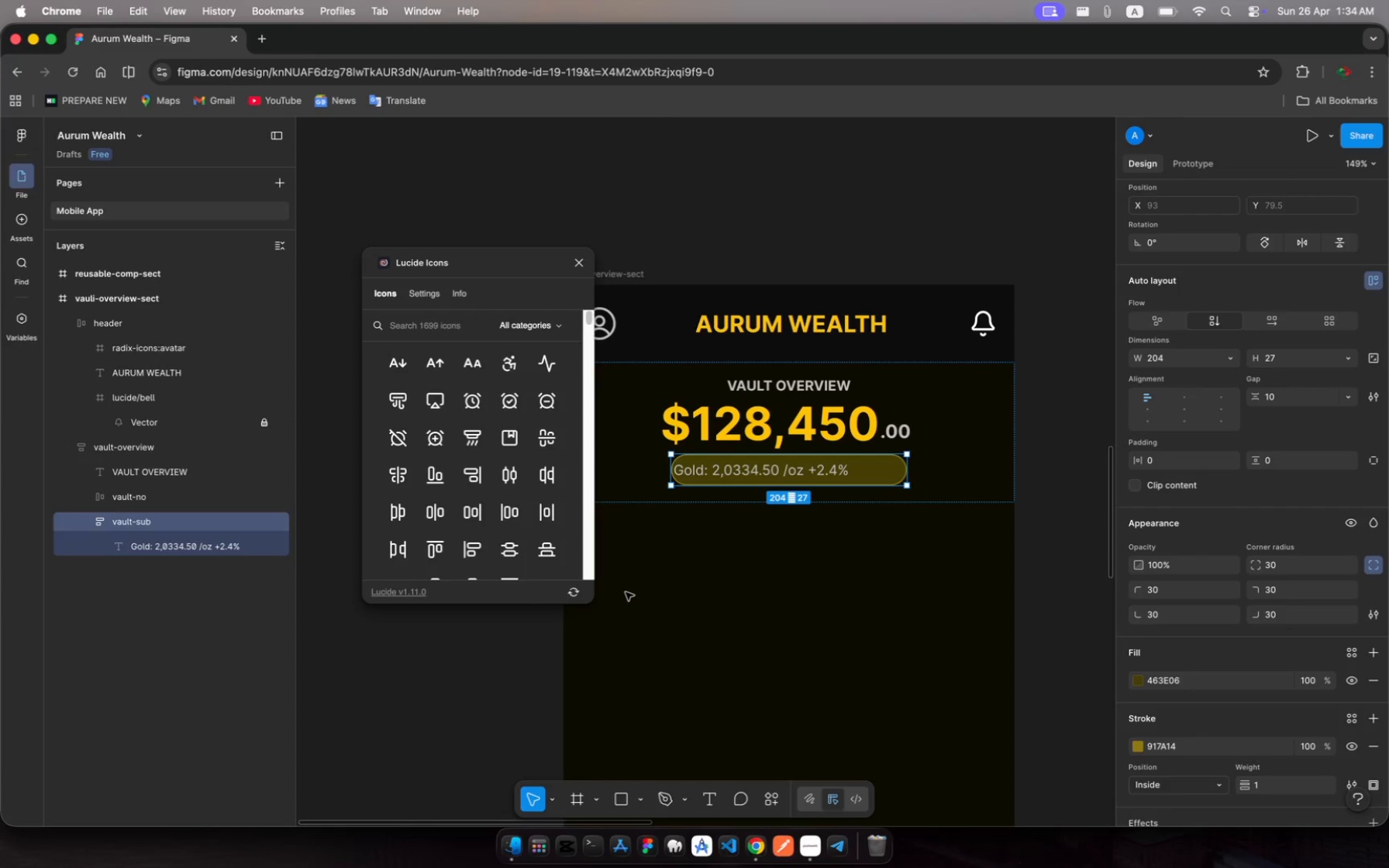 
left_click([418, 331])
 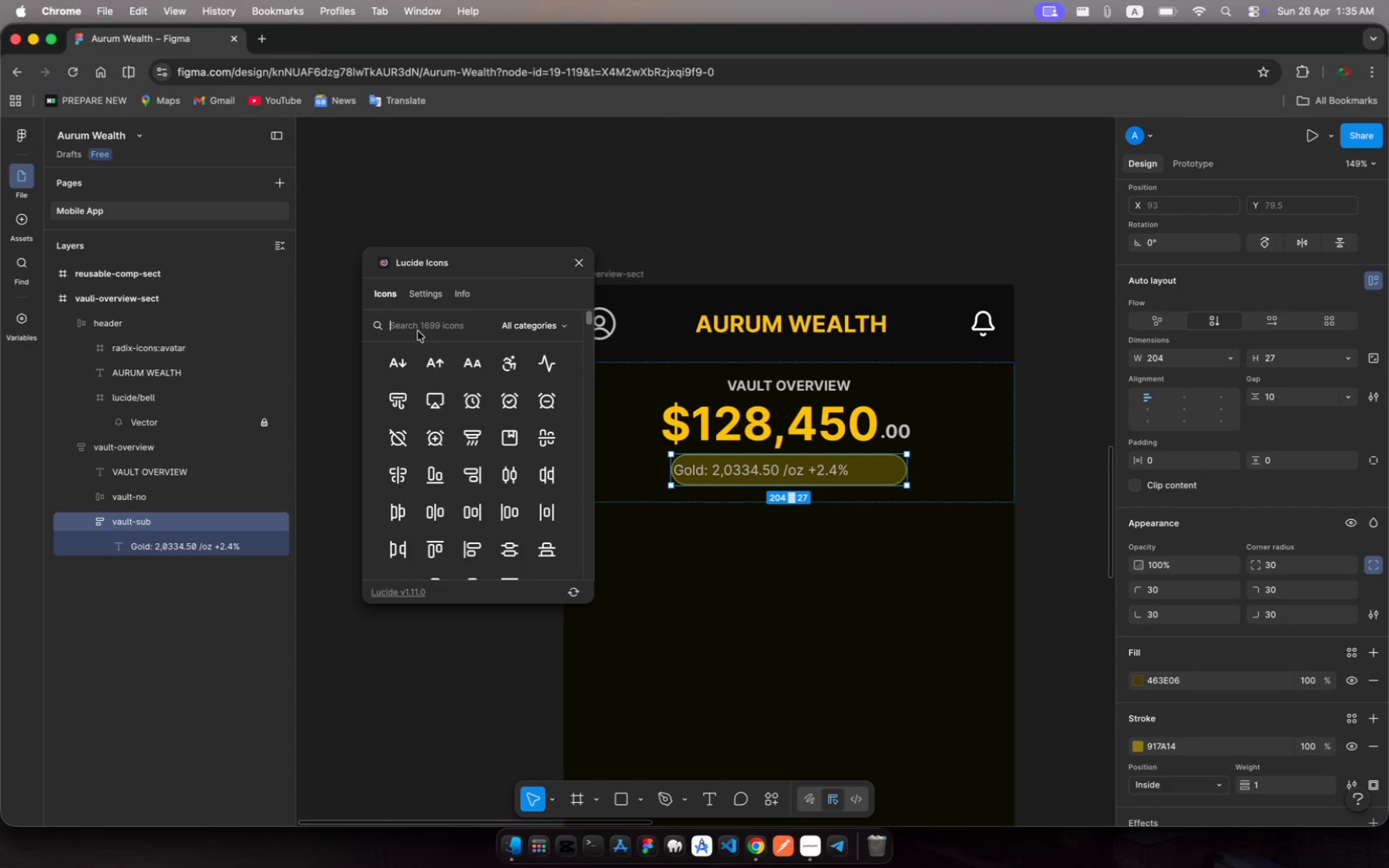 
type(arr)
 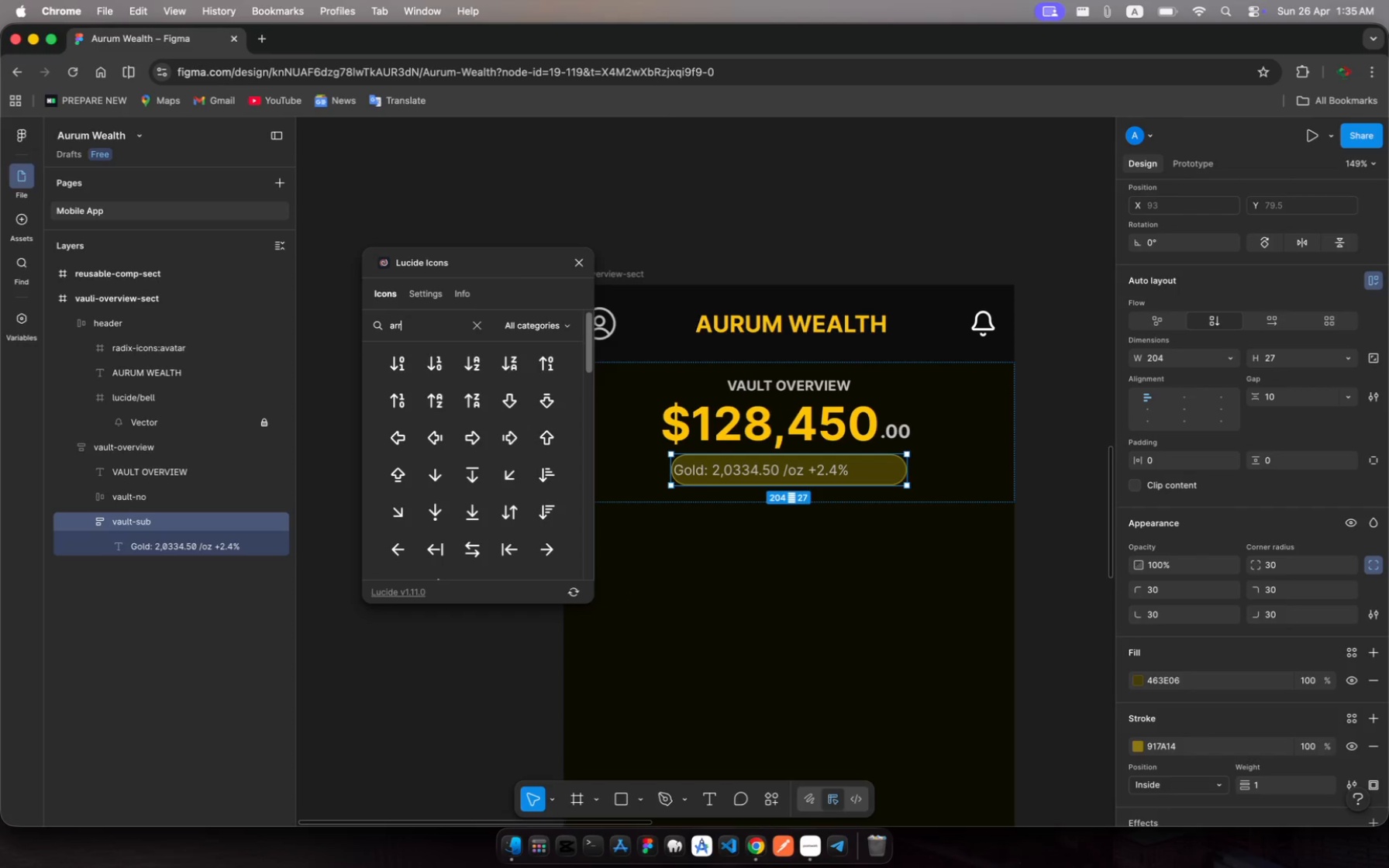 
type(ow)
 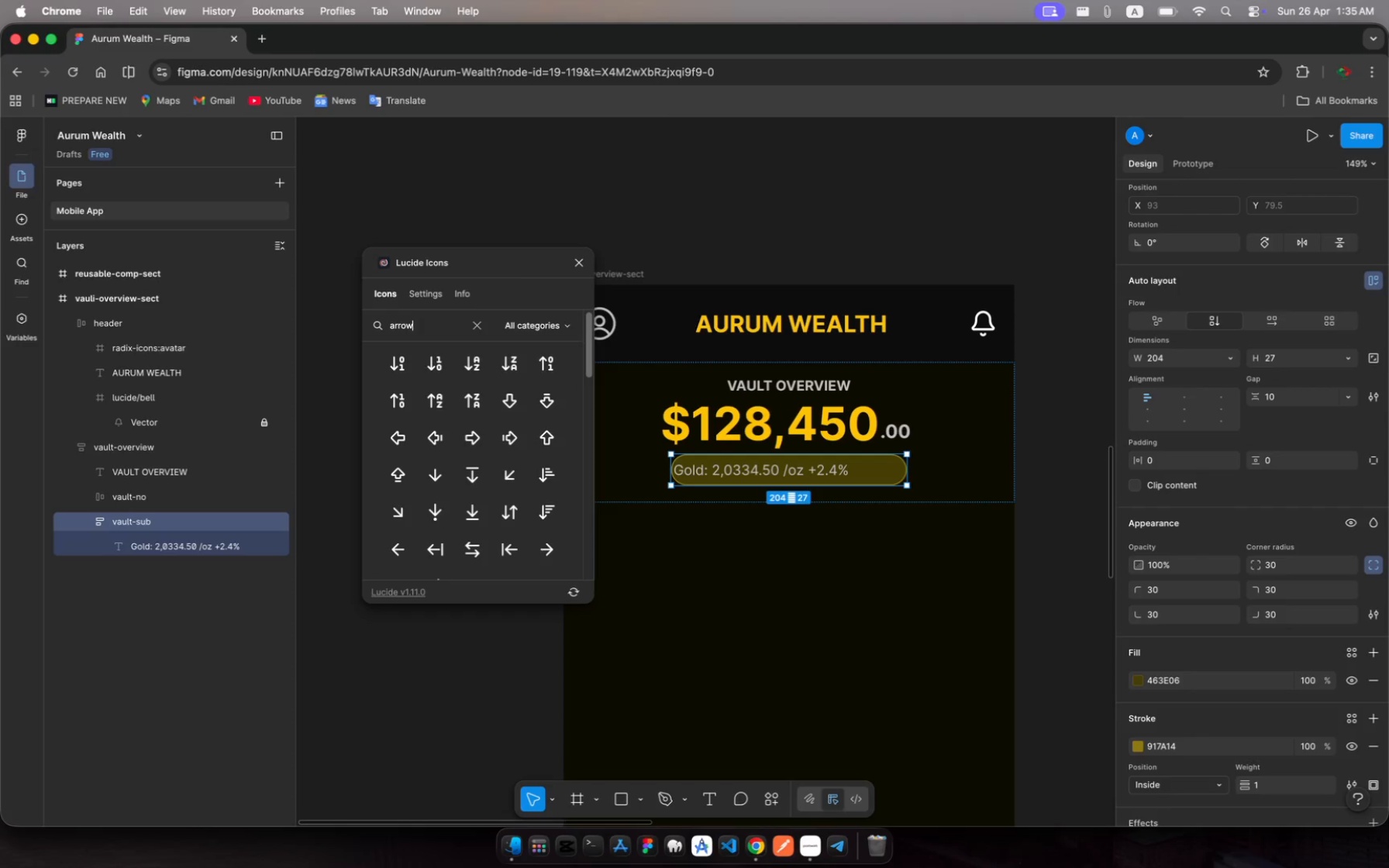 
wait(5.33)
 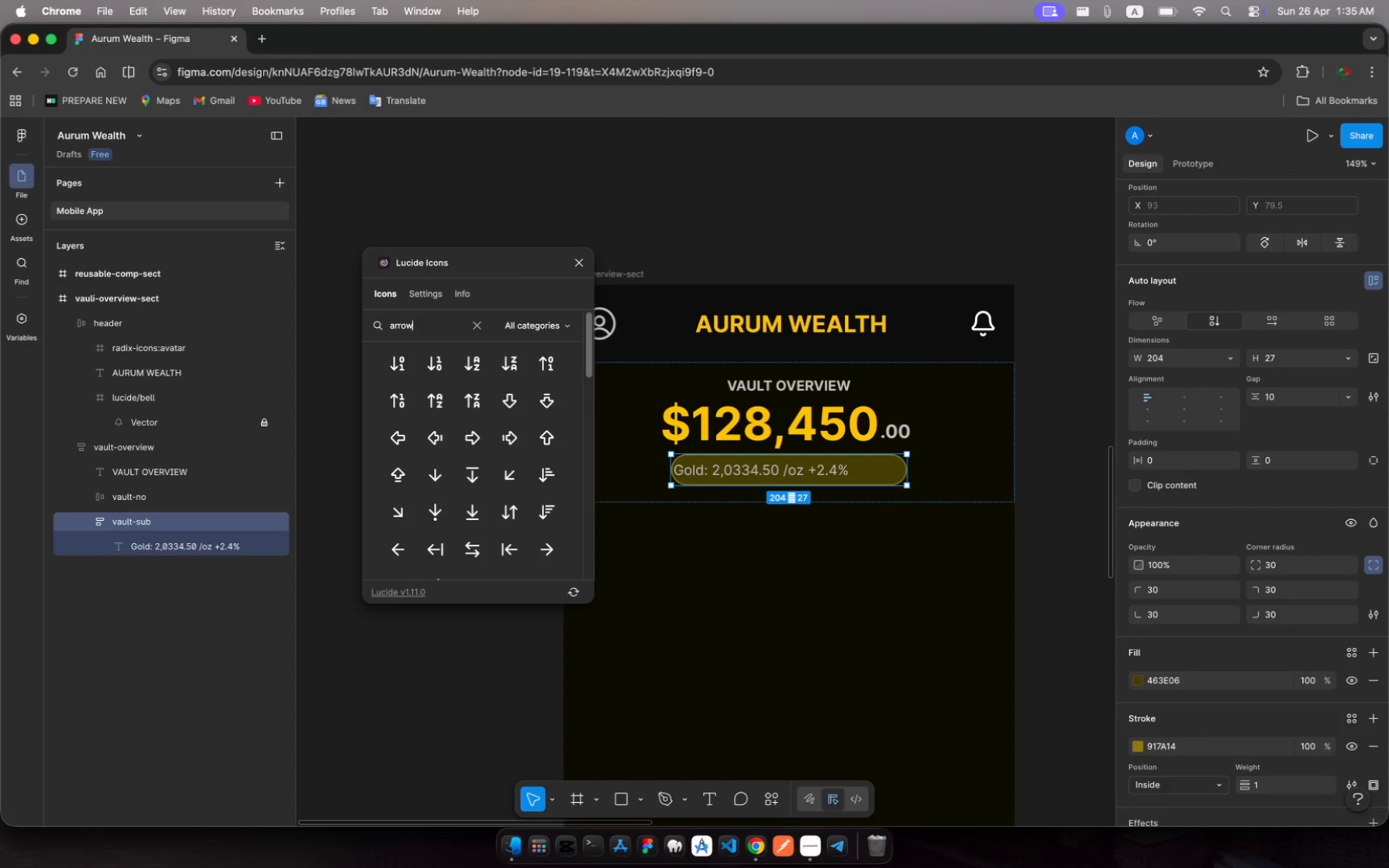 
type( zigzag)
 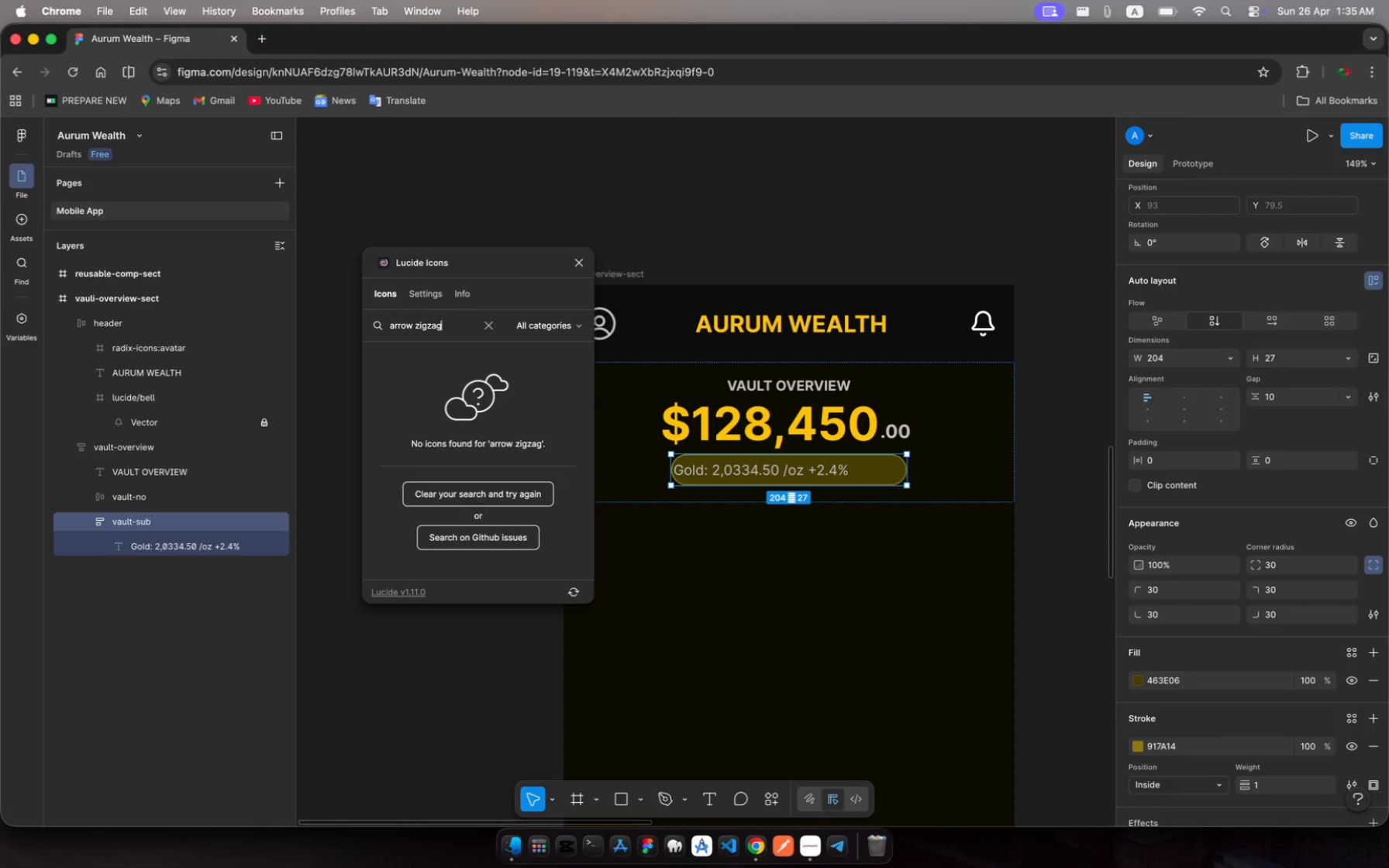 
key(Enter)
 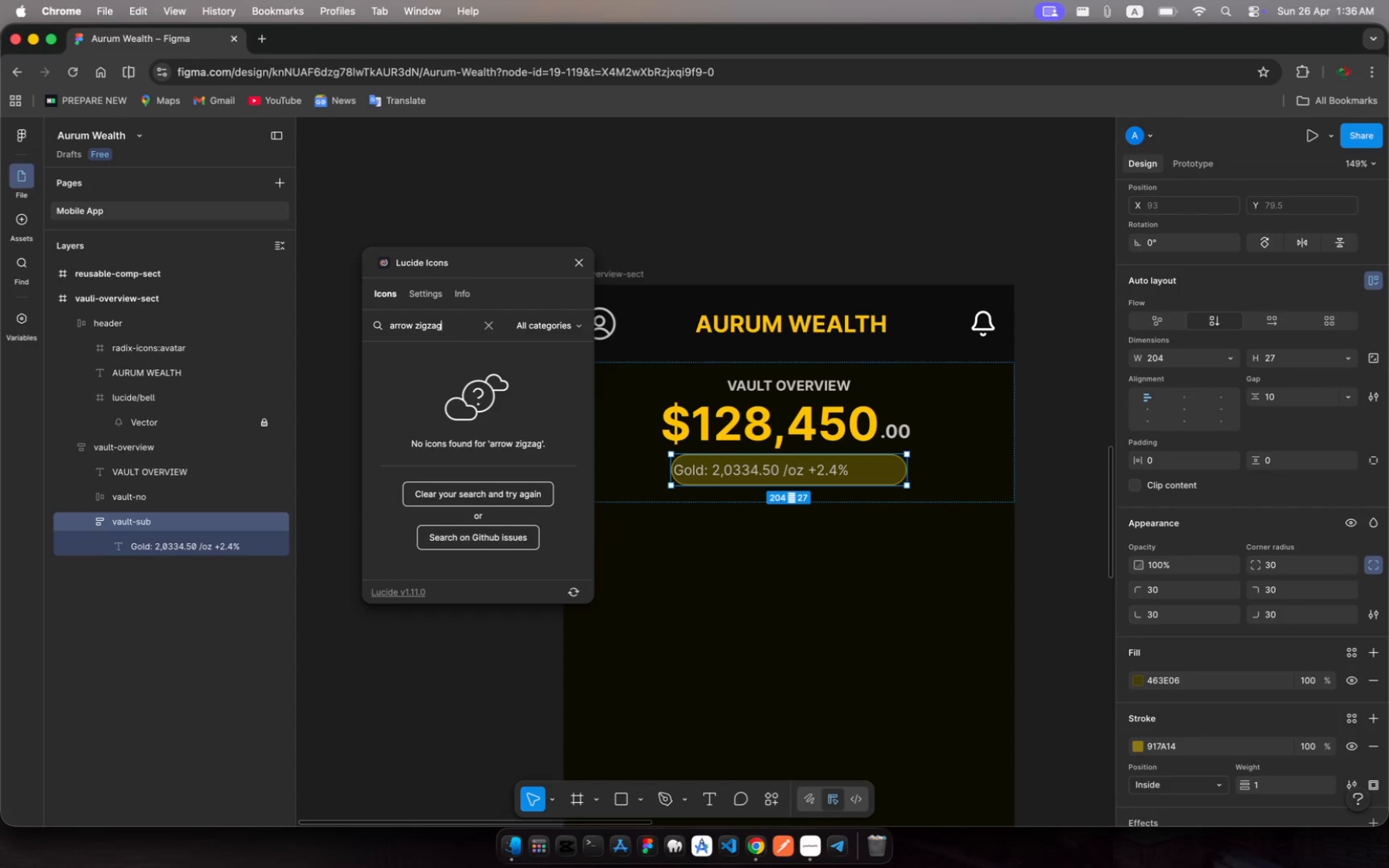 
wait(55.52)
 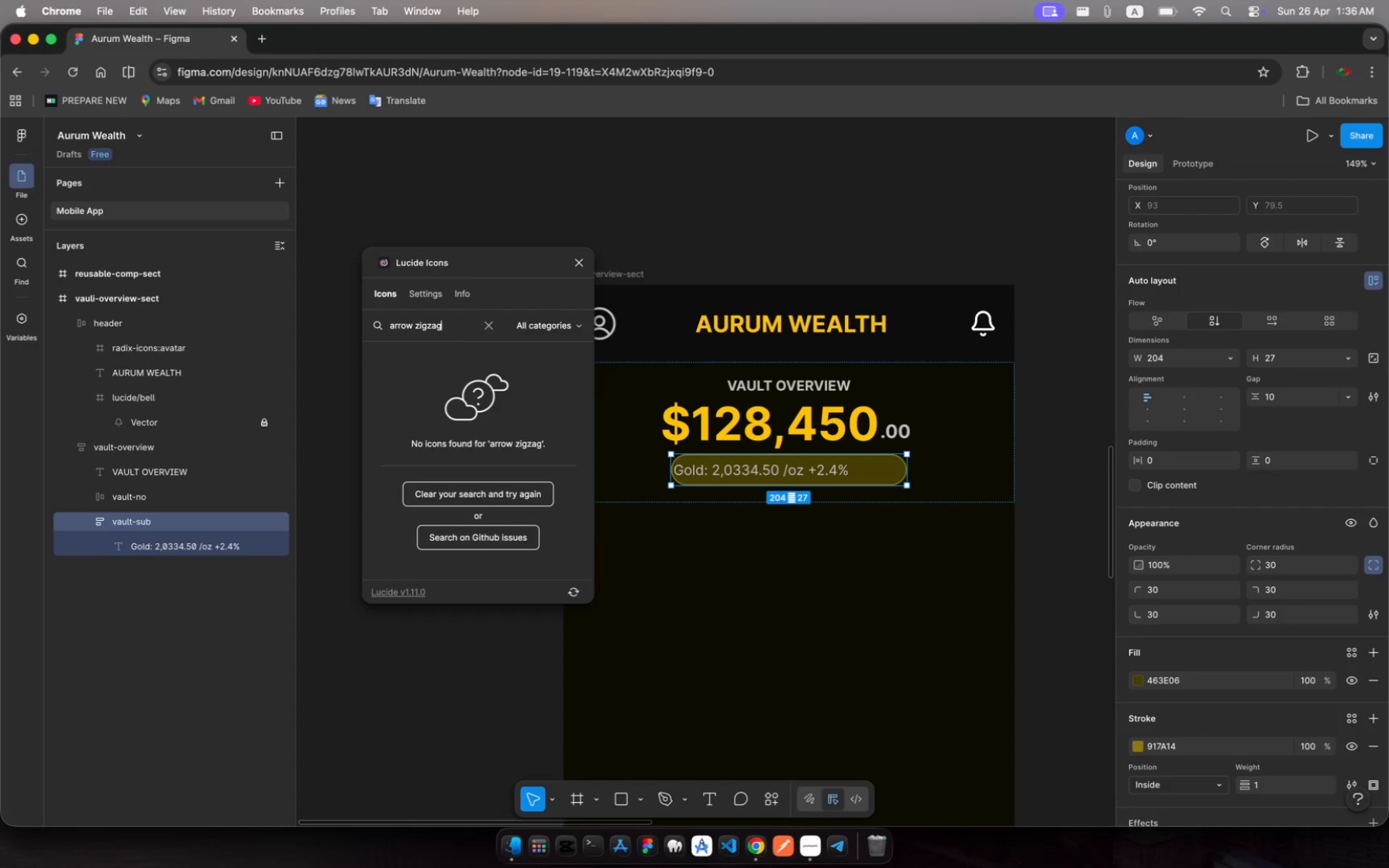 
key(Backspace)
 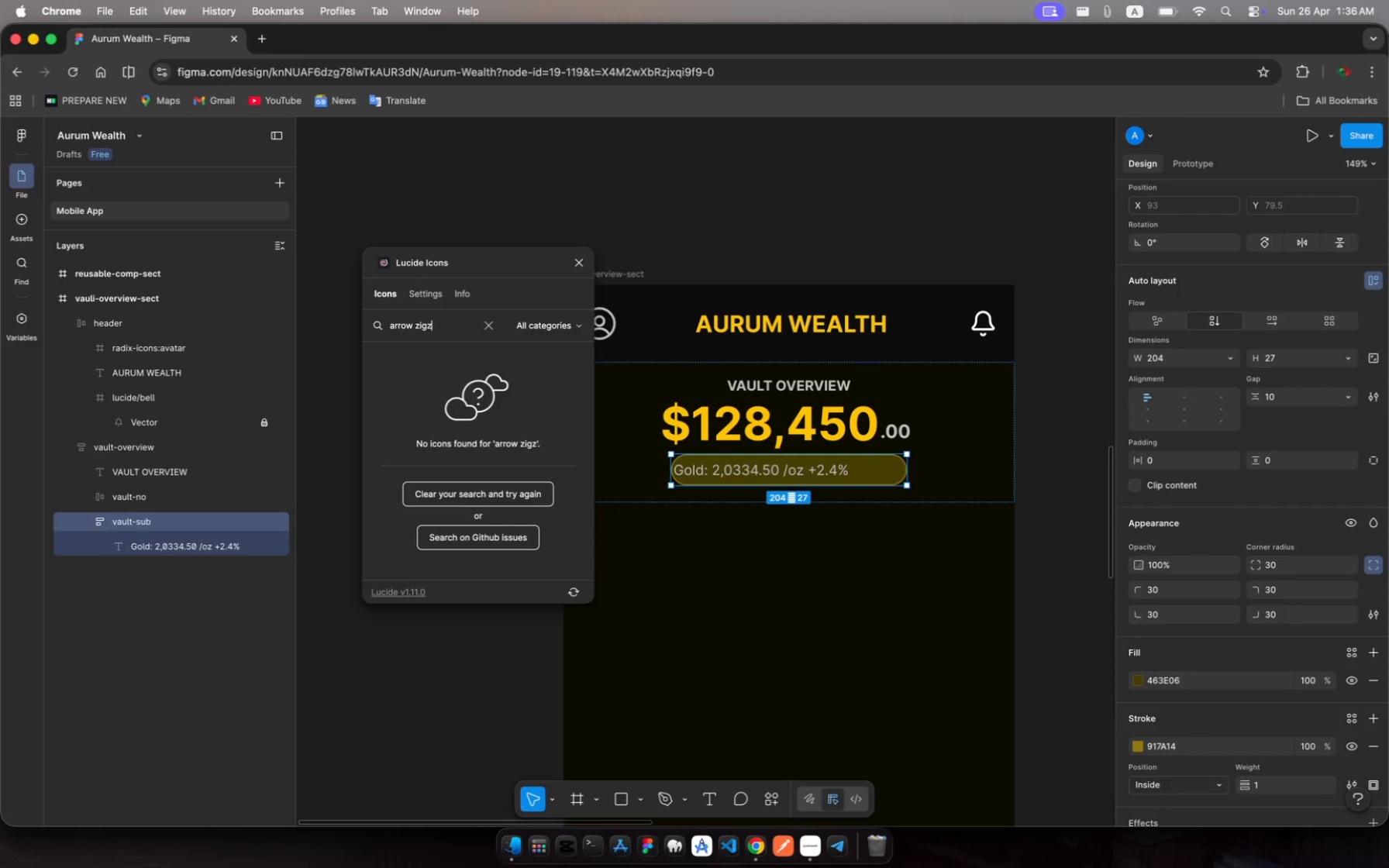 
key(Backspace)
 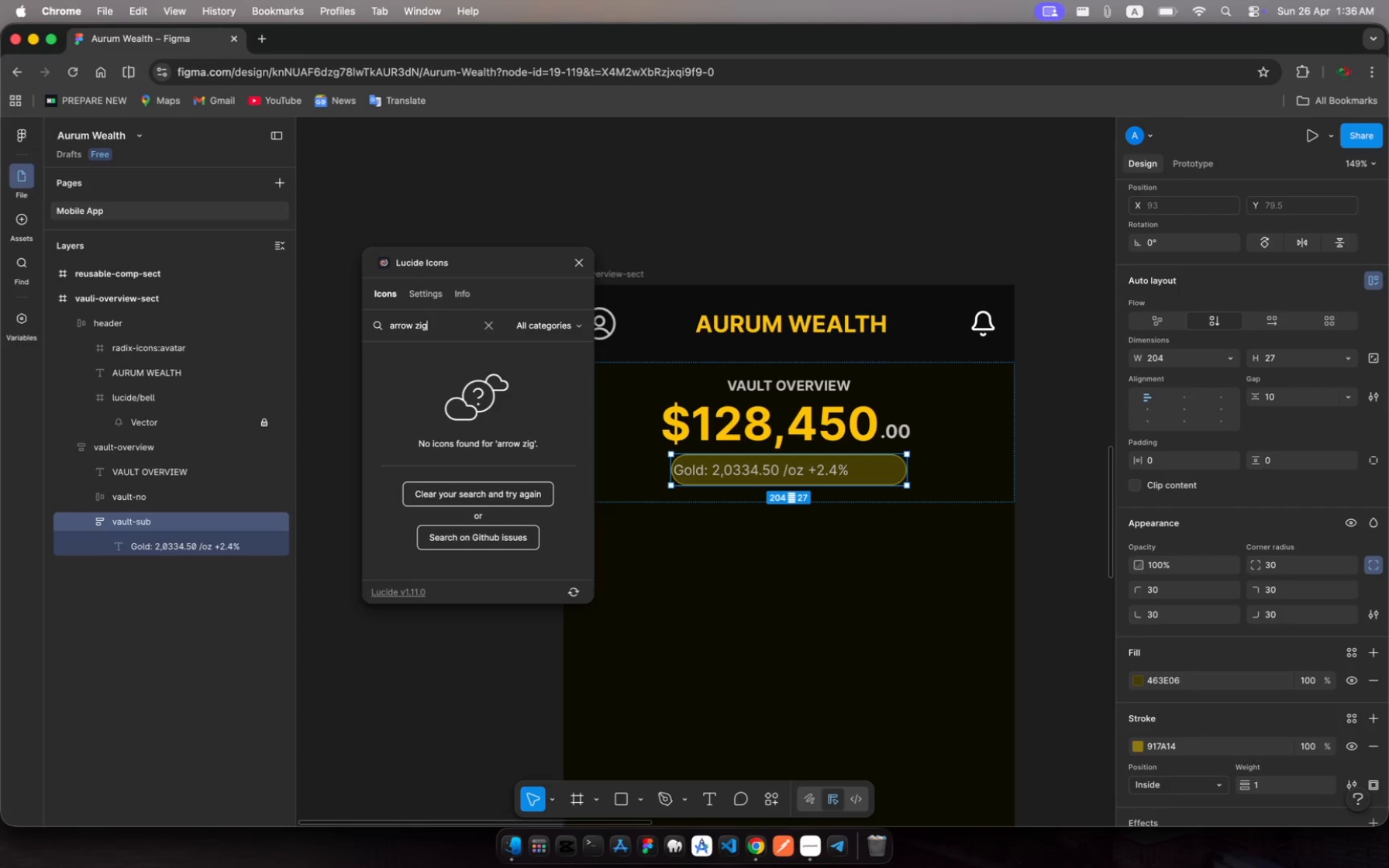 
key(Backspace)
 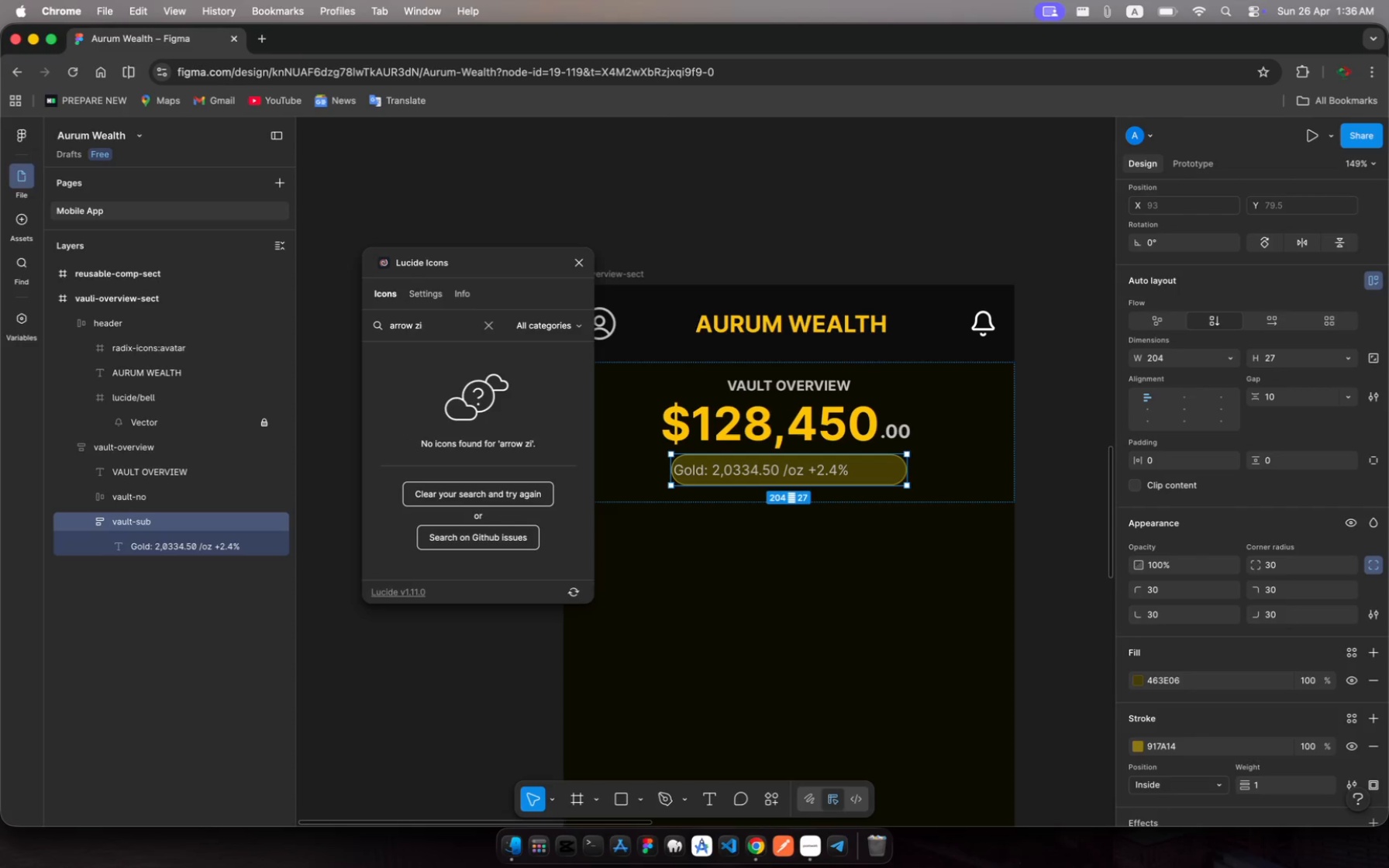 
key(Backspace)
 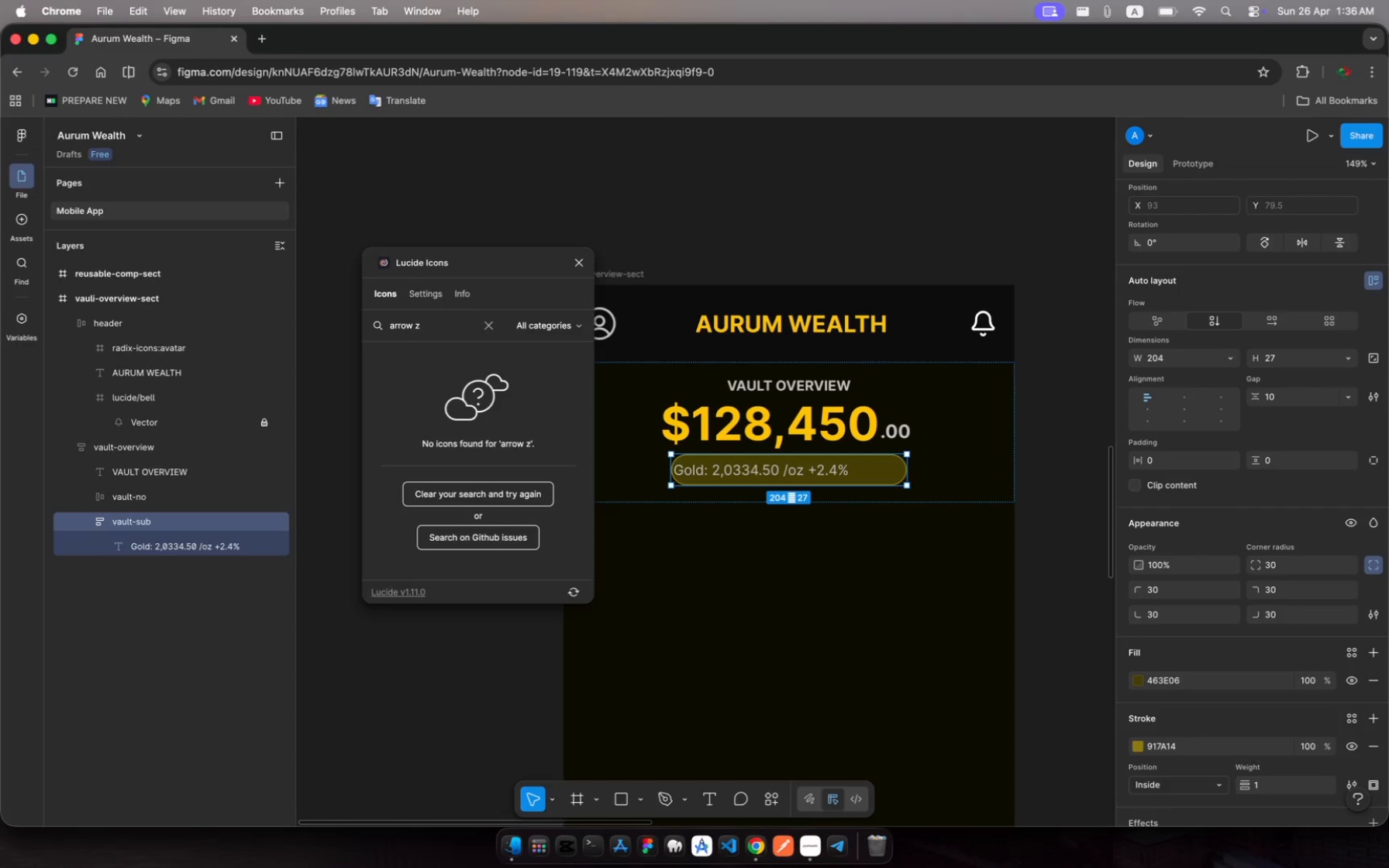 
key(Backspace)
 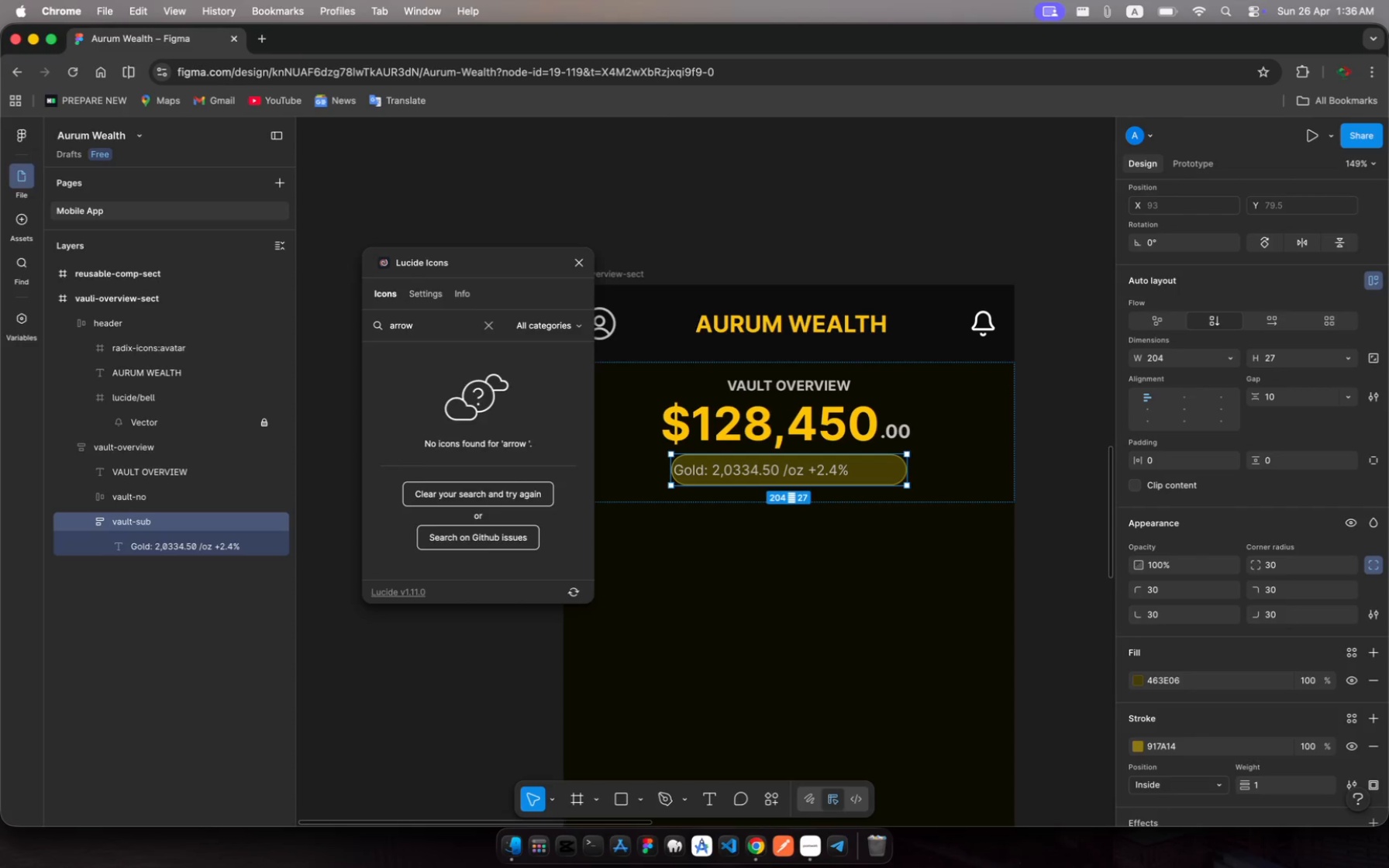 
key(Backspace)
 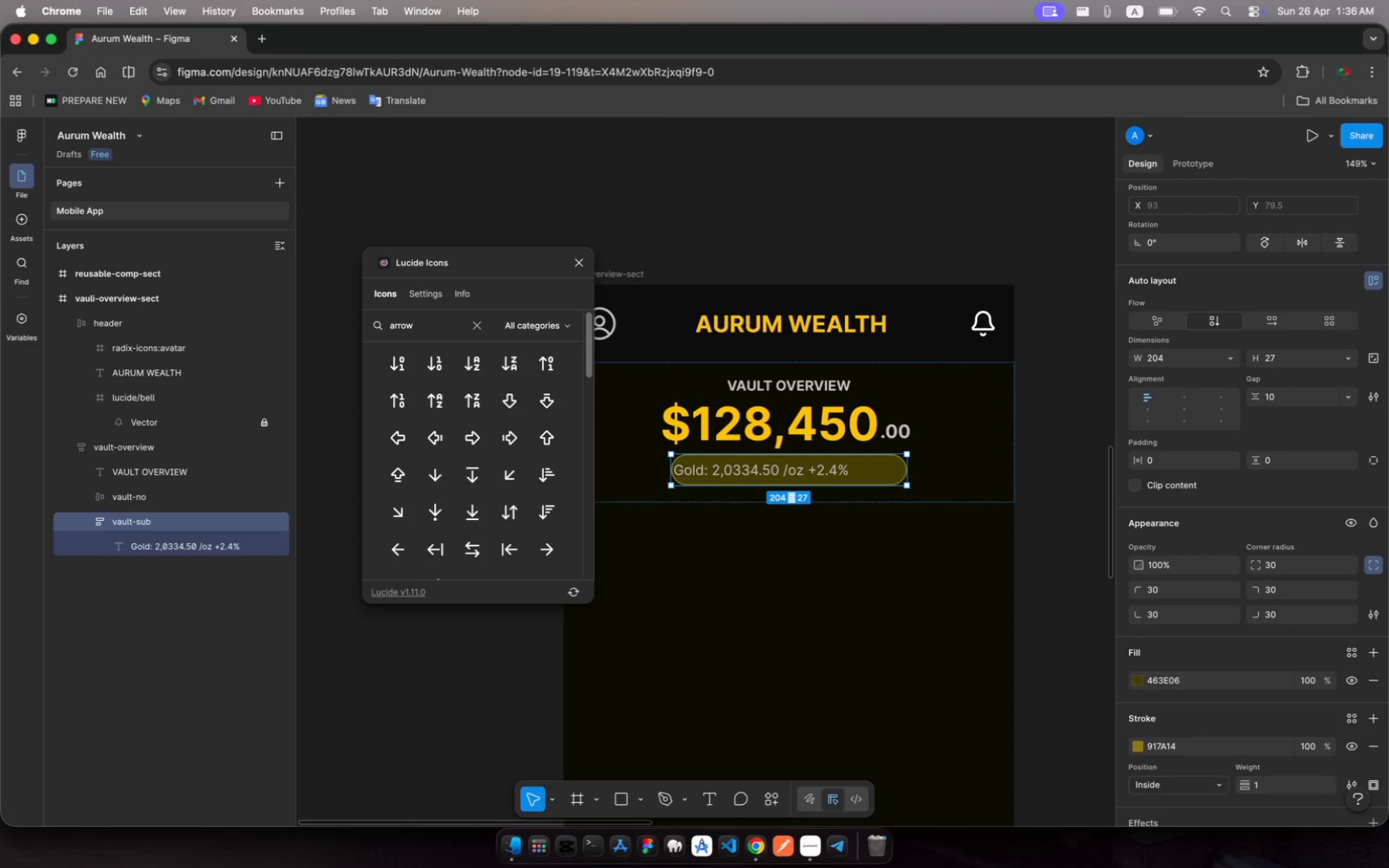 
scroll: coordinate [490, 495], scroll_direction: down, amount: 29.0
 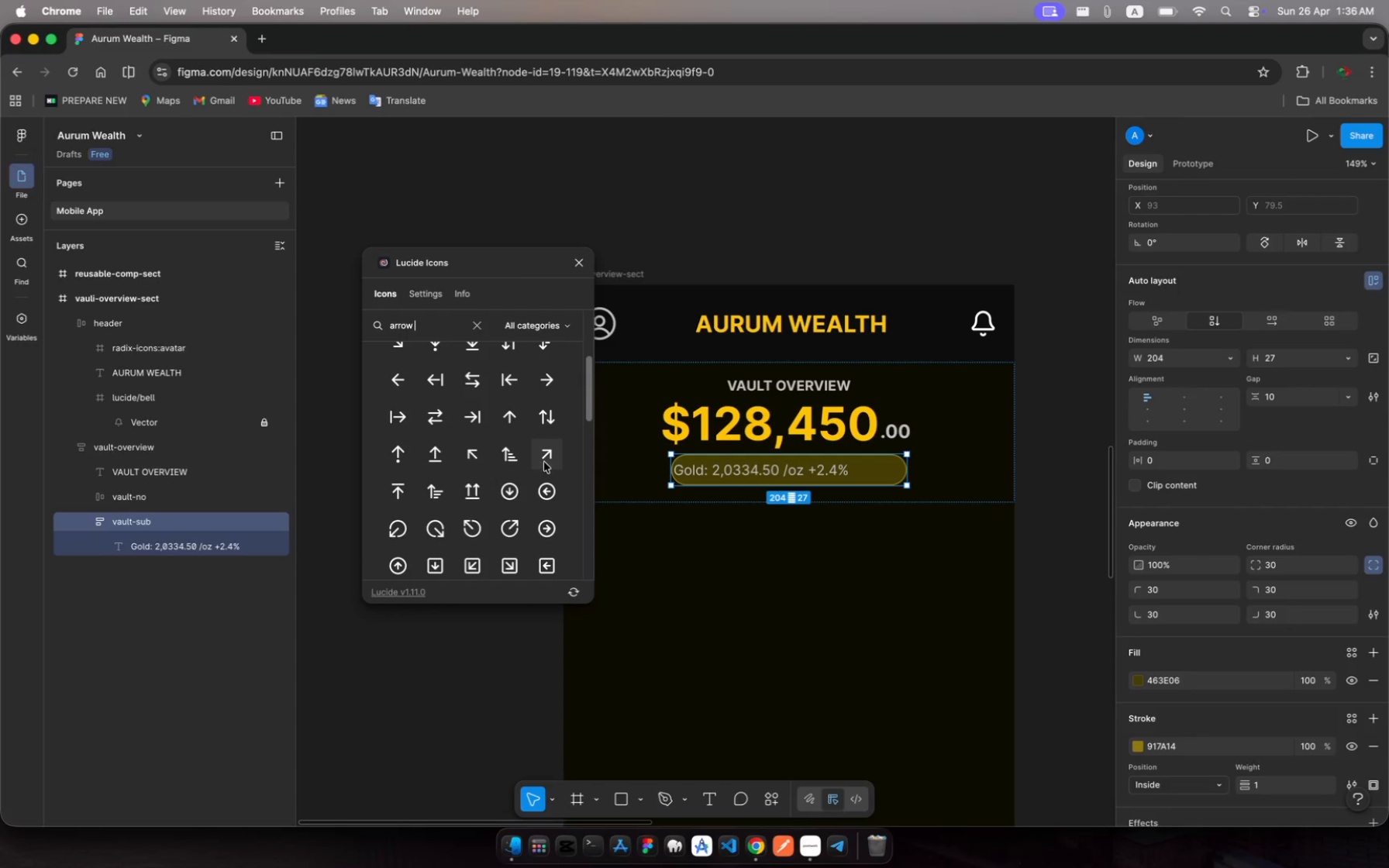 
left_click([546, 460])
 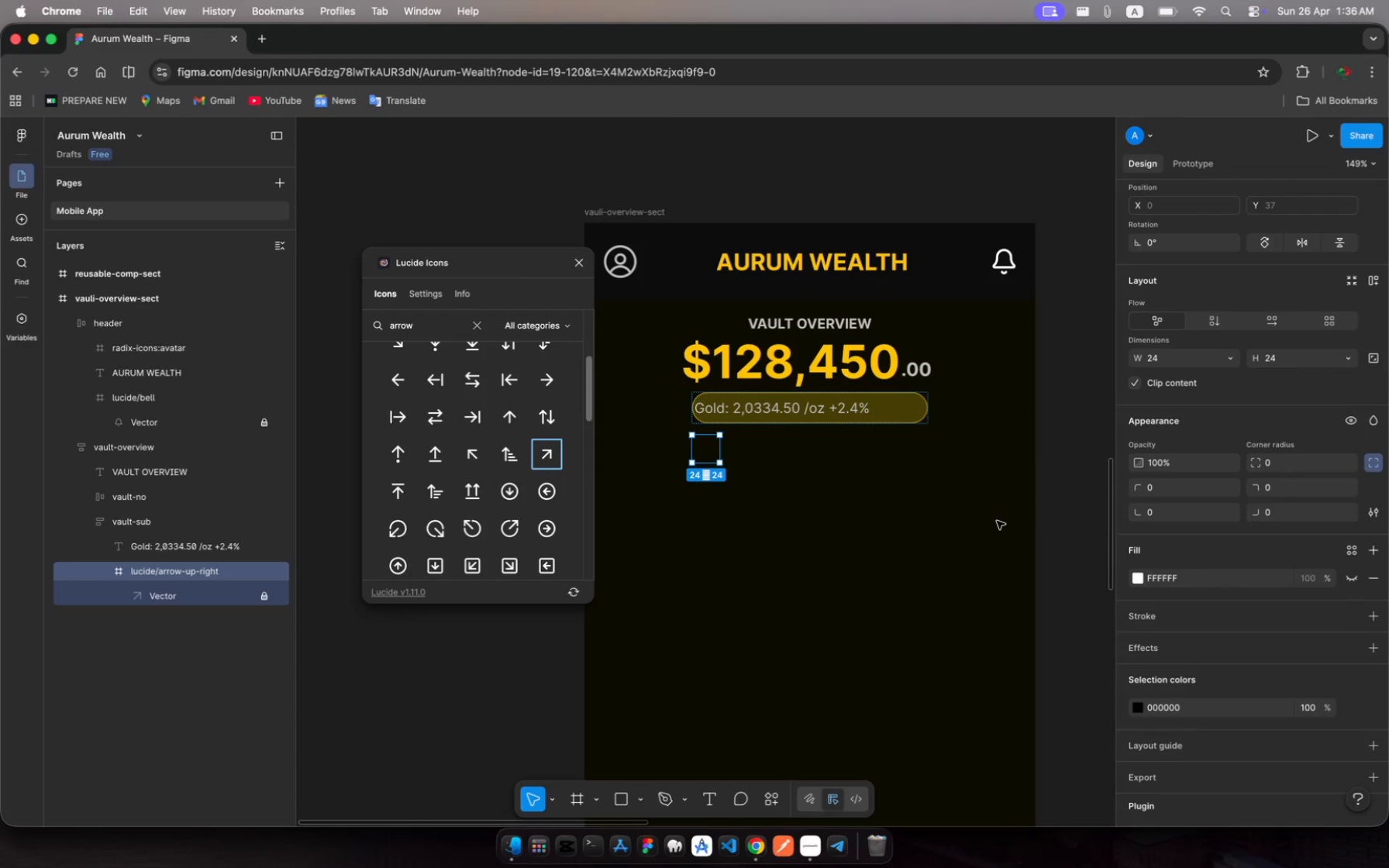 
wait(5.69)
 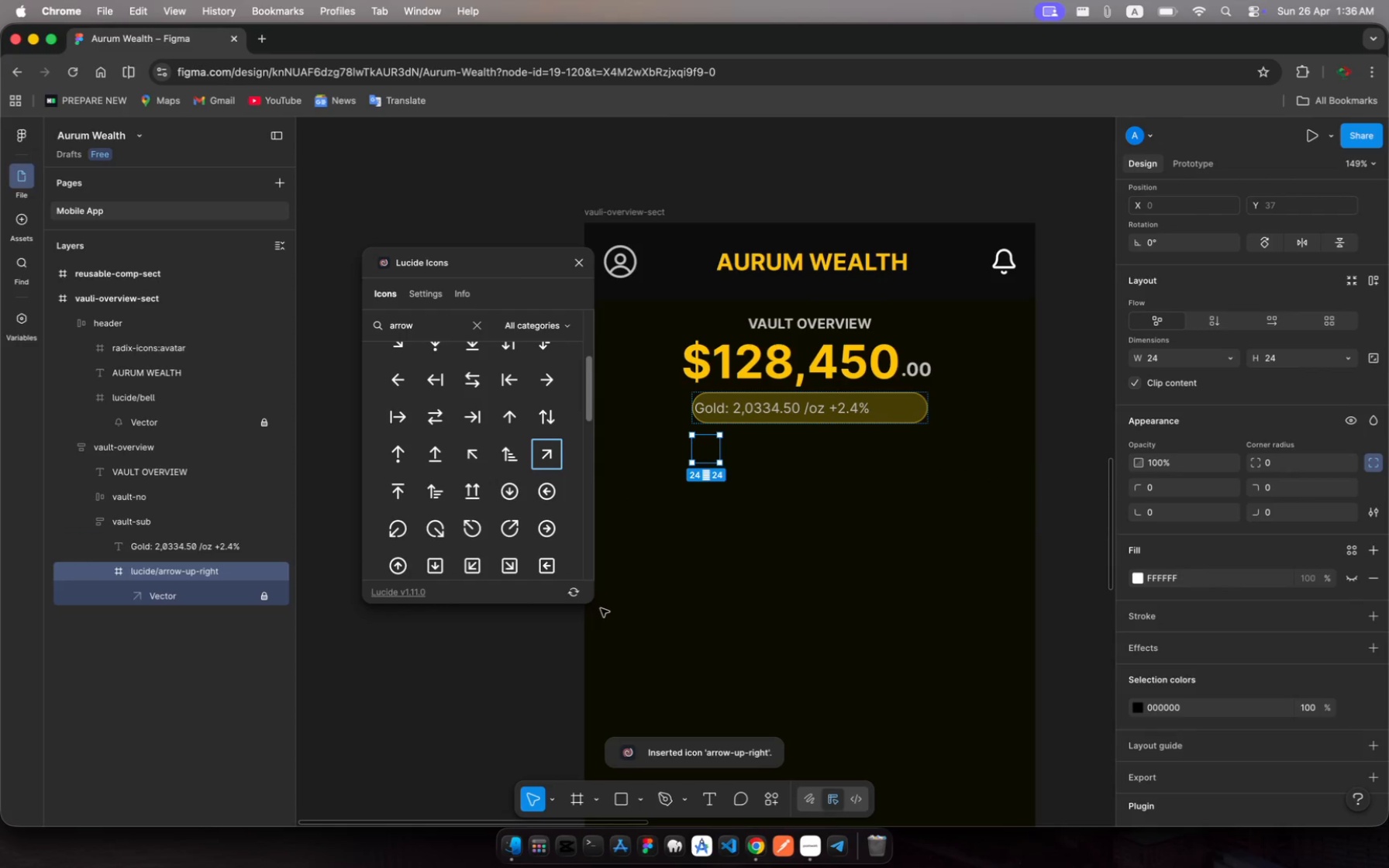 
left_click([1141, 704])
 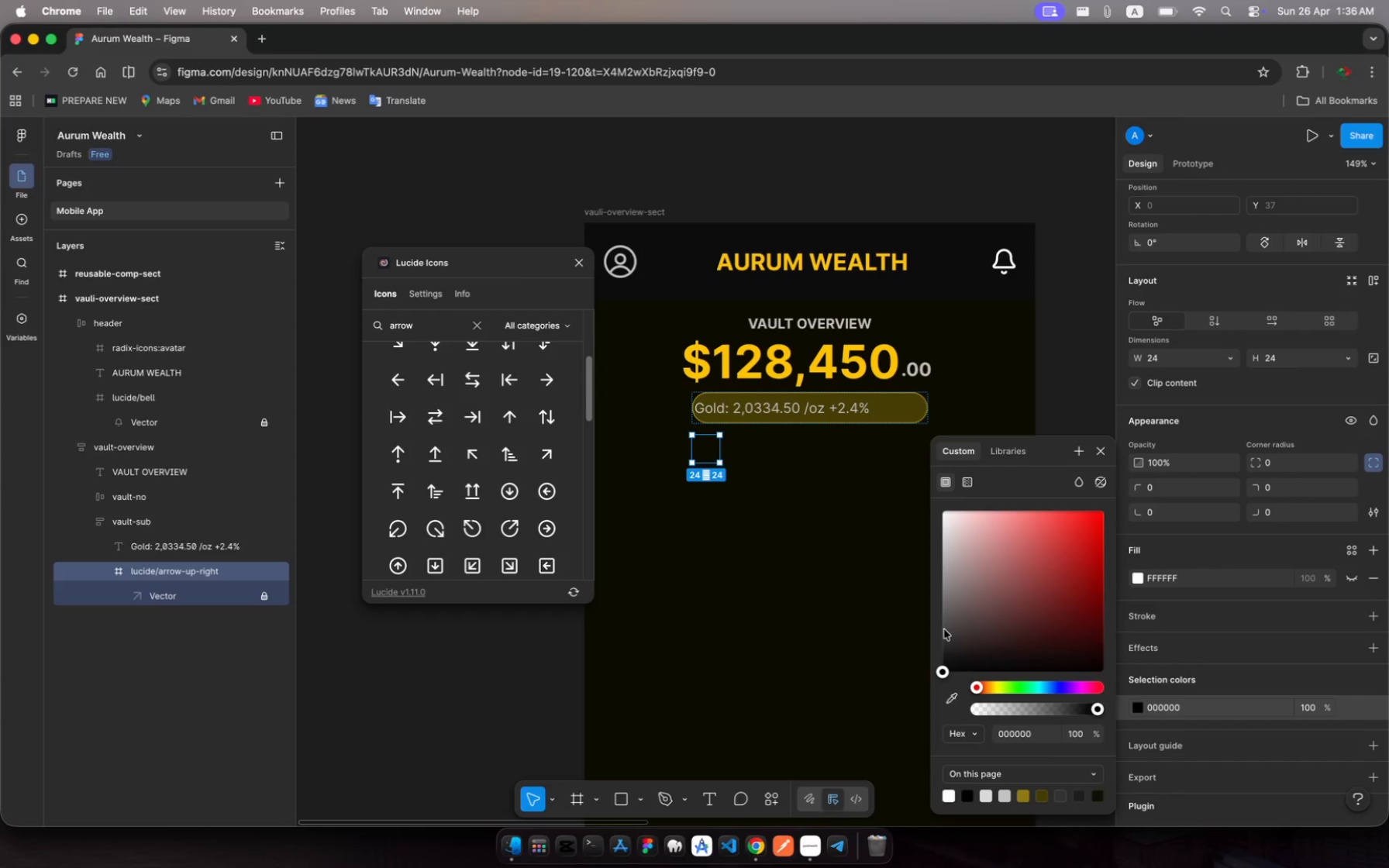 
wait(5.35)
 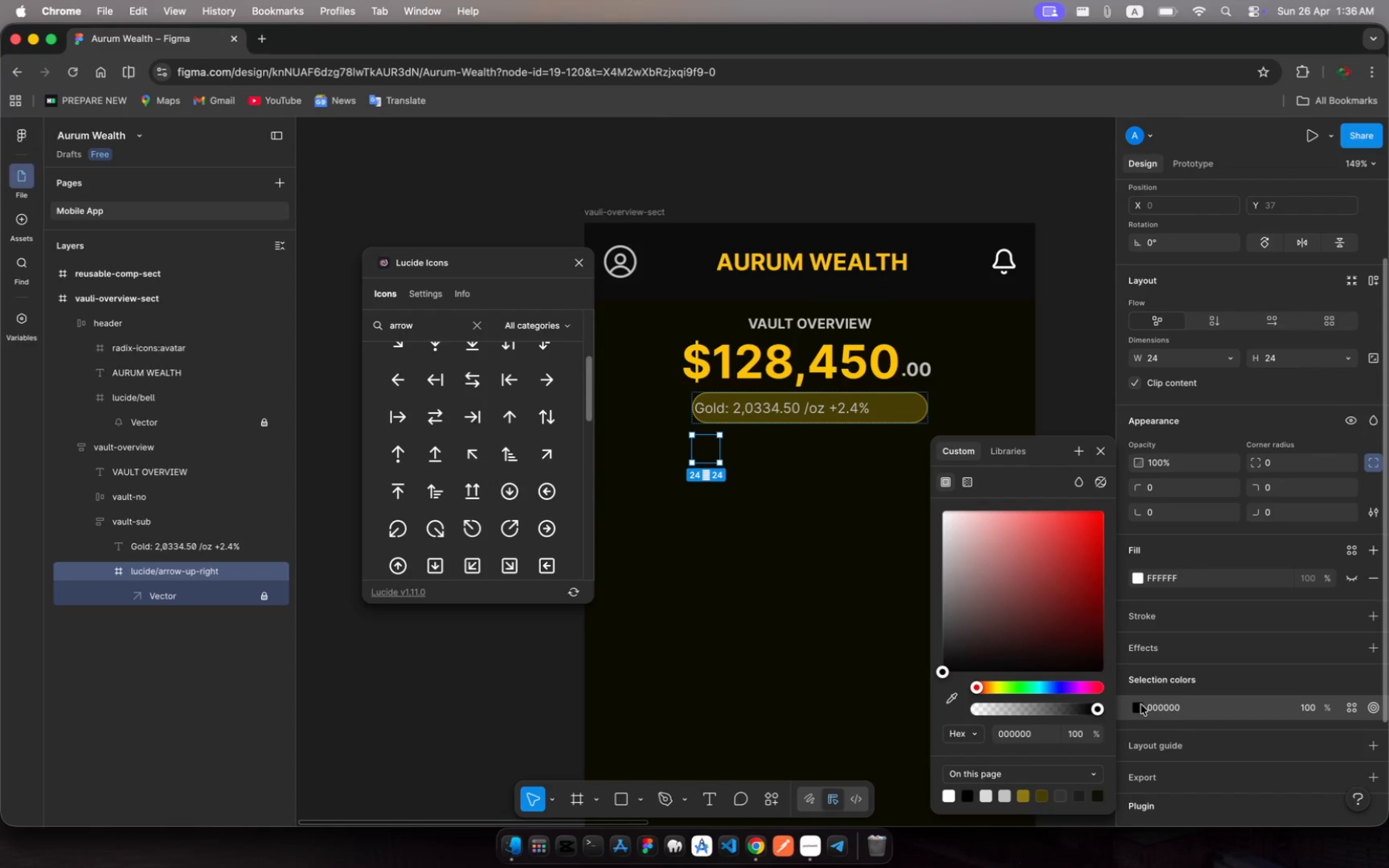 
left_click_drag(start_coordinate=[979, 684], to_coordinate=[998, 691])
 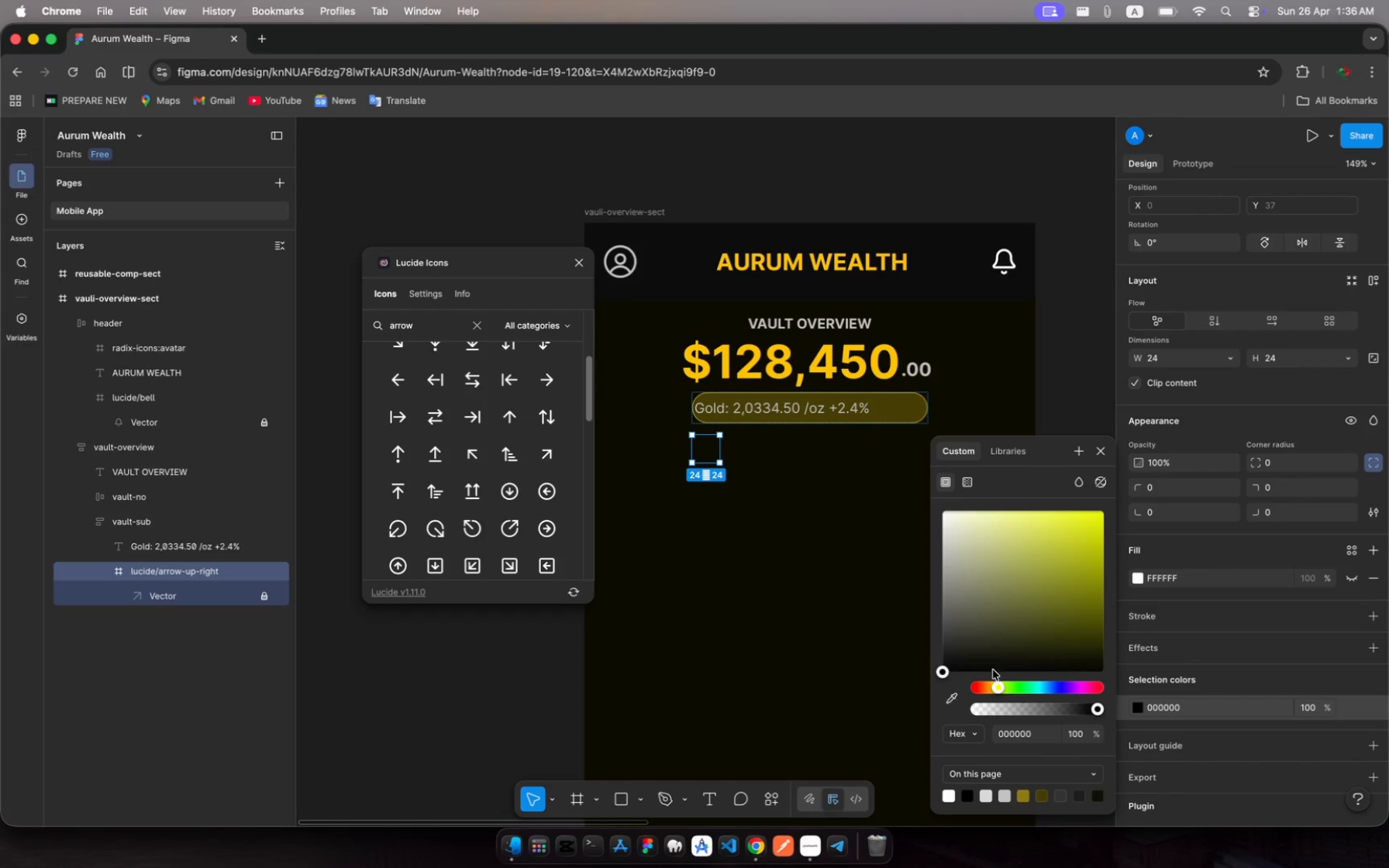 
wait(5.22)
 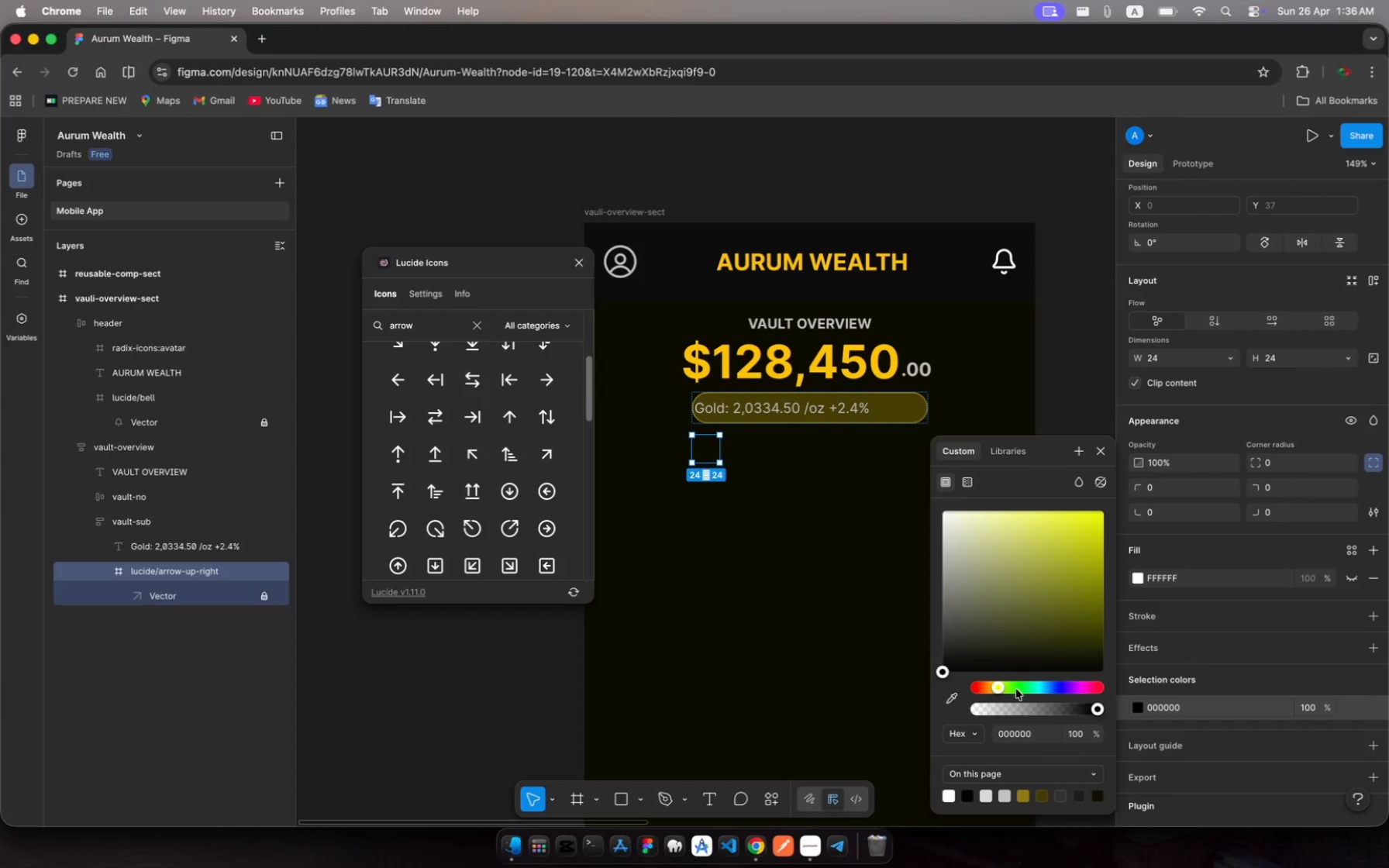 
left_click_drag(start_coordinate=[998, 688], to_coordinate=[994, 688])
 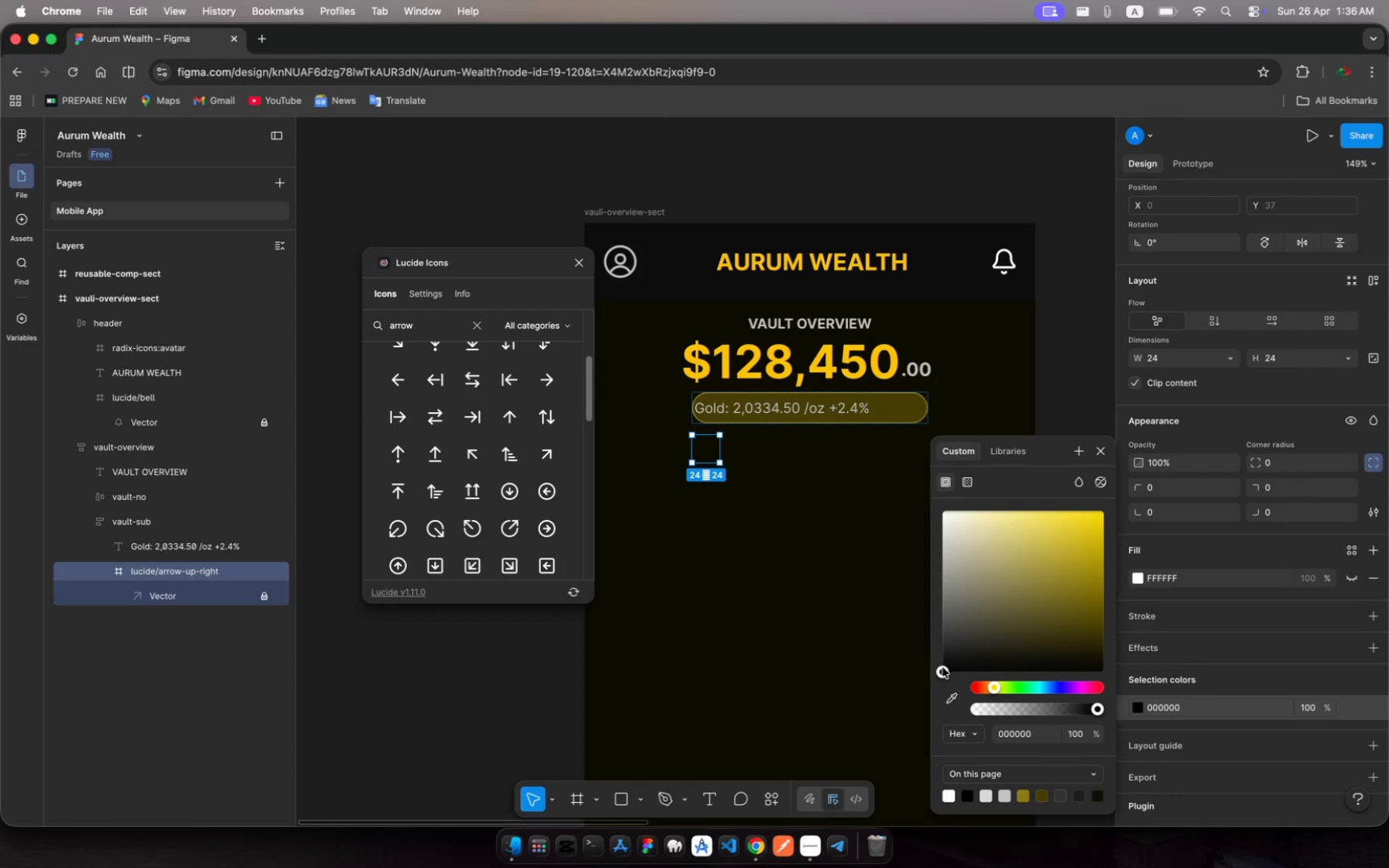 
left_click_drag(start_coordinate=[943, 669], to_coordinate=[1128, 498])
 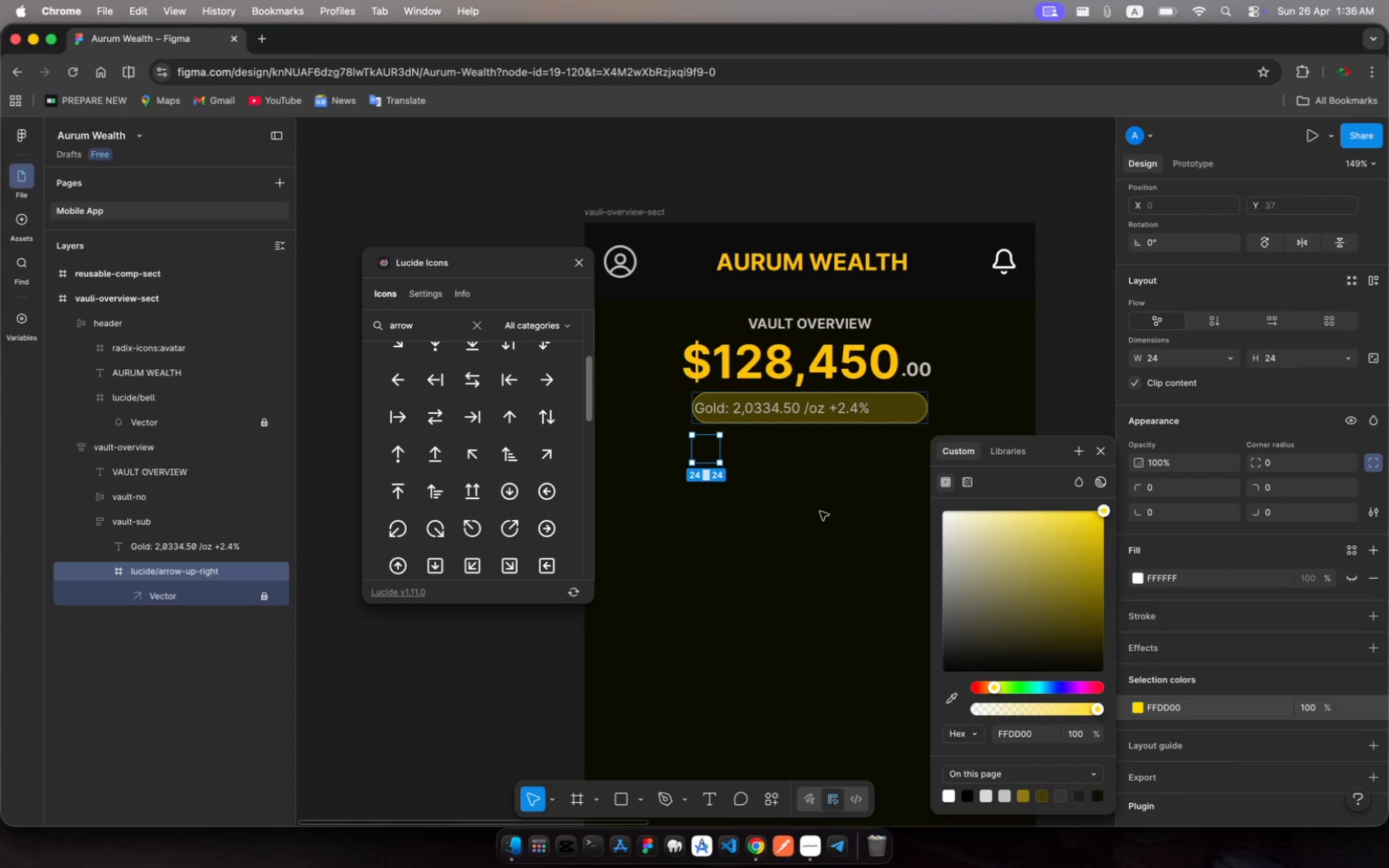 
scroll: coordinate [1164, 688], scroll_direction: down, amount: 14.0
 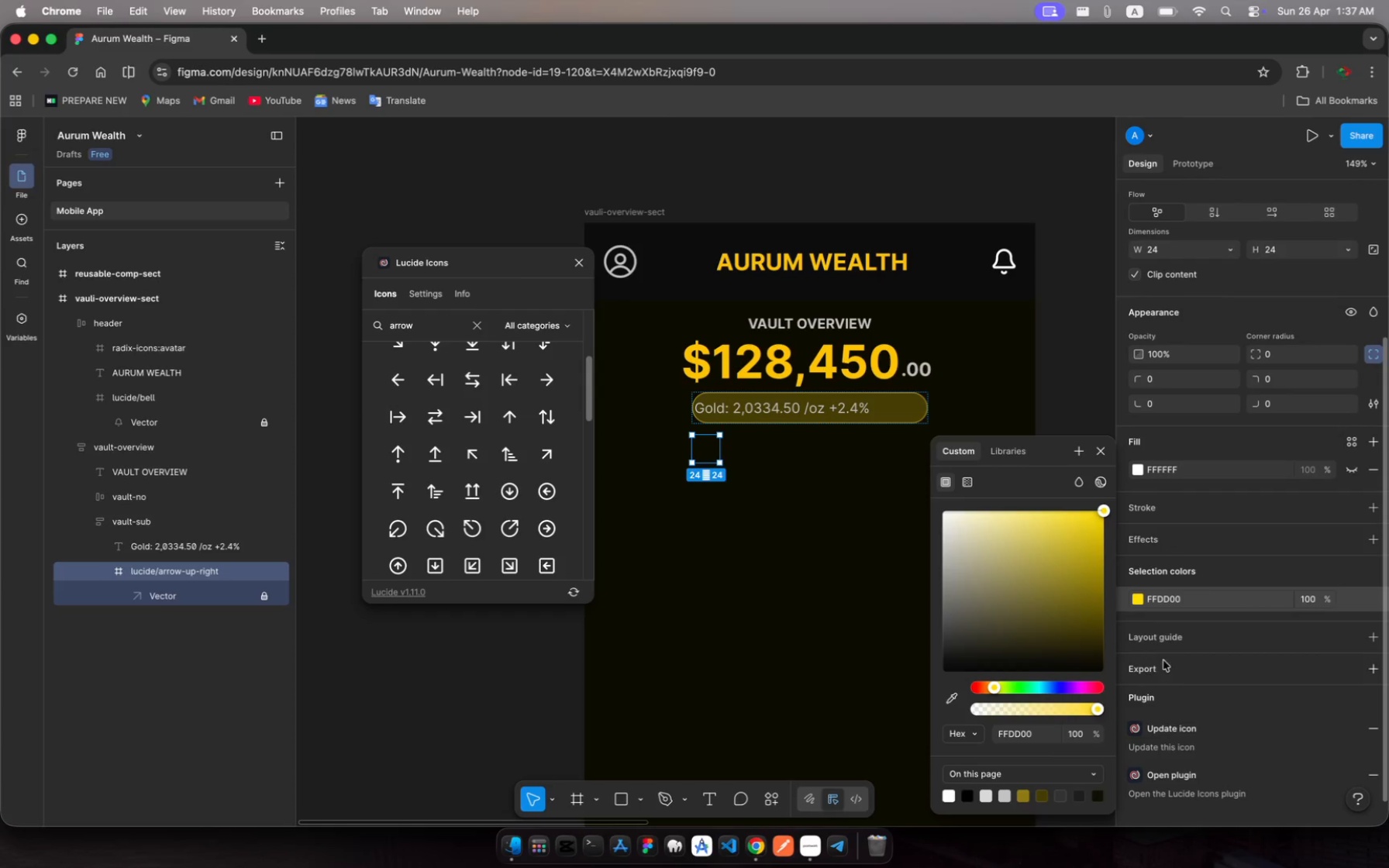 
left_click([1163, 601])
 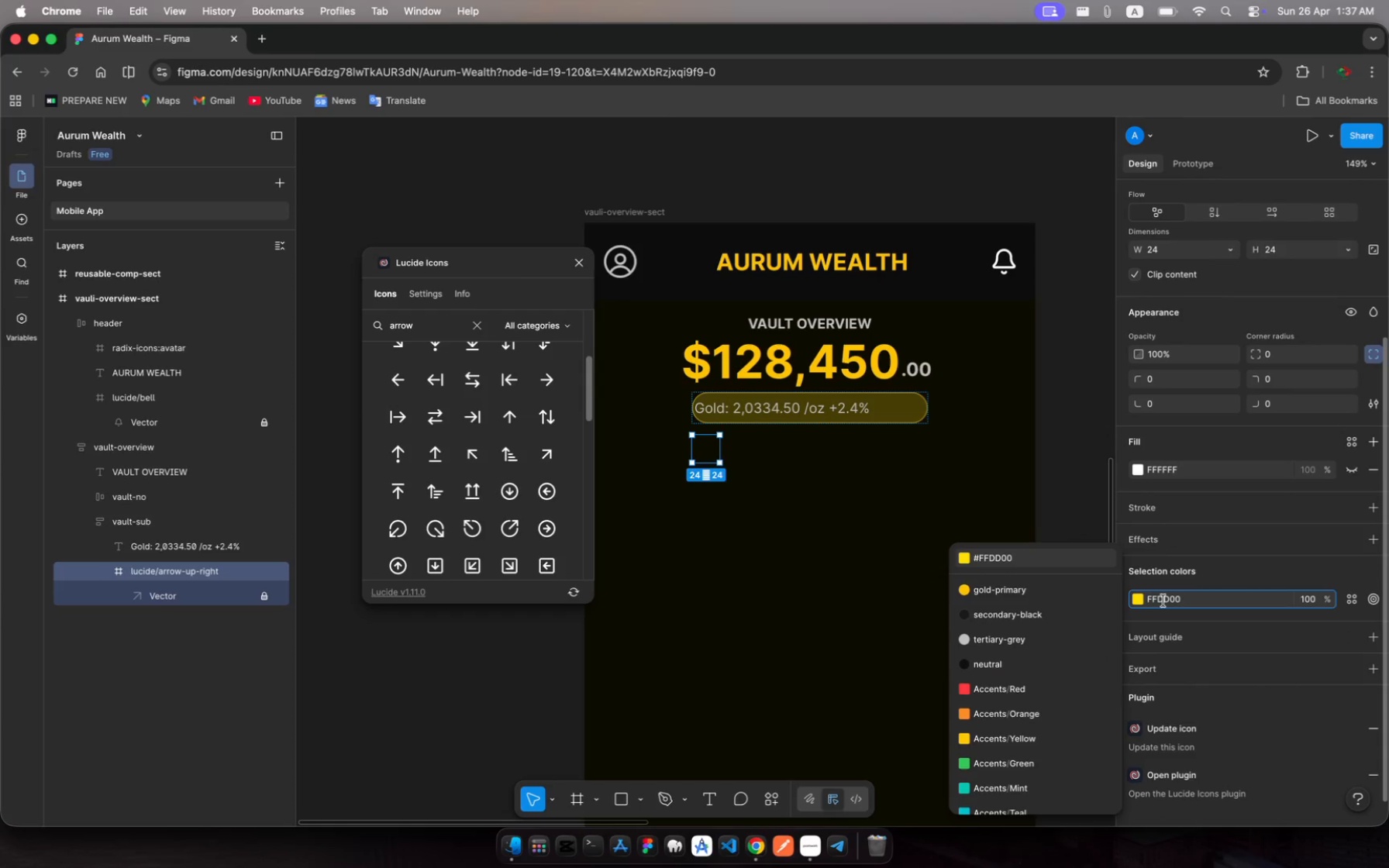 
left_click([1163, 601])
 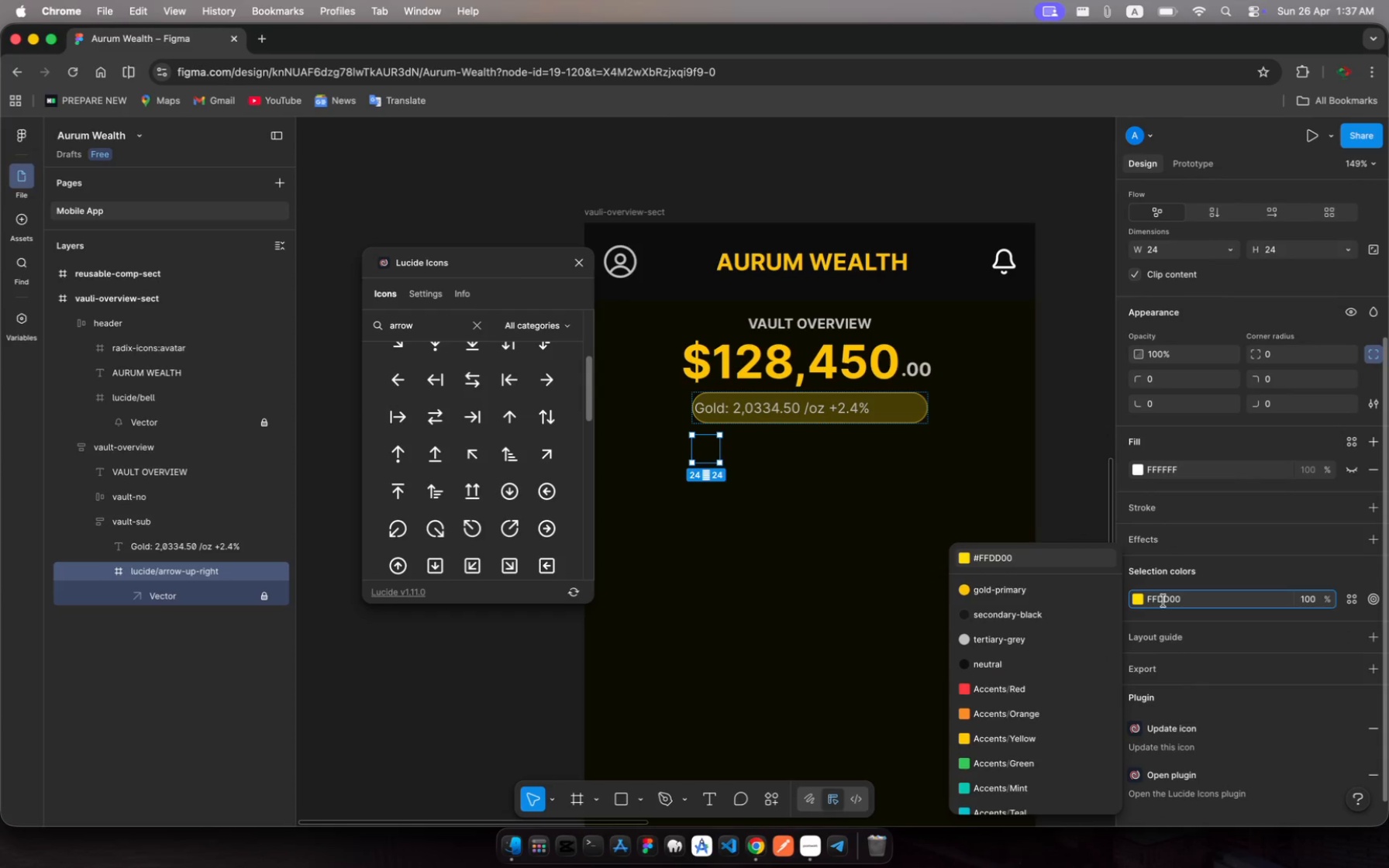 
key(Meta+C)
 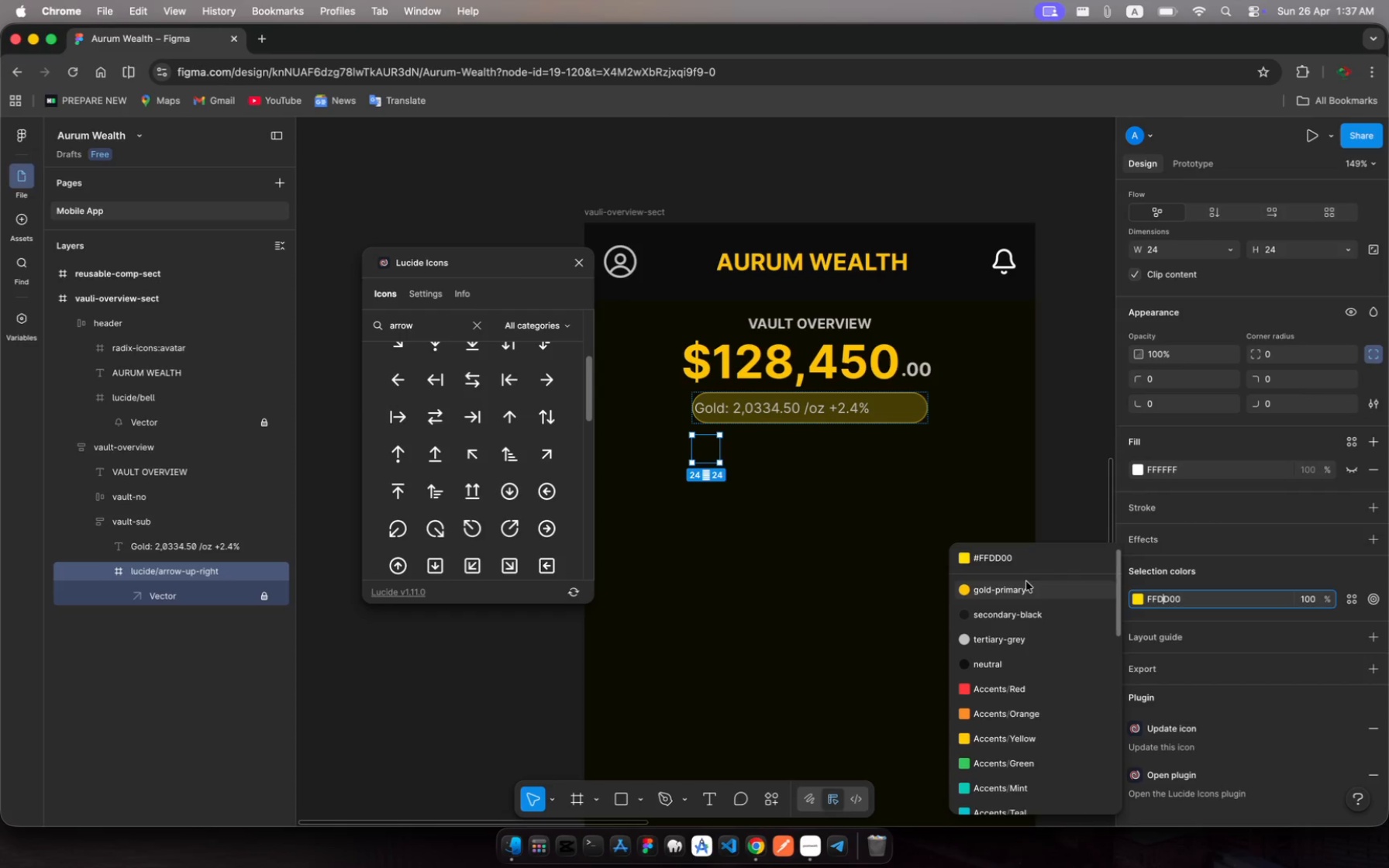 
left_click([1025, 584])
 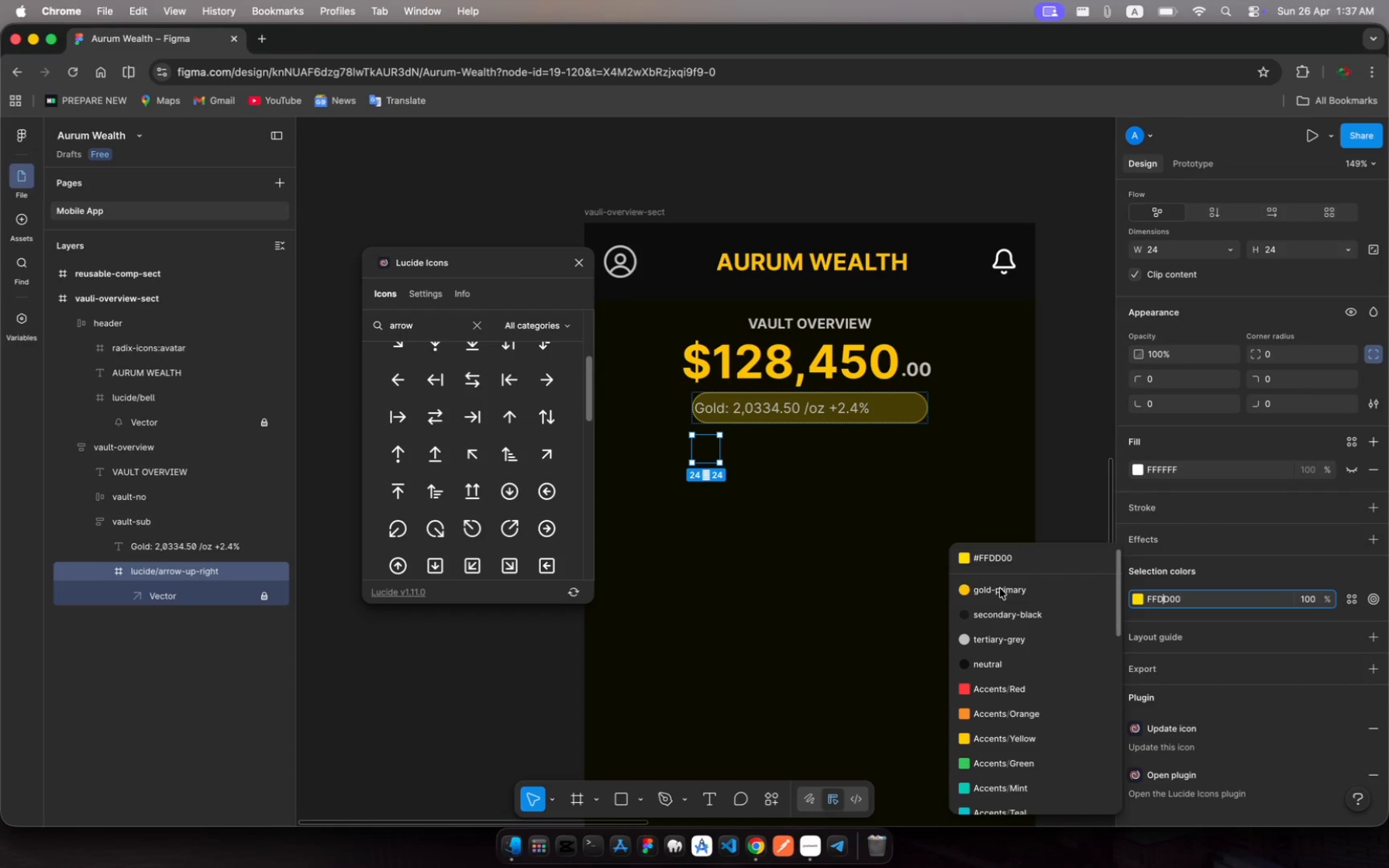 
left_click([1000, 588])
 